 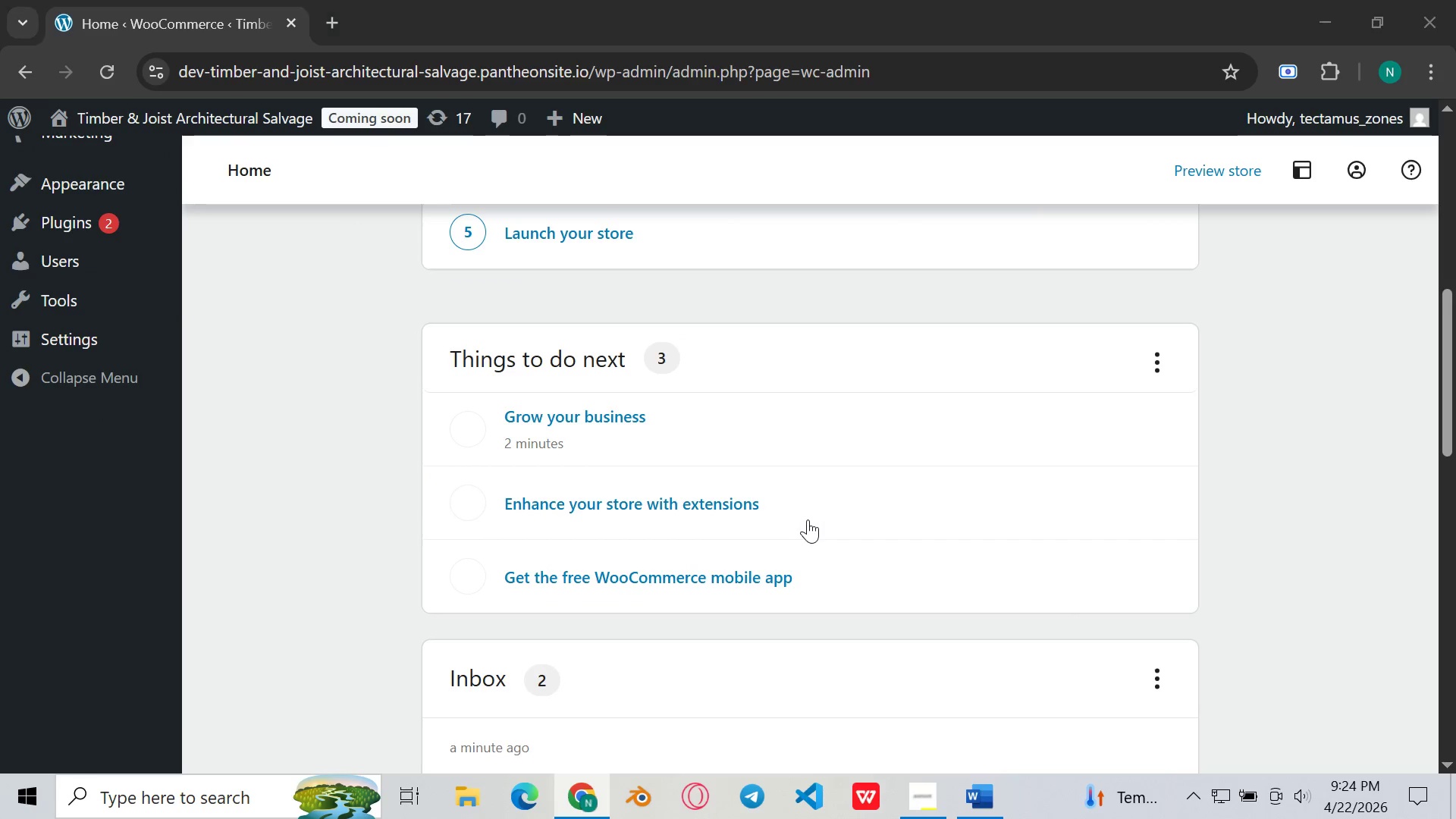 
scroll: coordinate [808, 519], scroll_direction: up, amount: 4.0
 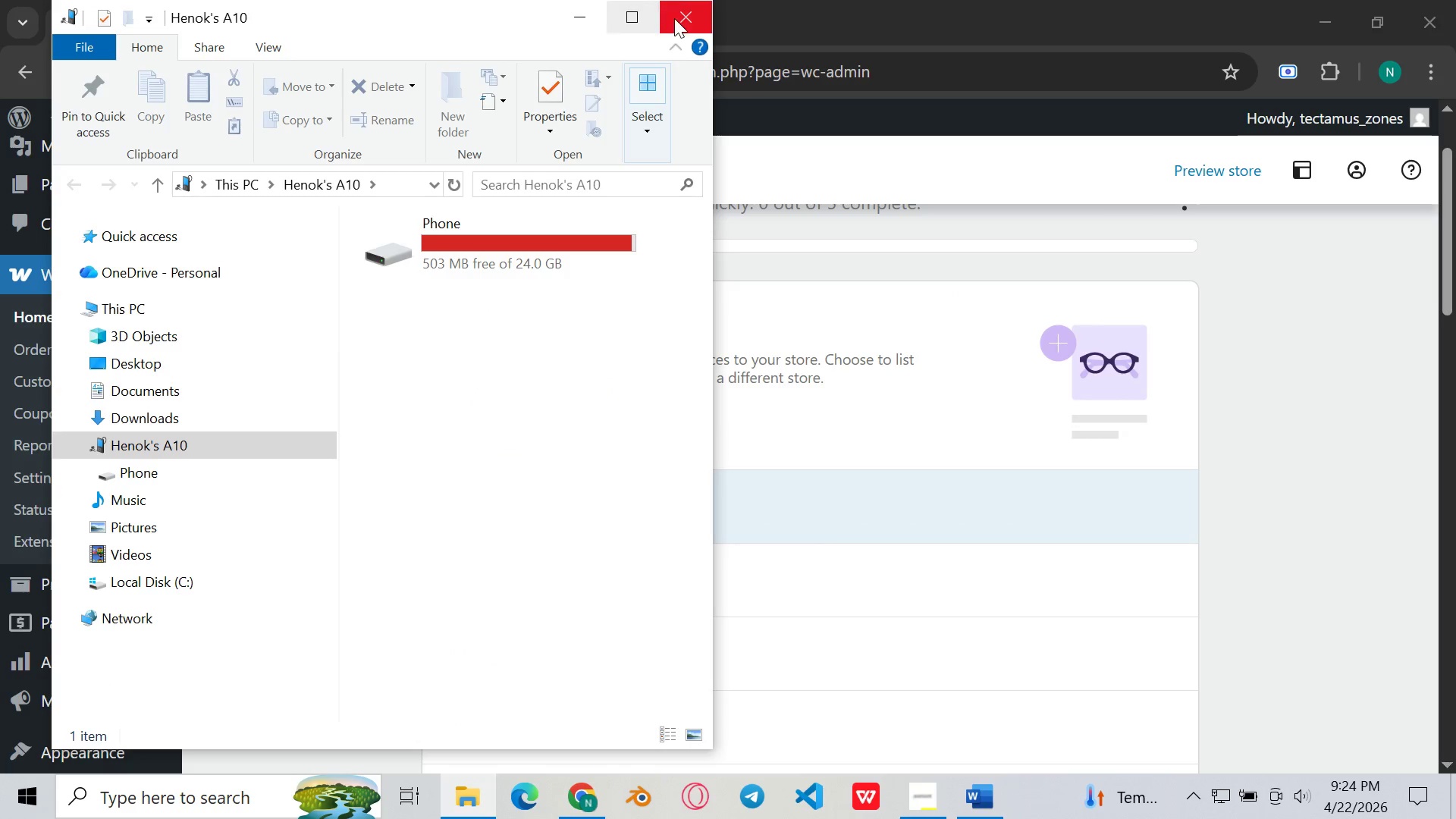 
left_click([679, 20])
 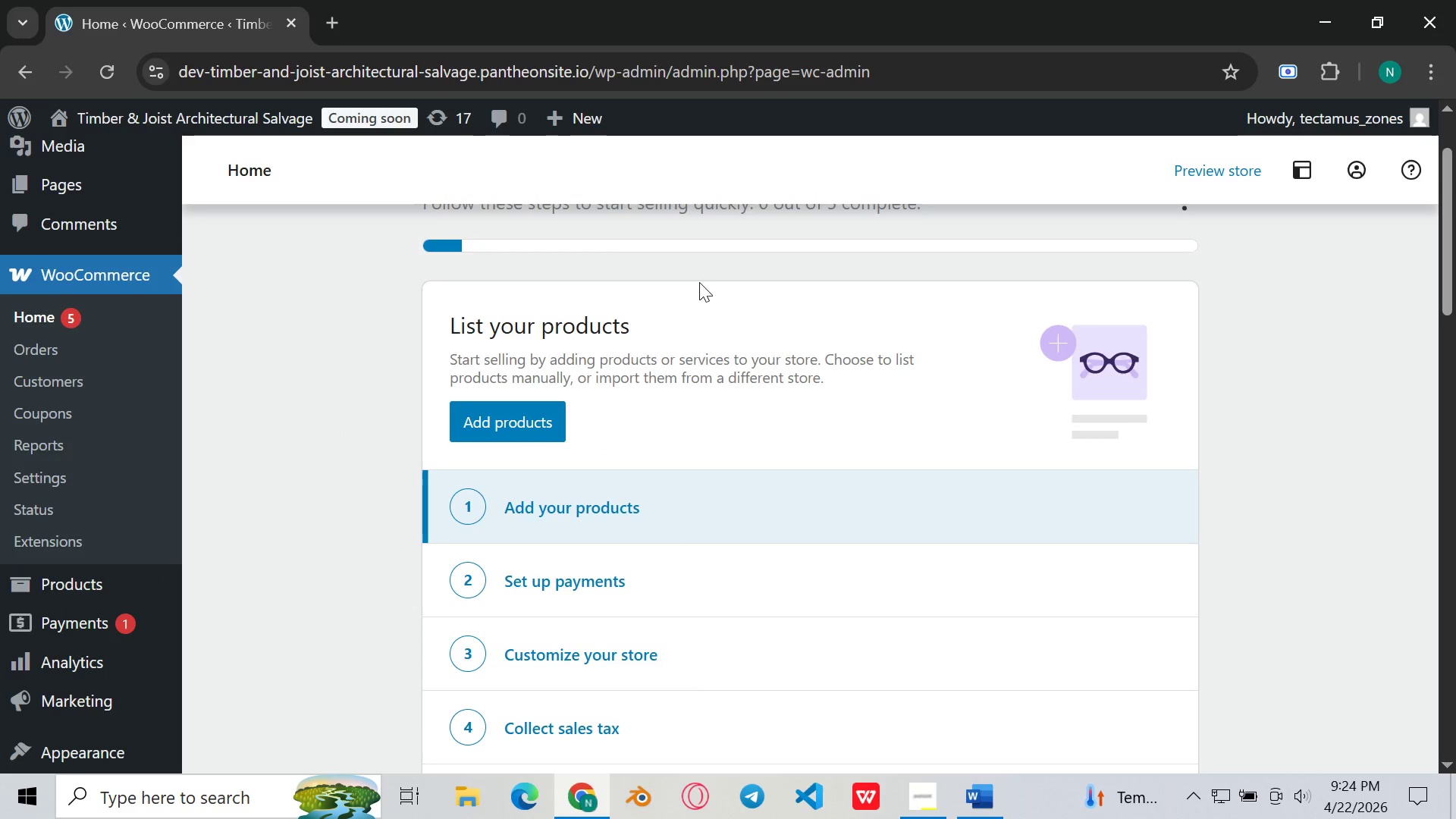 
scroll: coordinate [702, 294], scroll_direction: down, amount: 3.0
 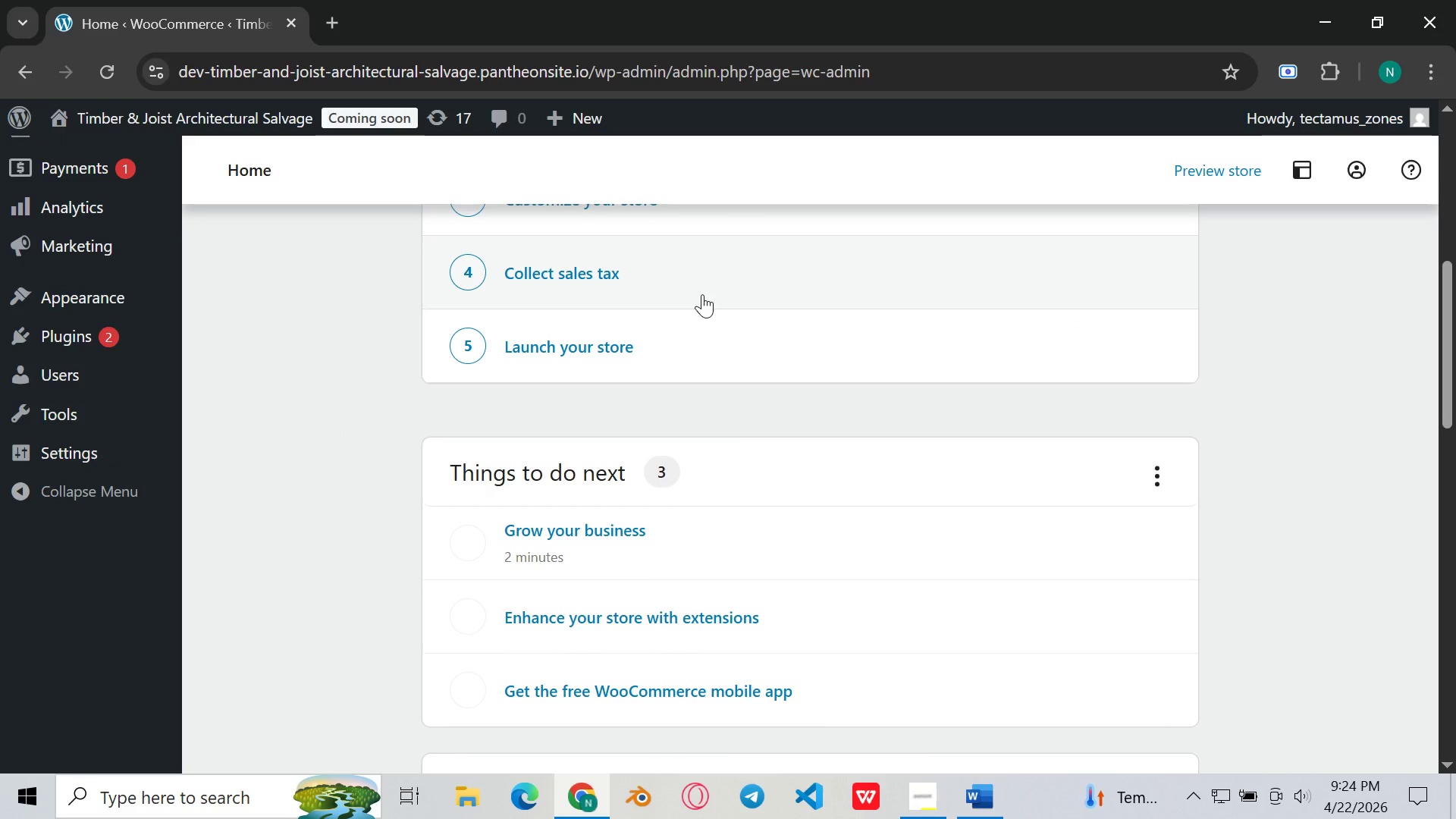 
scroll: coordinate [702, 294], scroll_direction: up, amount: 1.0
 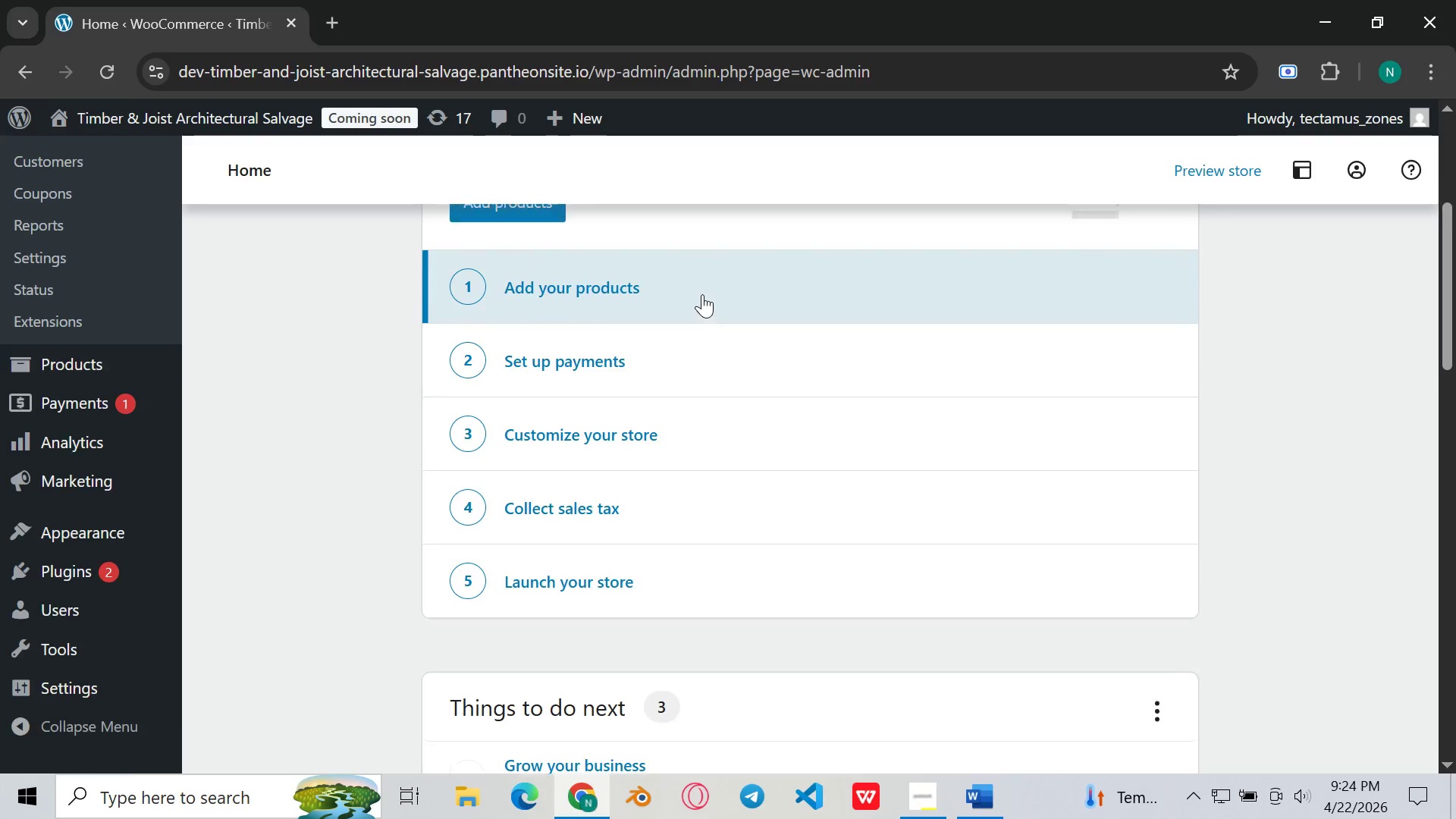 
scroll: coordinate [702, 294], scroll_direction: none, amount: 0.0
 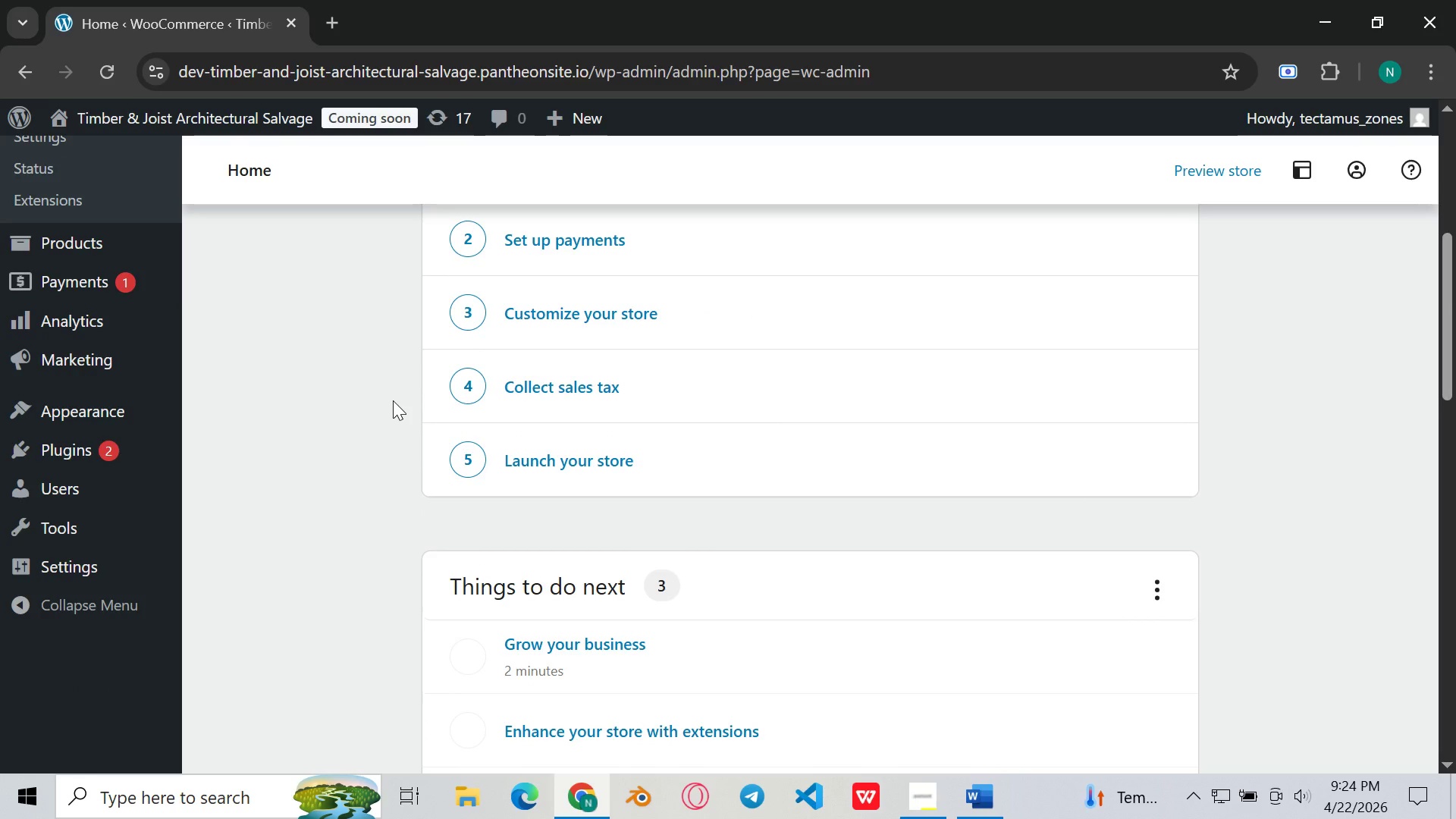 
wait(17.92)
 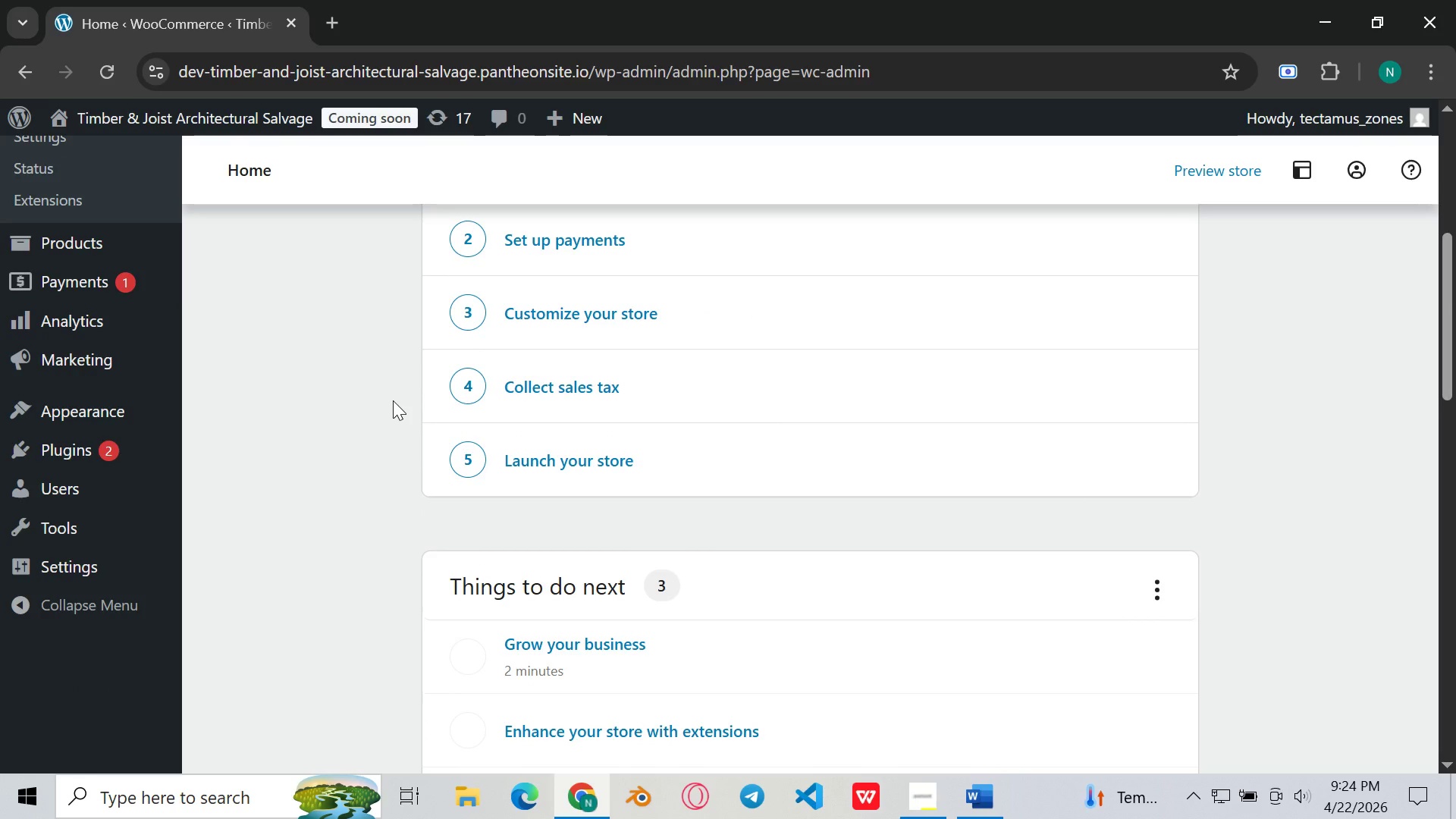 
left_click([274, 485])
 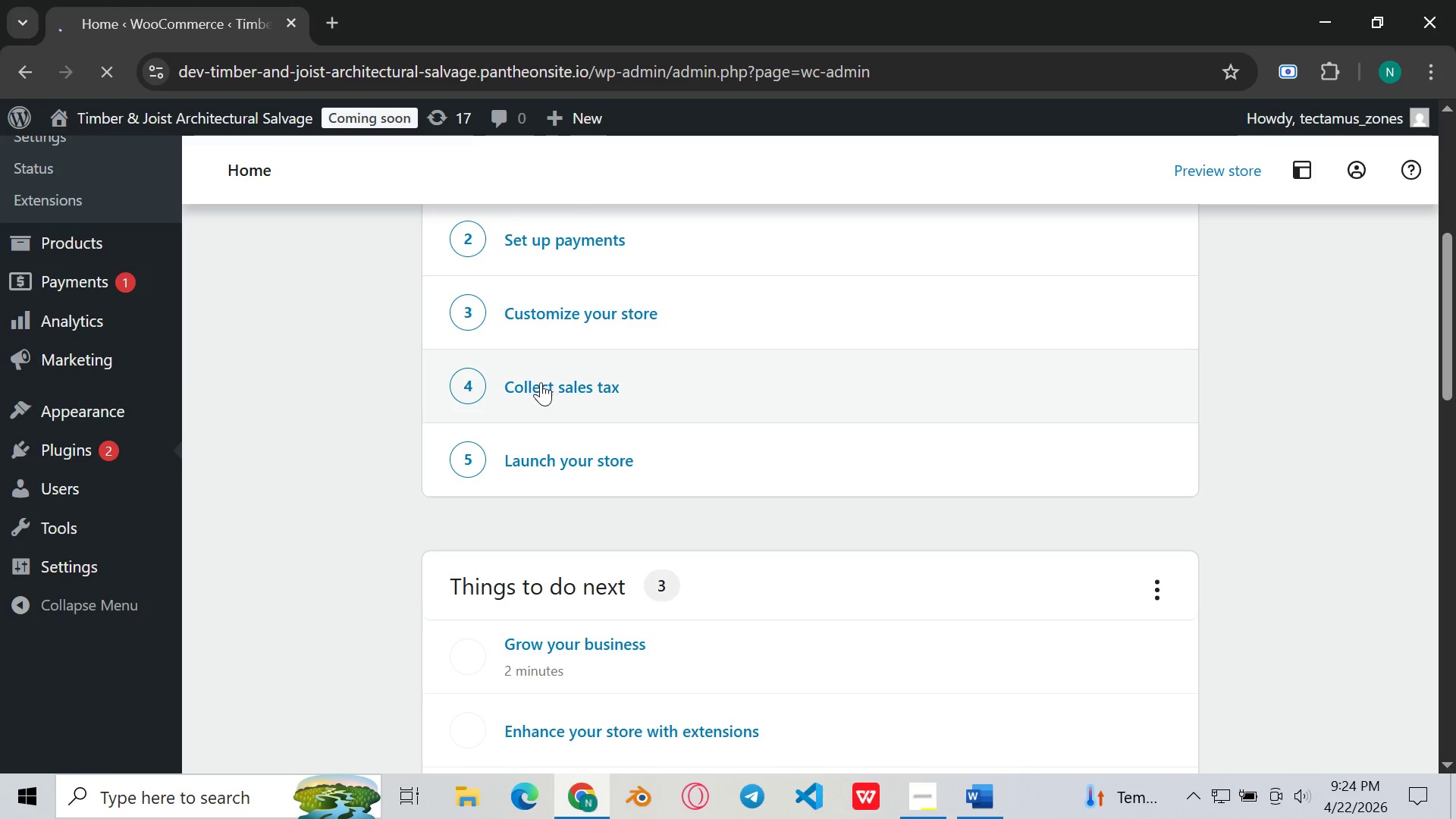 
mouse_move([827, 415])
 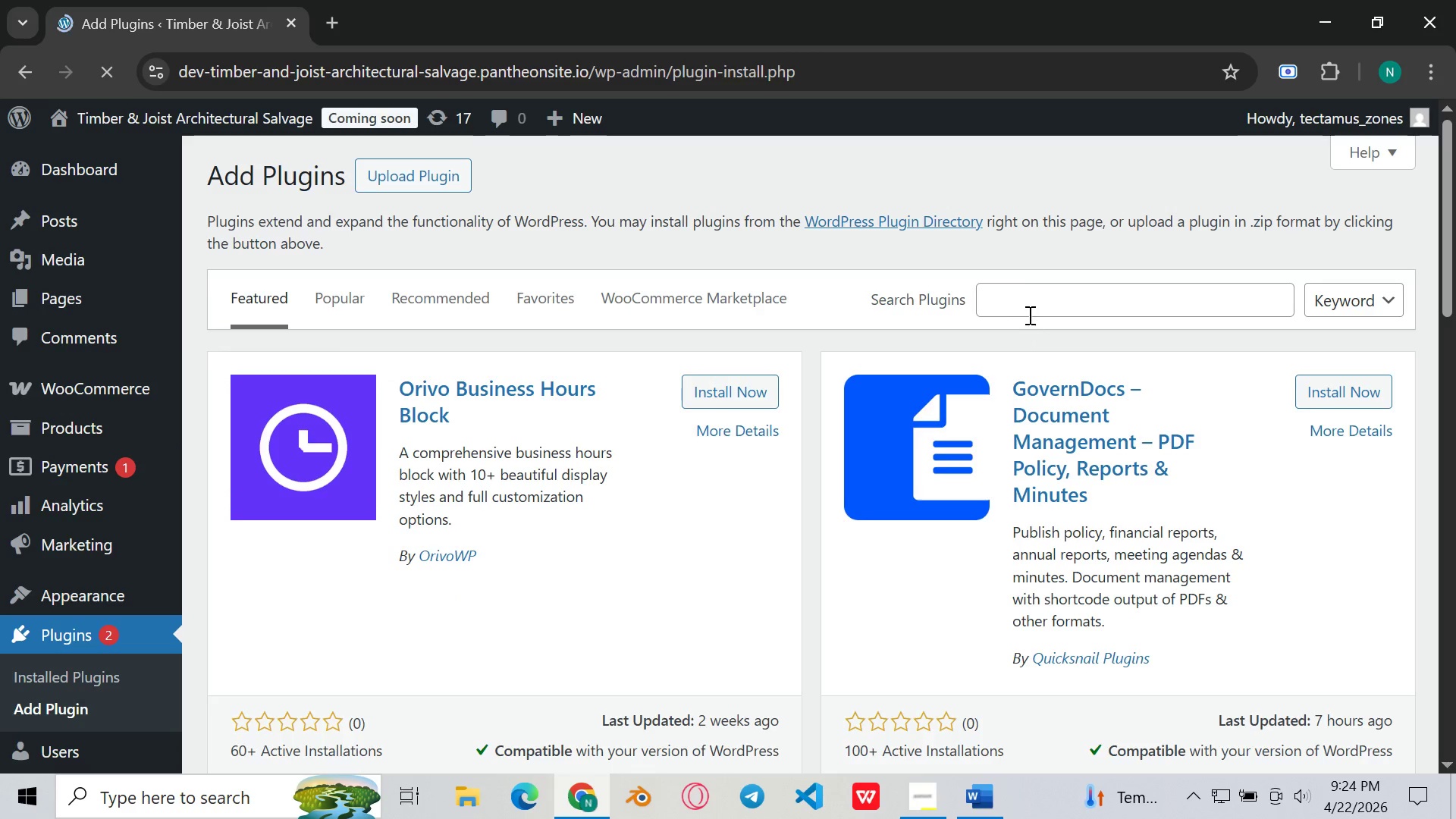 
left_click([1027, 312])
 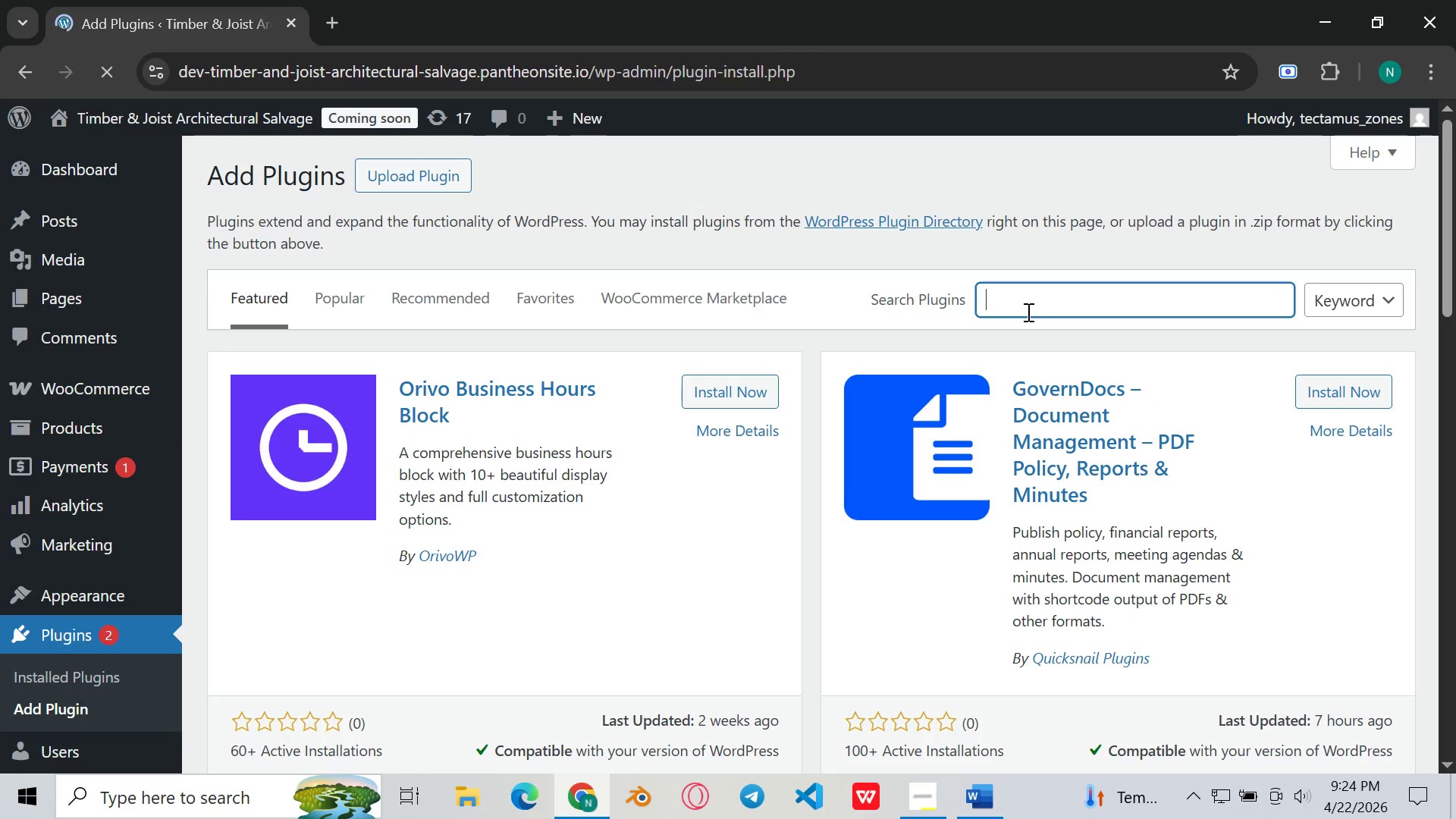 
type(ypast)
key(Backspace)
key(Backspace)
key(Backspace)
key(Backspace)
type(oast seo)
 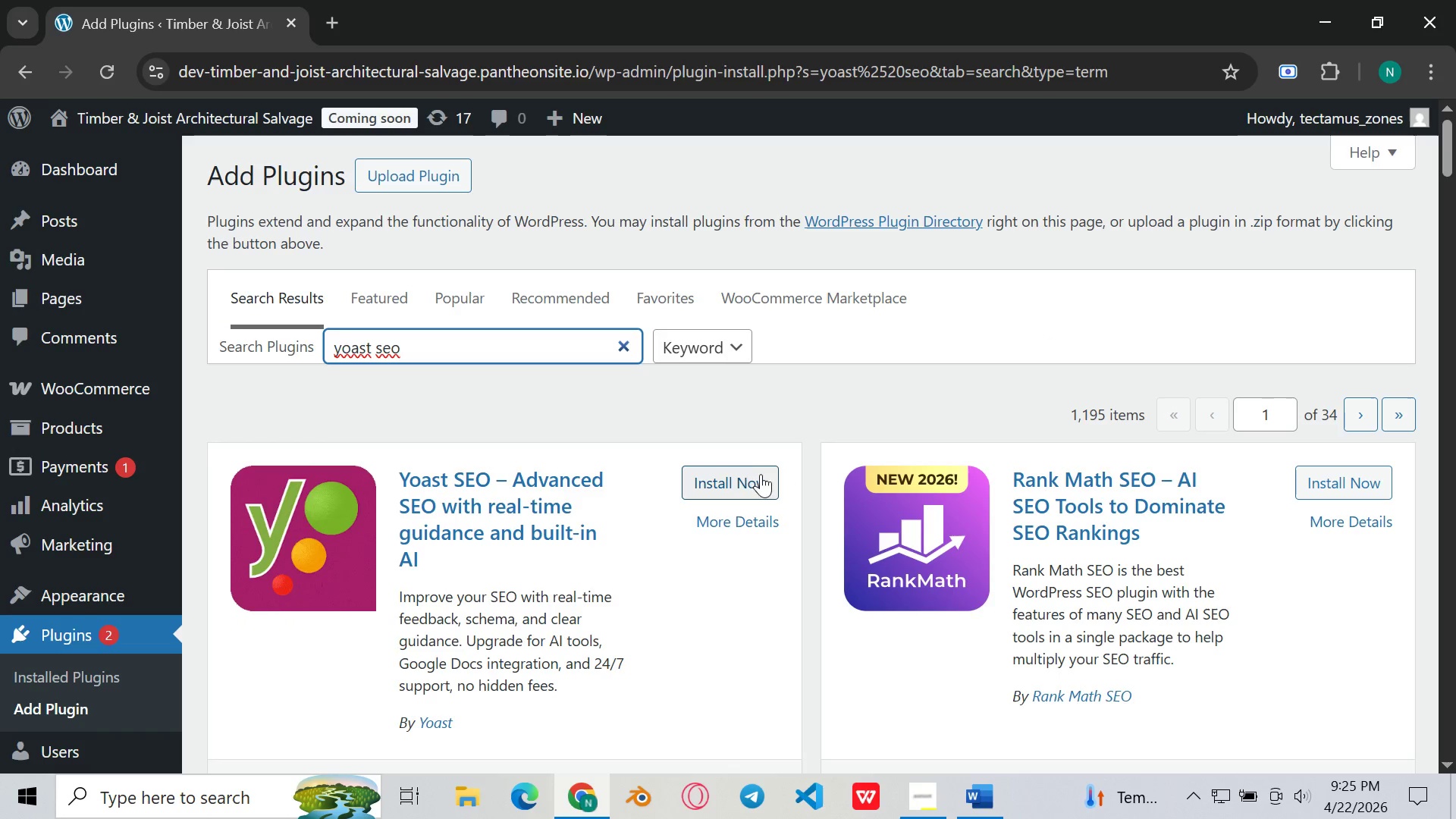 
wait(6.58)
 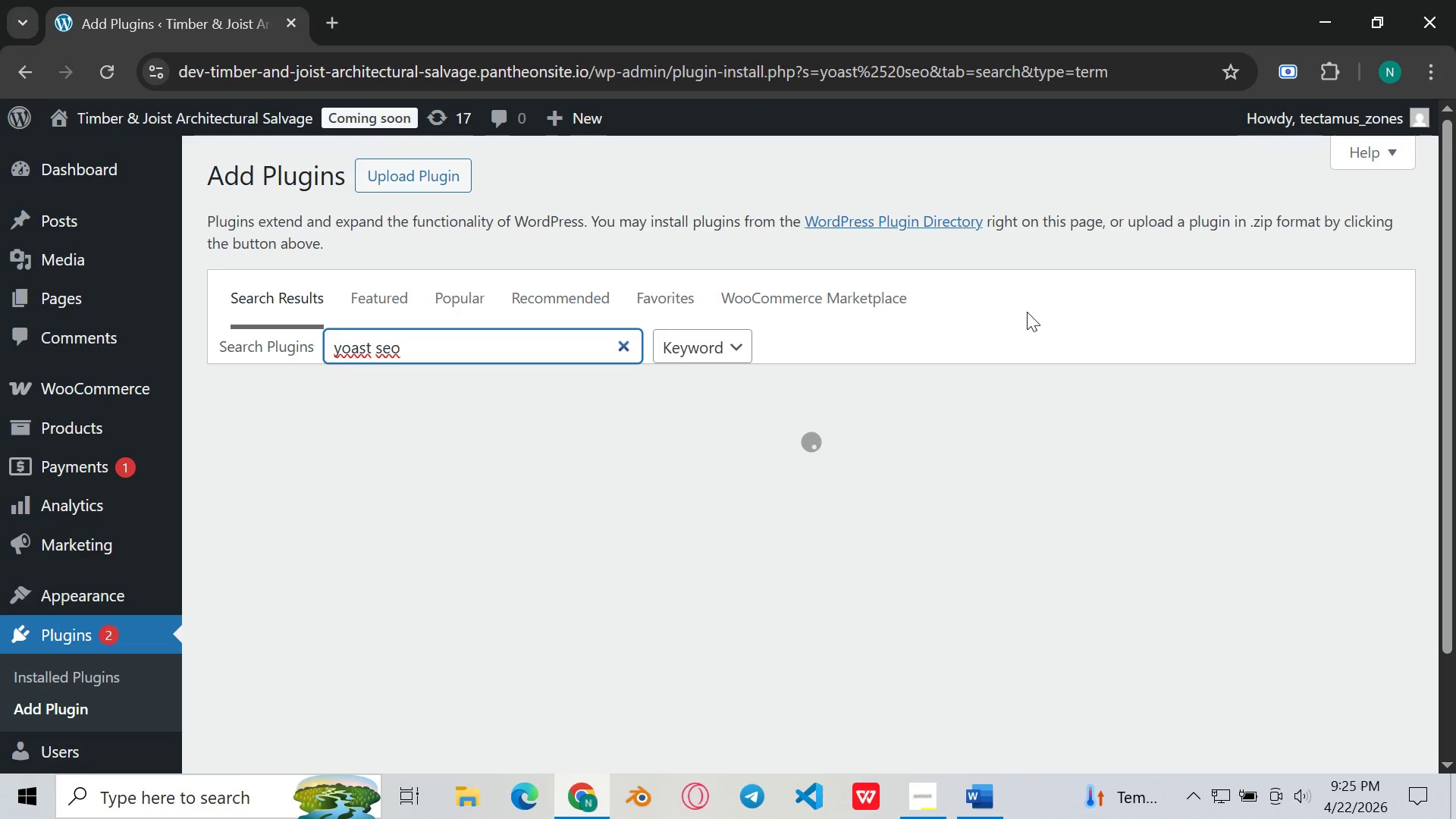 
left_click([714, 476])
 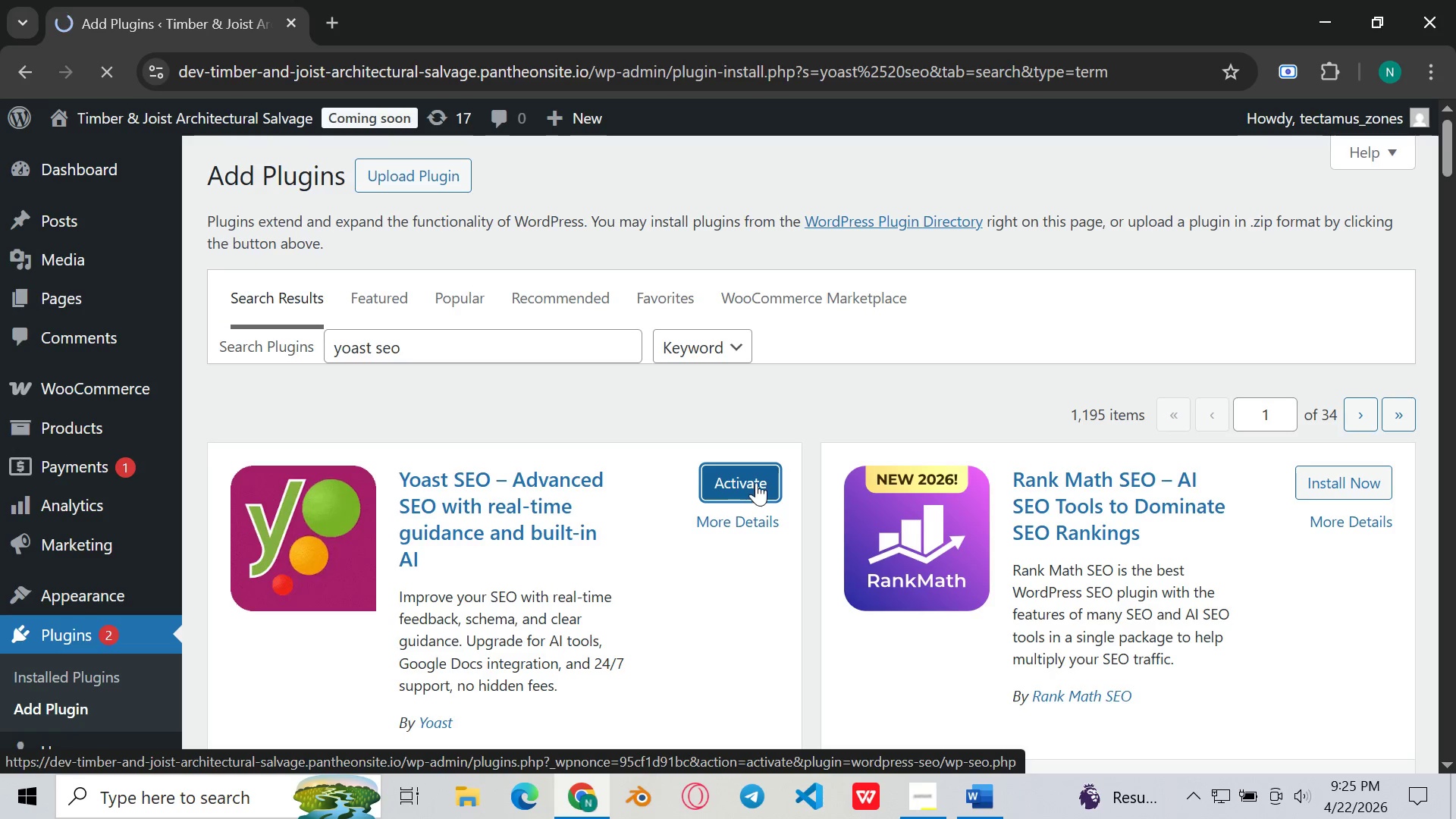 
wait(20.38)
 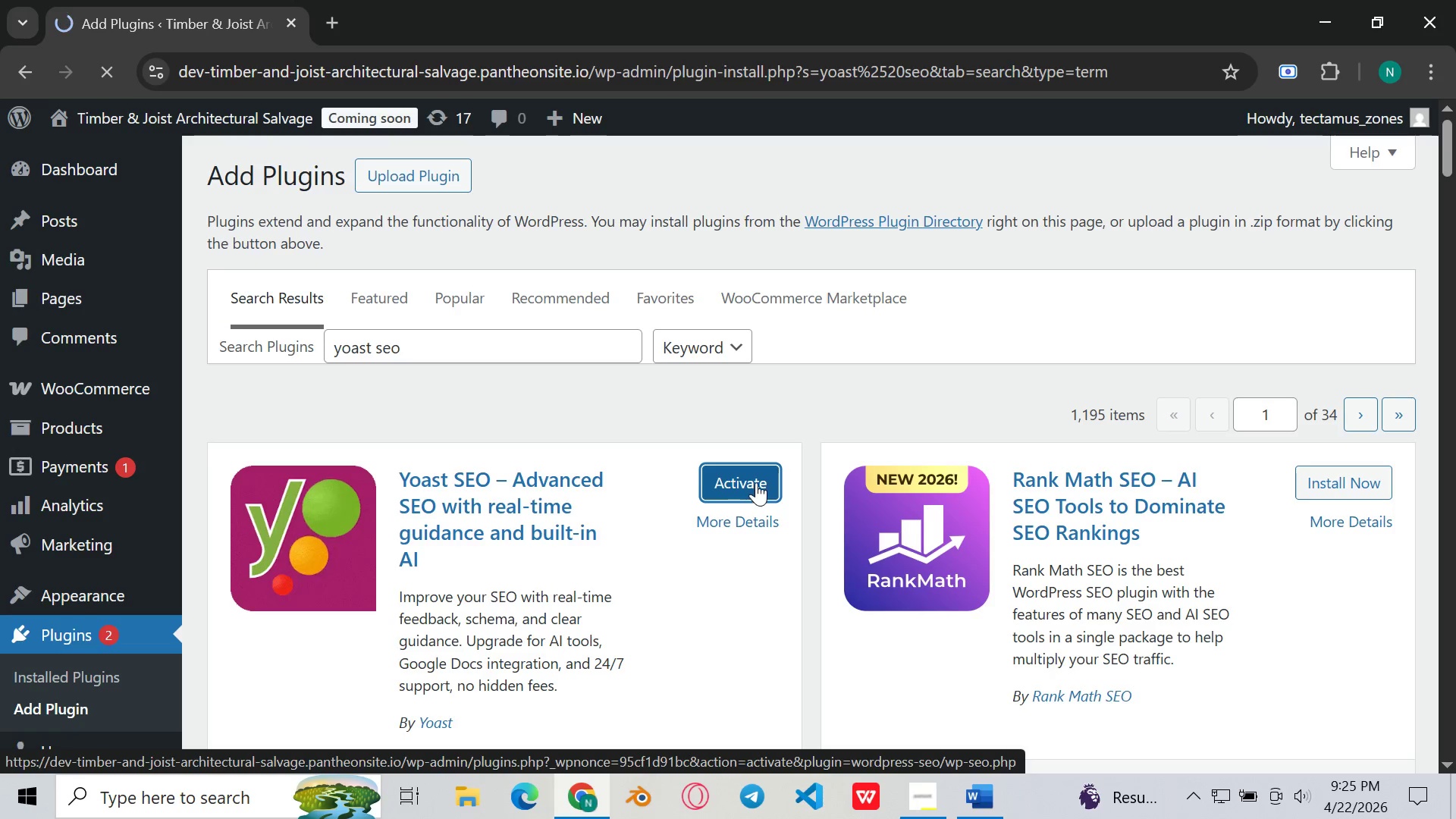 
scroll: coordinate [756, 480], scroll_direction: down, amount: 6.0
 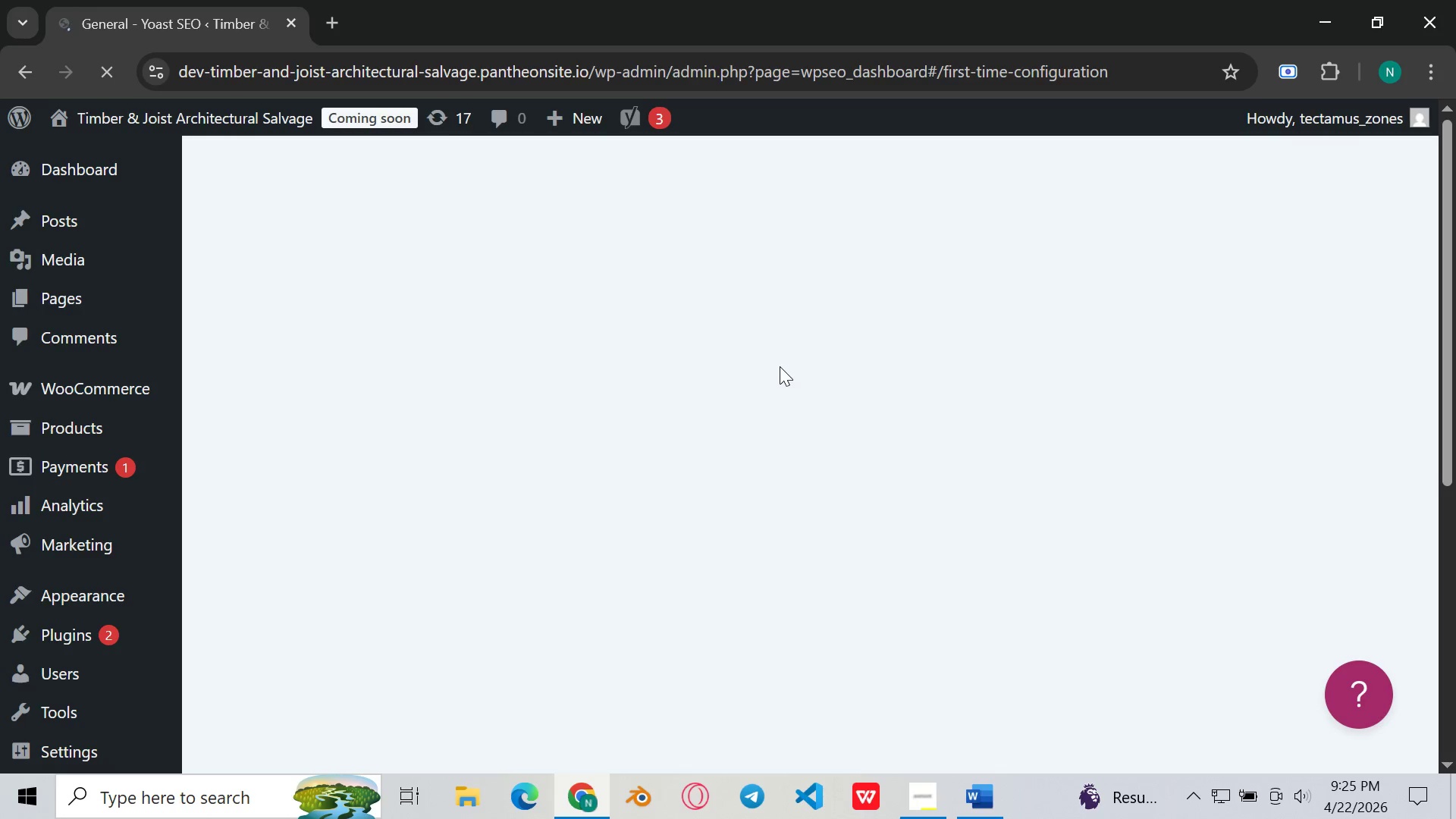 
wait(13.59)
 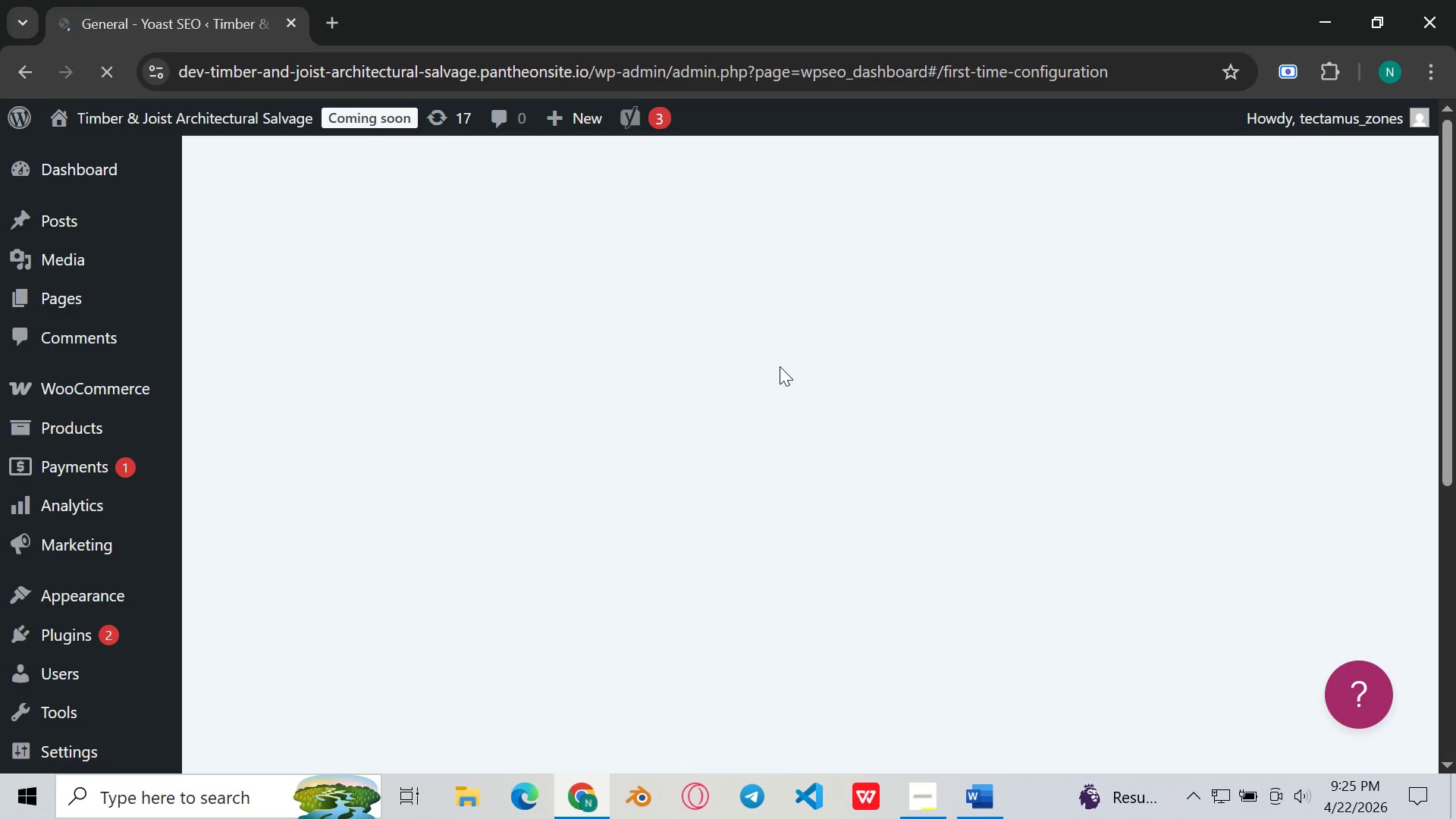 
scroll: coordinate [778, 395], scroll_direction: down, amount: 3.0
 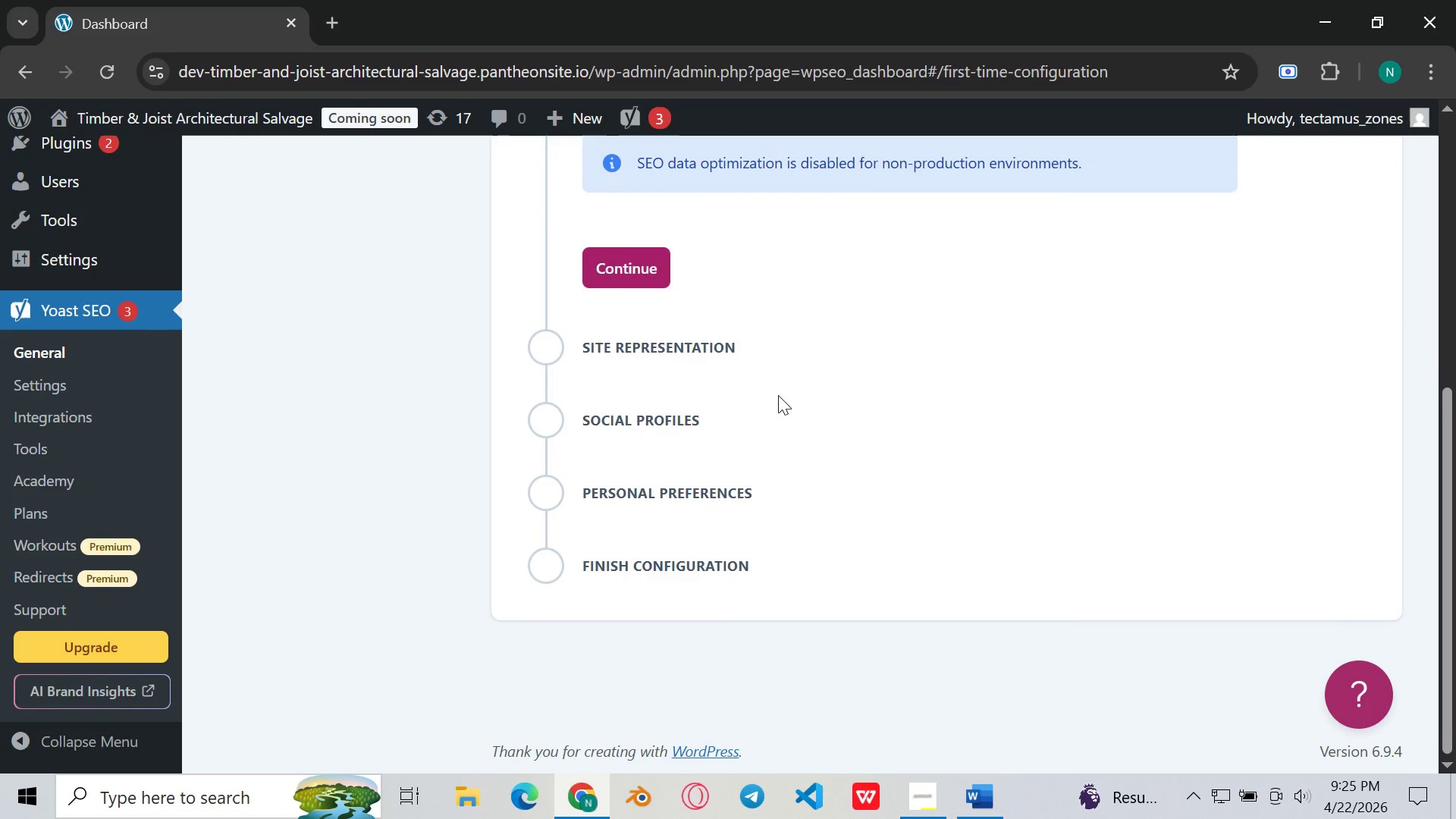 
scroll: coordinate [778, 395], scroll_direction: up, amount: 1.0
 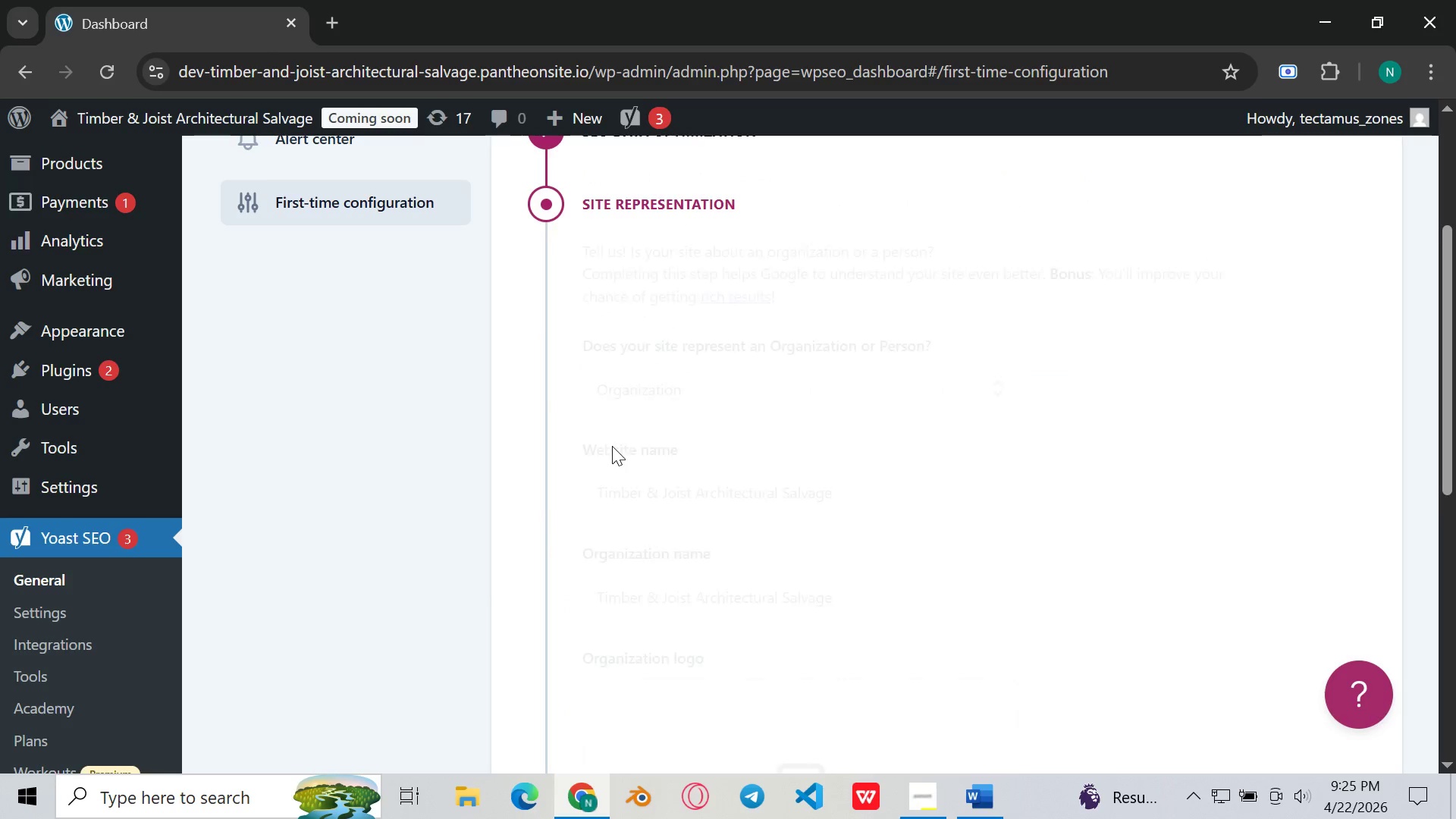 
scroll: coordinate [651, 516], scroll_direction: down, amount: 2.0
 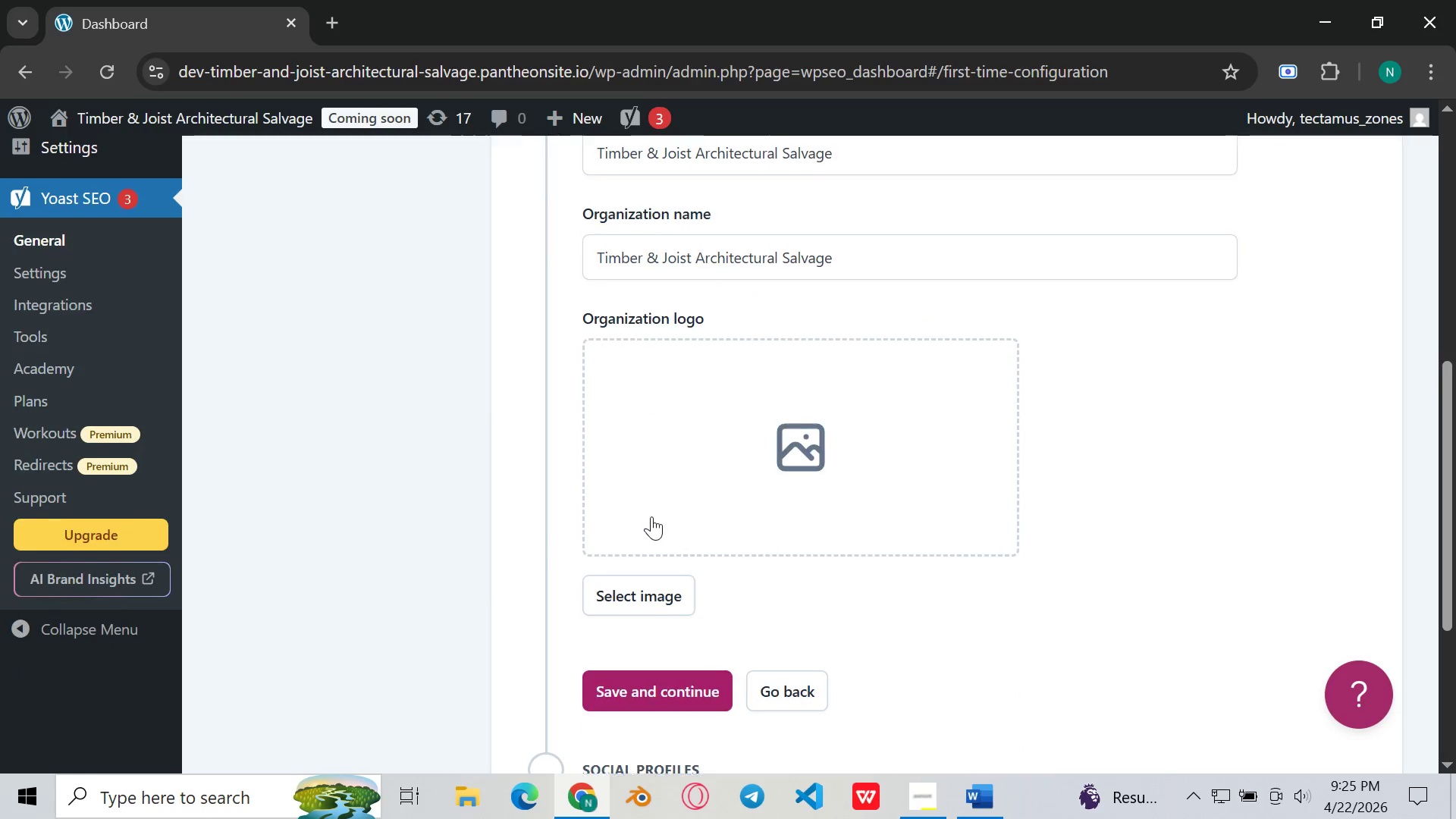 
scroll: coordinate [651, 516], scroll_direction: up, amount: 1.0
 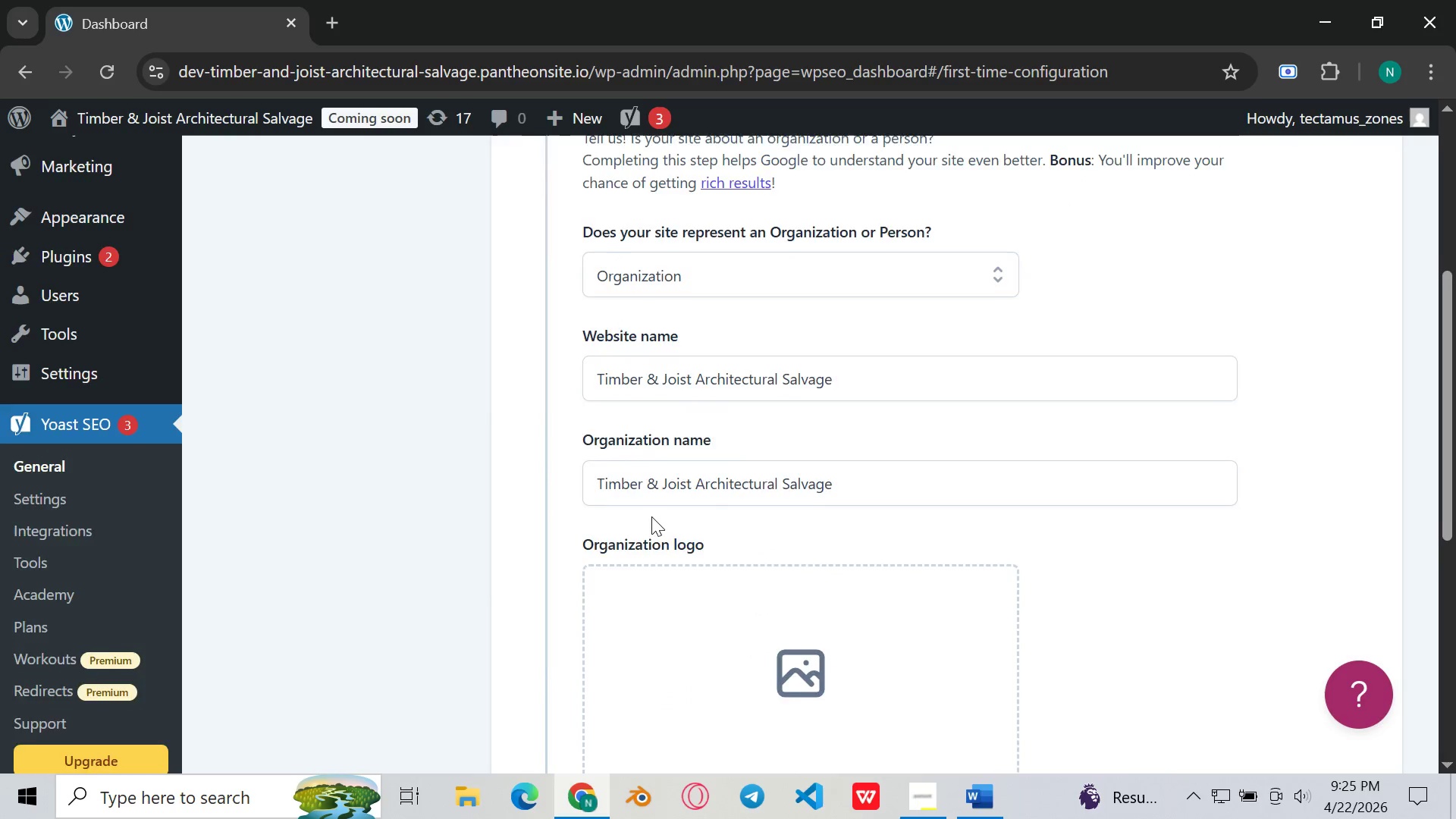 
scroll: coordinate [651, 516], scroll_direction: none, amount: 0.0
 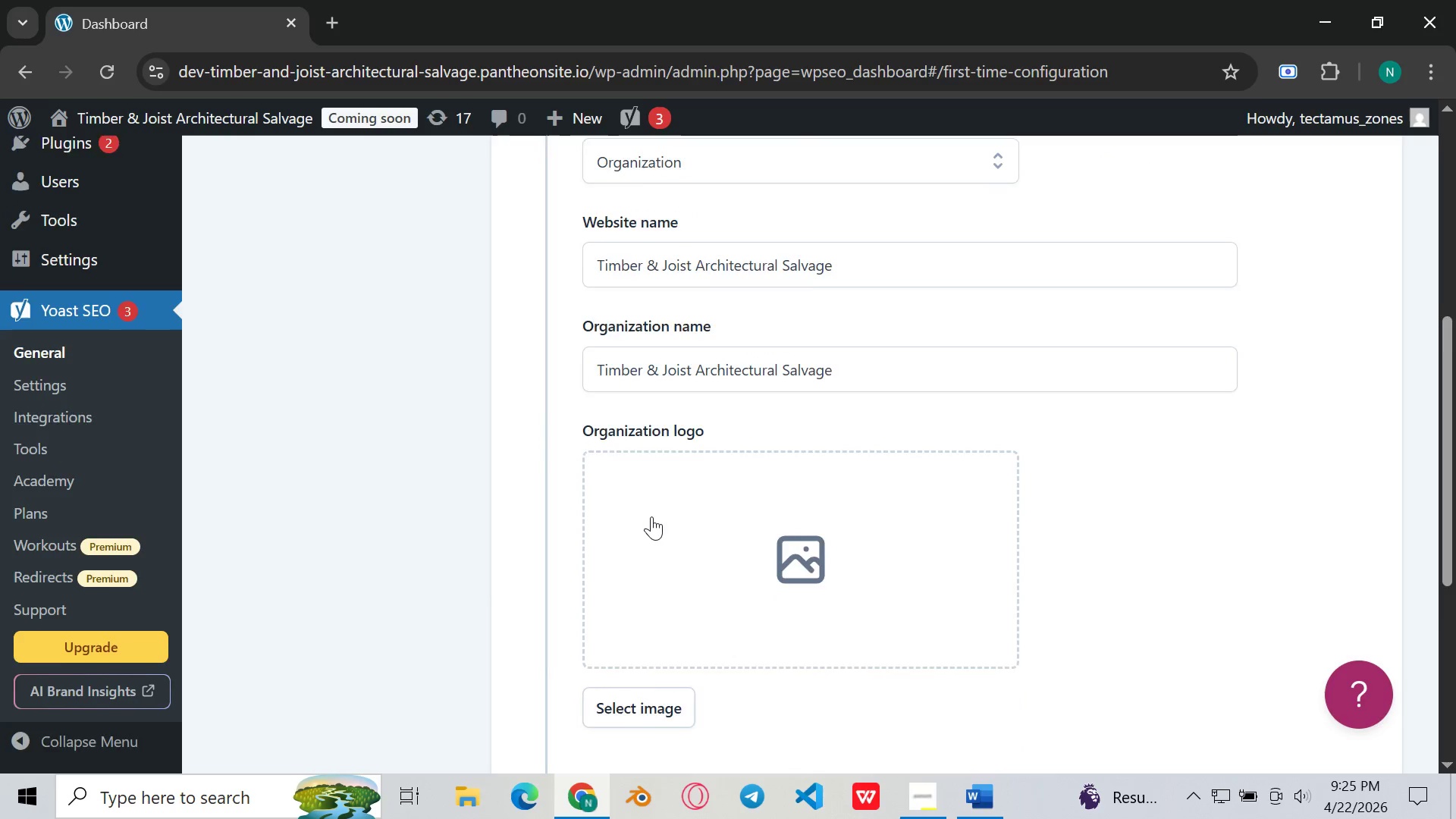 
scroll: coordinate [651, 516], scroll_direction: down, amount: 3.0
 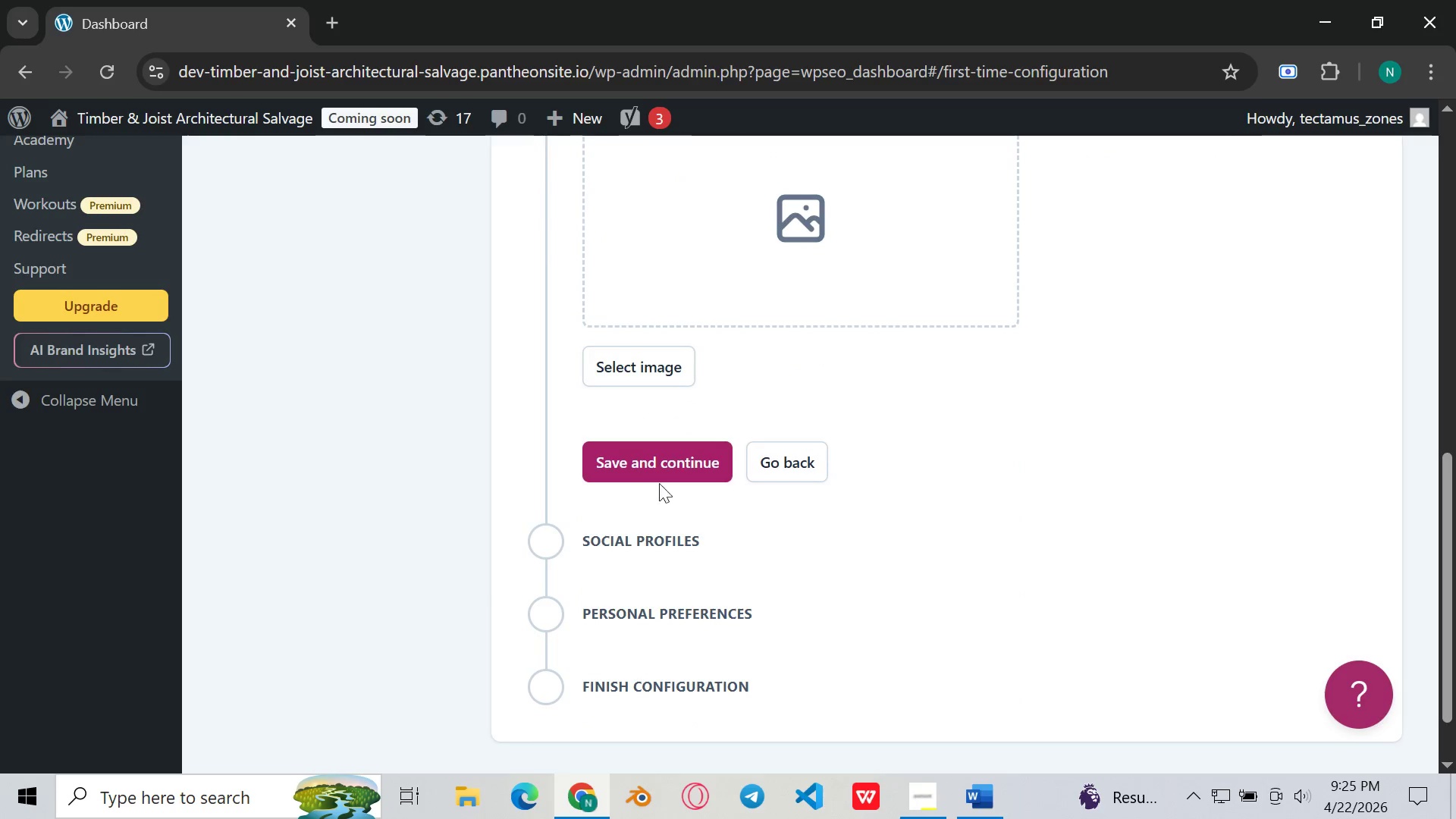 
left_click([667, 472])
 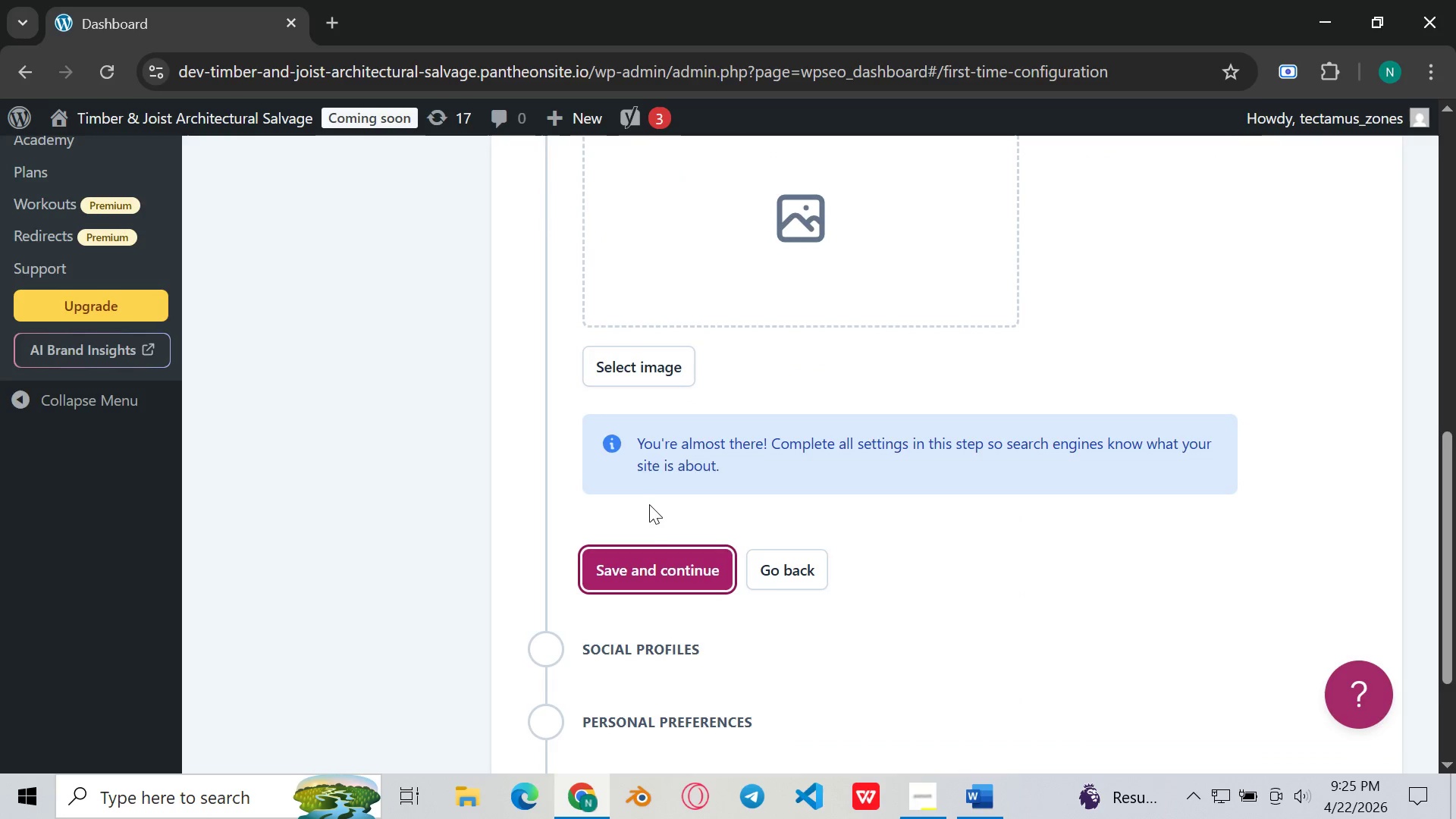 
scroll: coordinate [653, 520], scroll_direction: down, amount: 2.0
 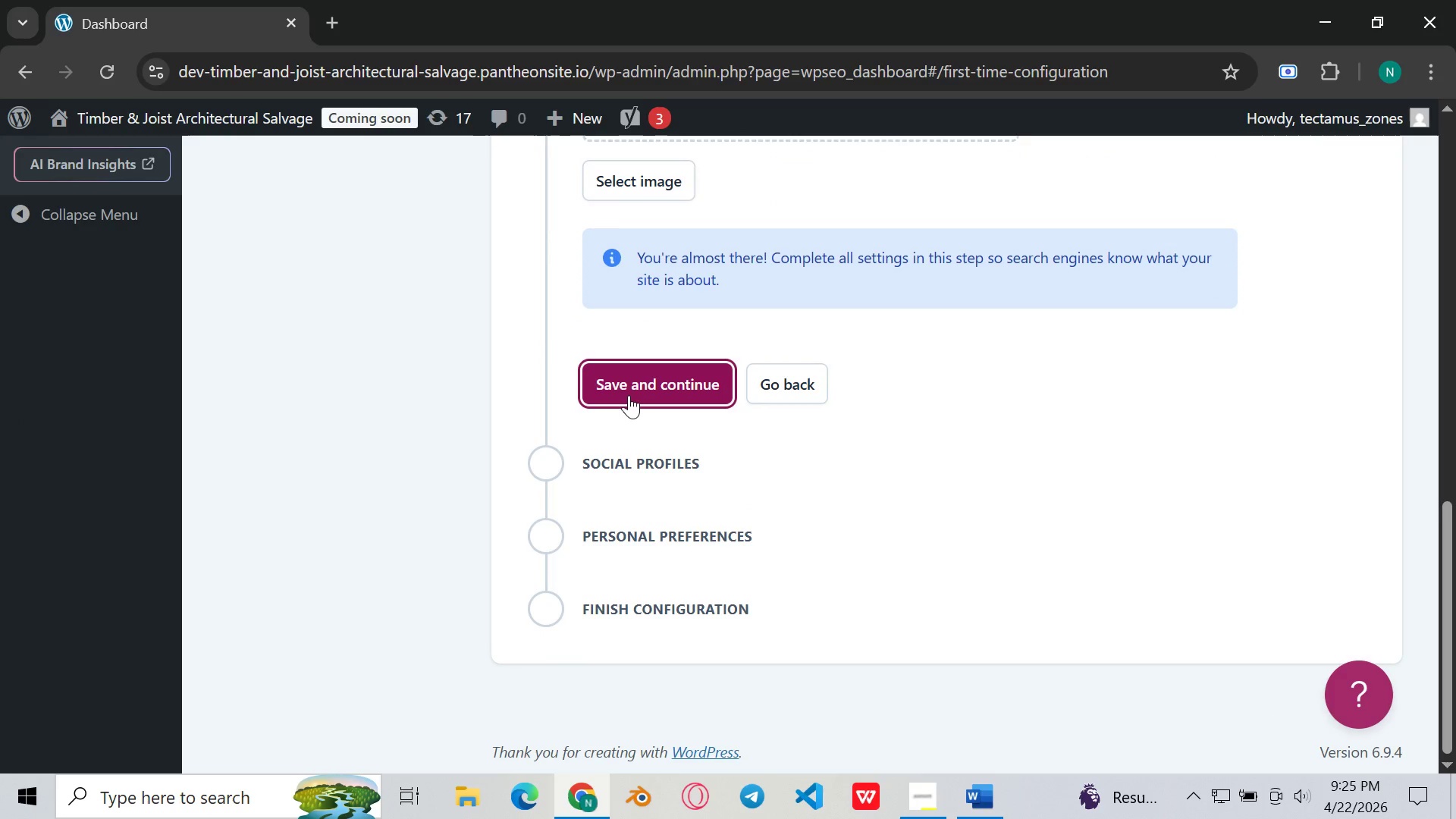 
left_click([629, 395])
 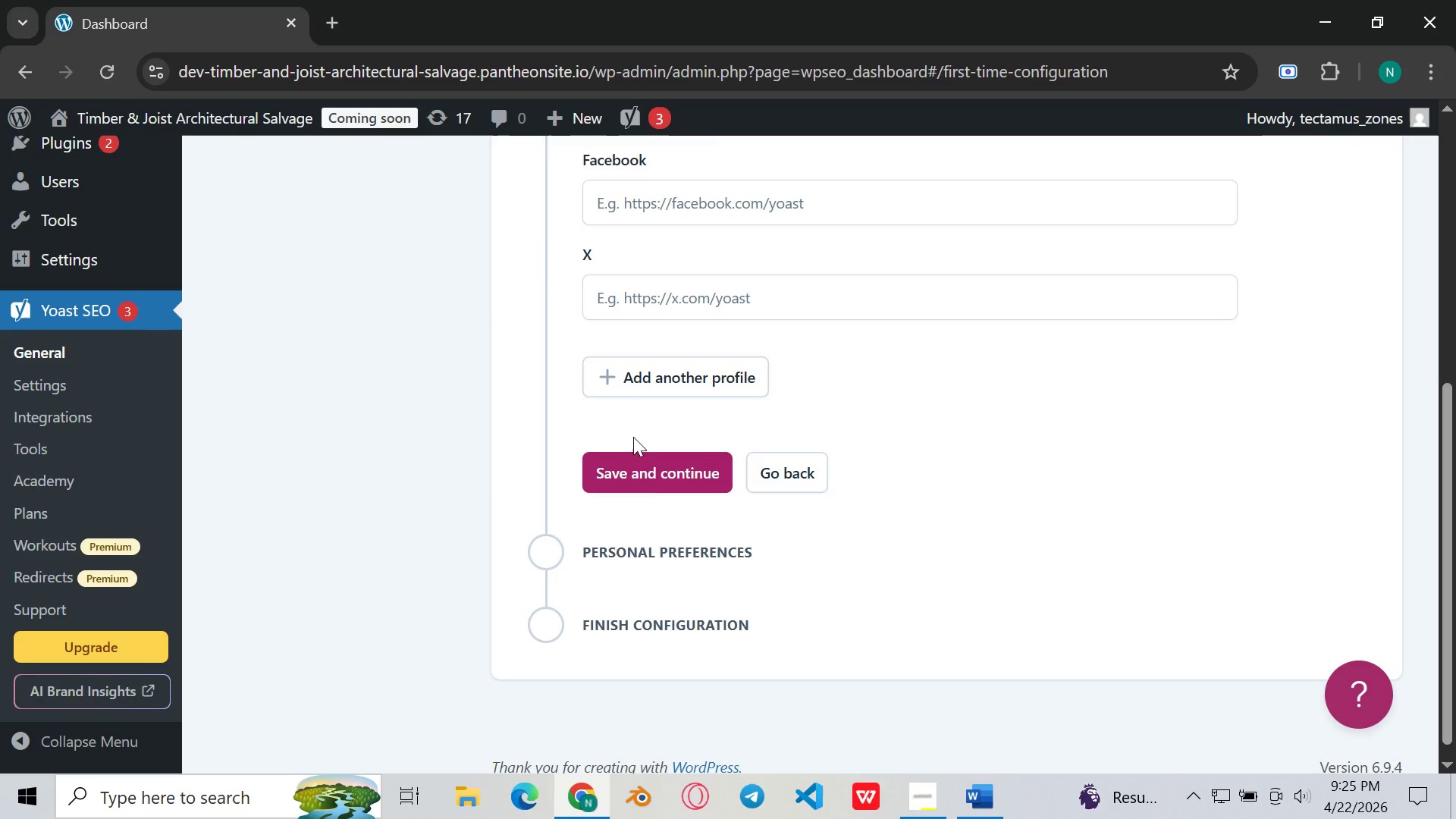 
left_click([656, 492])
 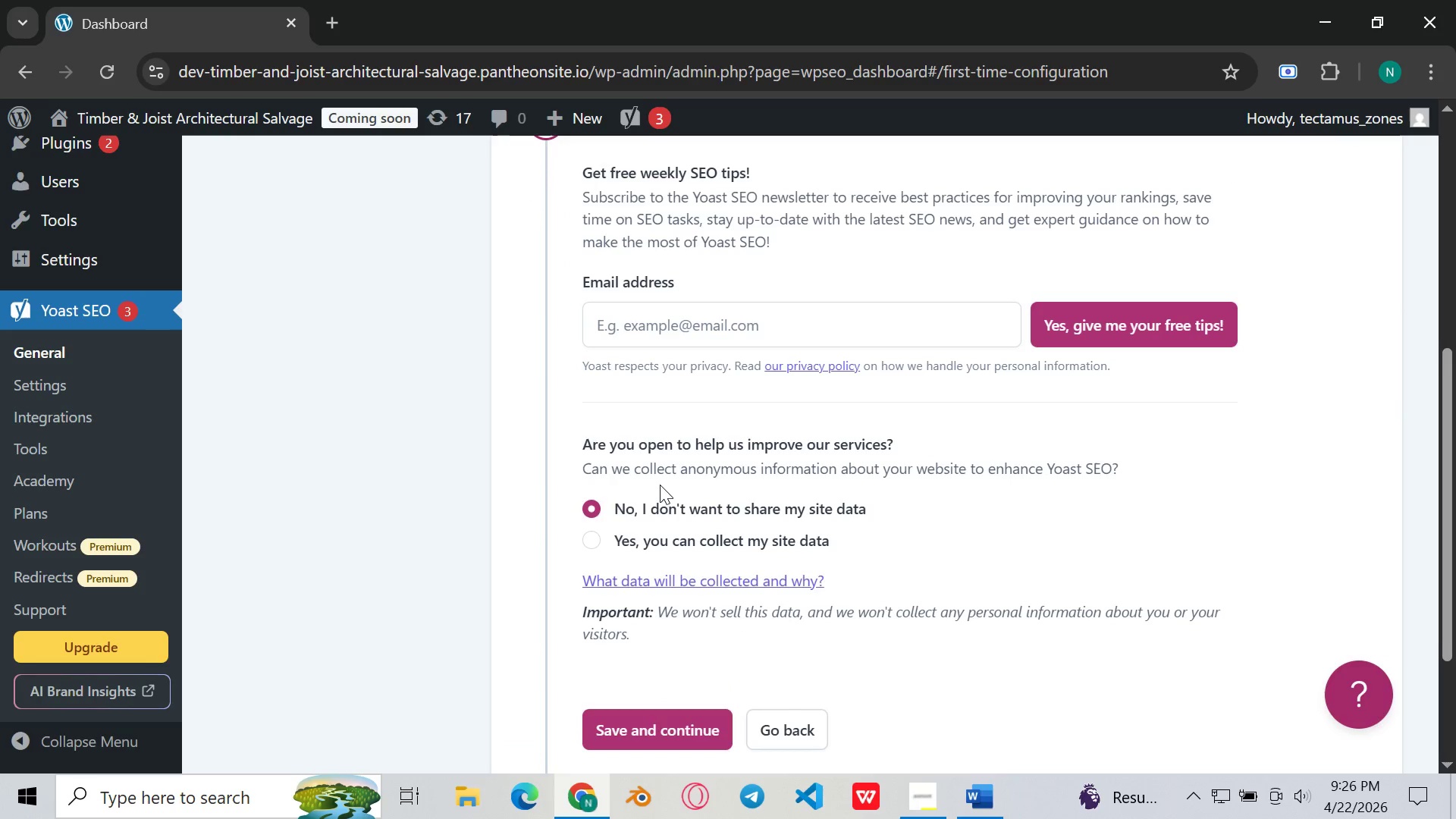 
scroll: coordinate [646, 547], scroll_direction: down, amount: 2.0
 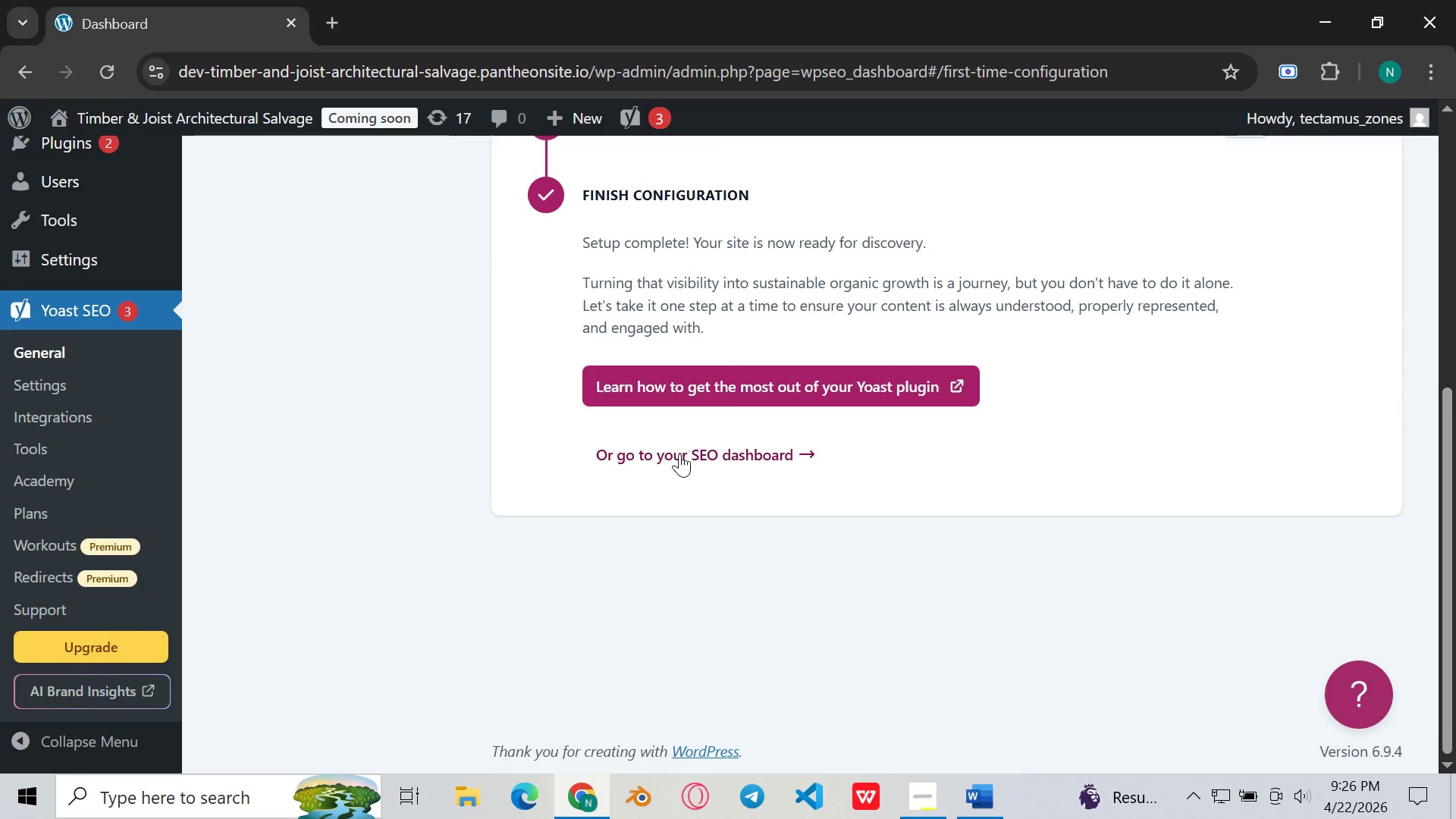 
left_click([679, 453])
 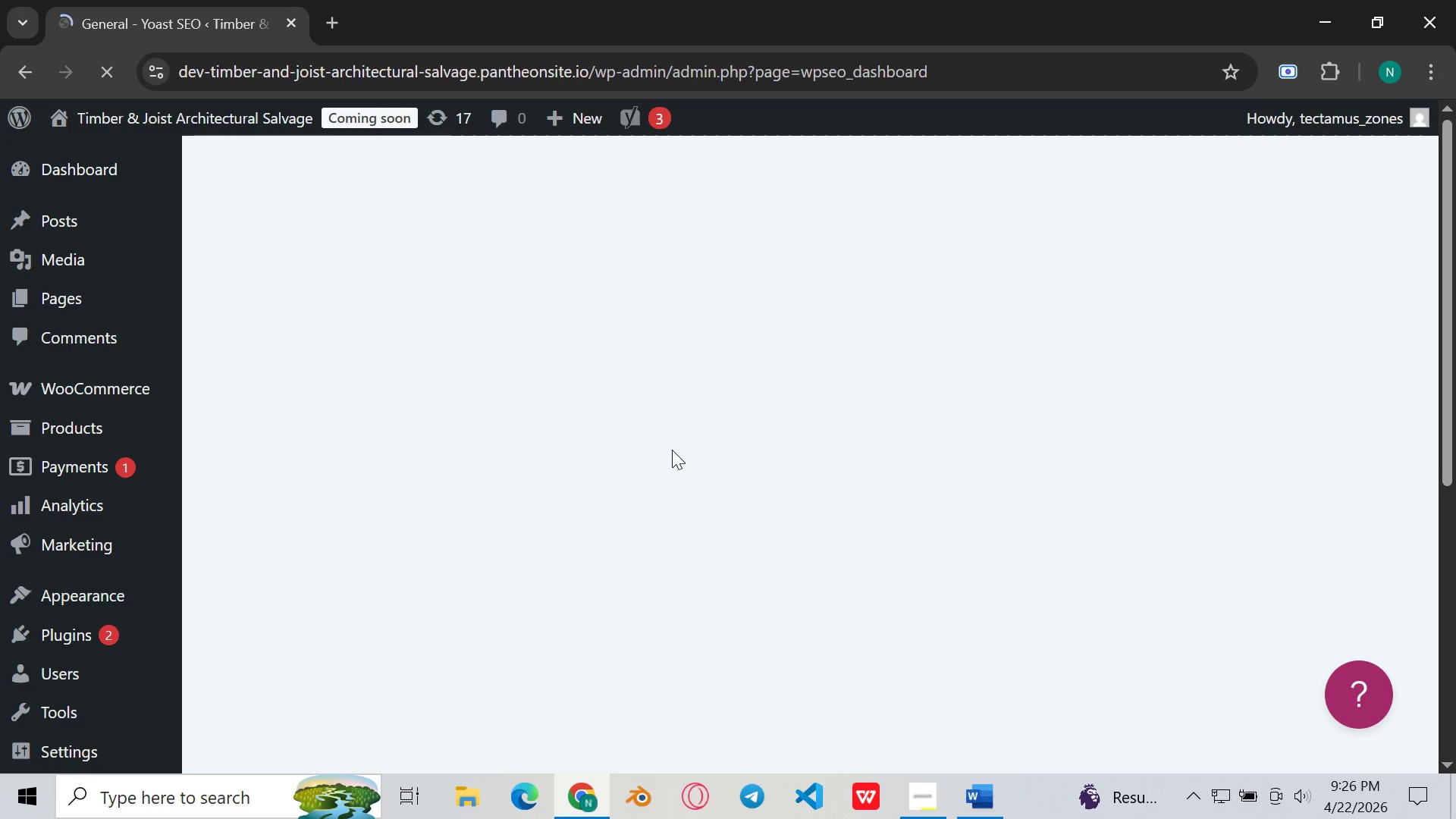 
wait(5.77)
 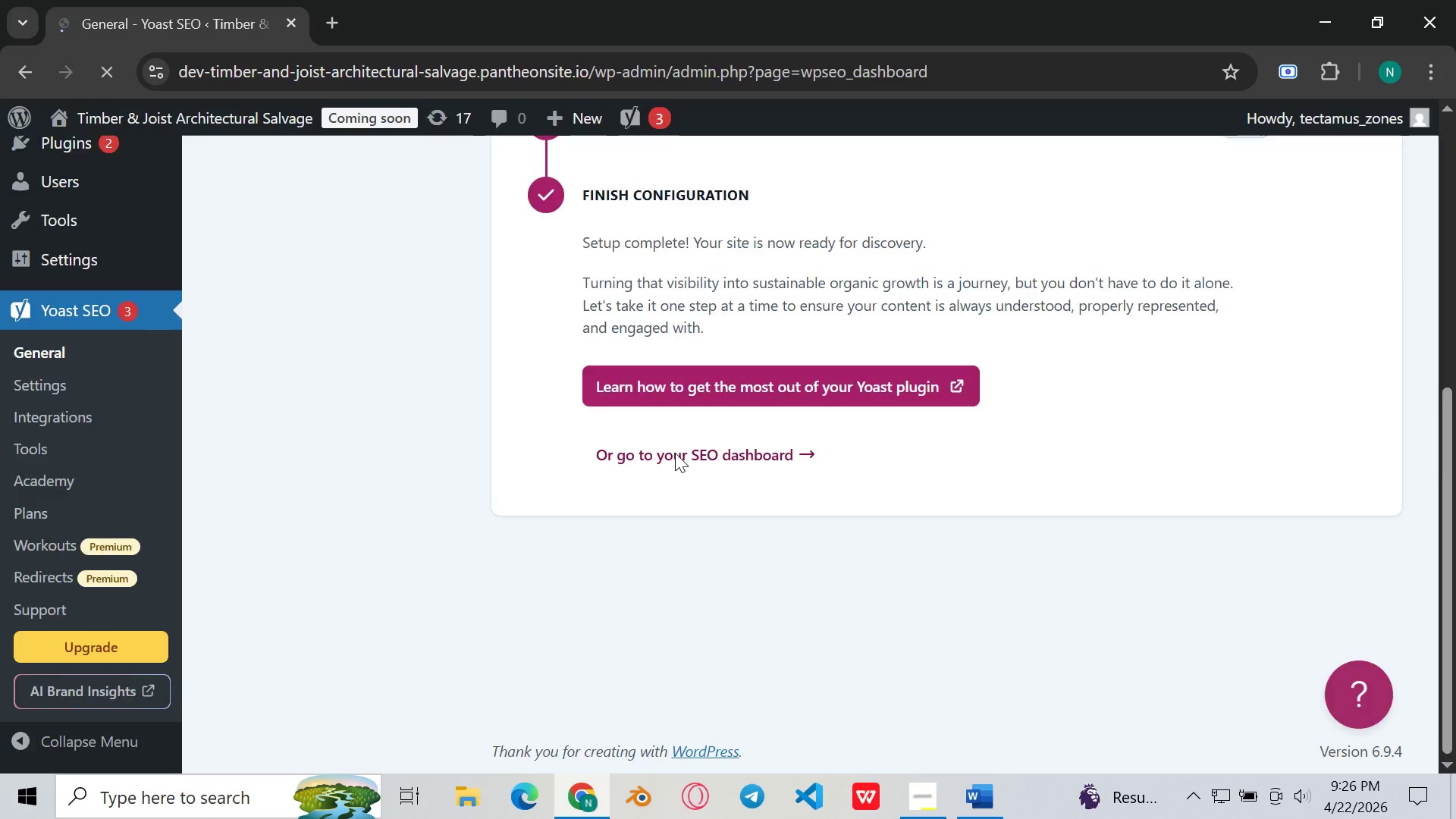 
scroll: coordinate [672, 450], scroll_direction: down, amount: 2.0
 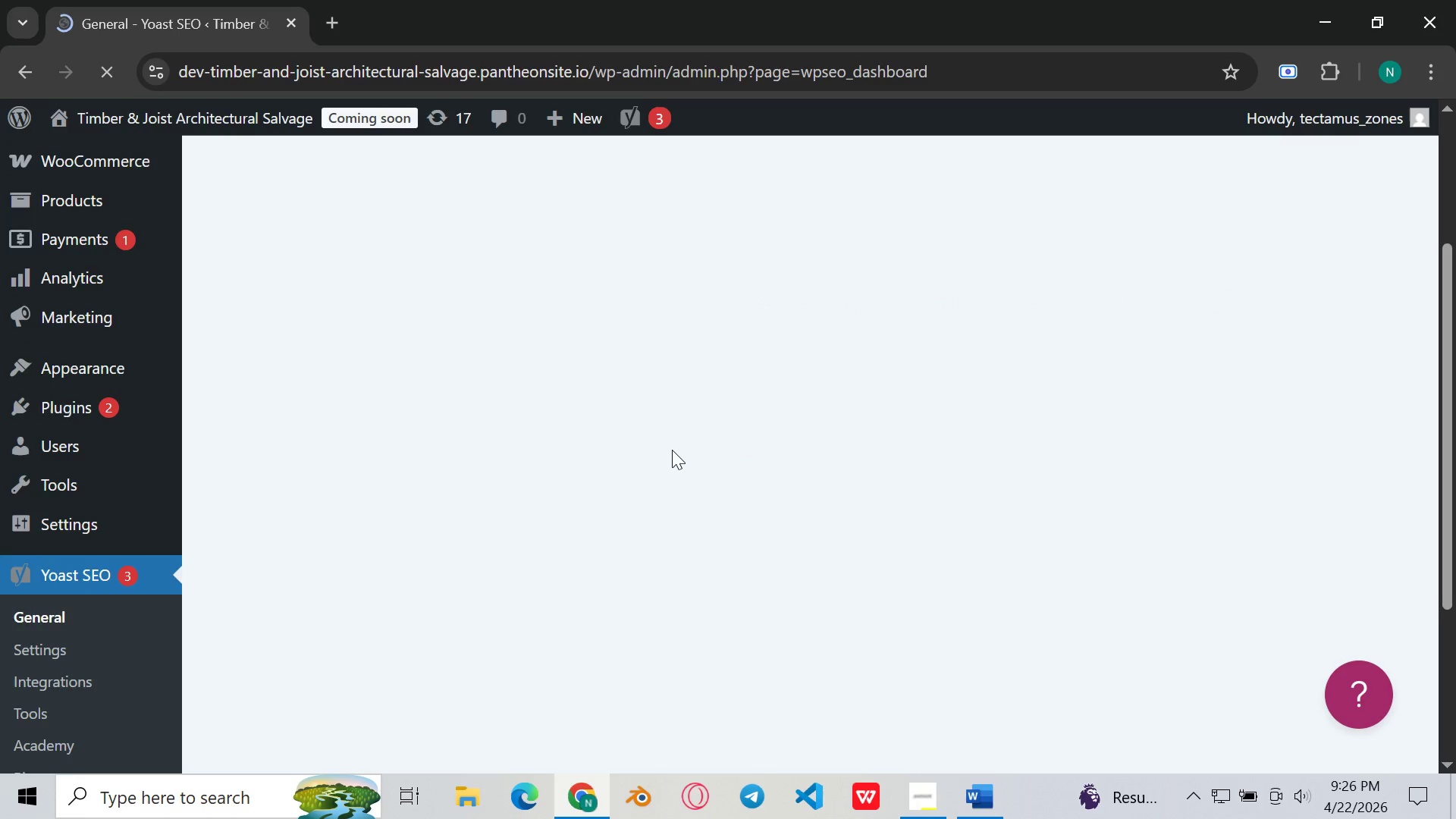 
scroll: coordinate [672, 450], scroll_direction: up, amount: 2.0
 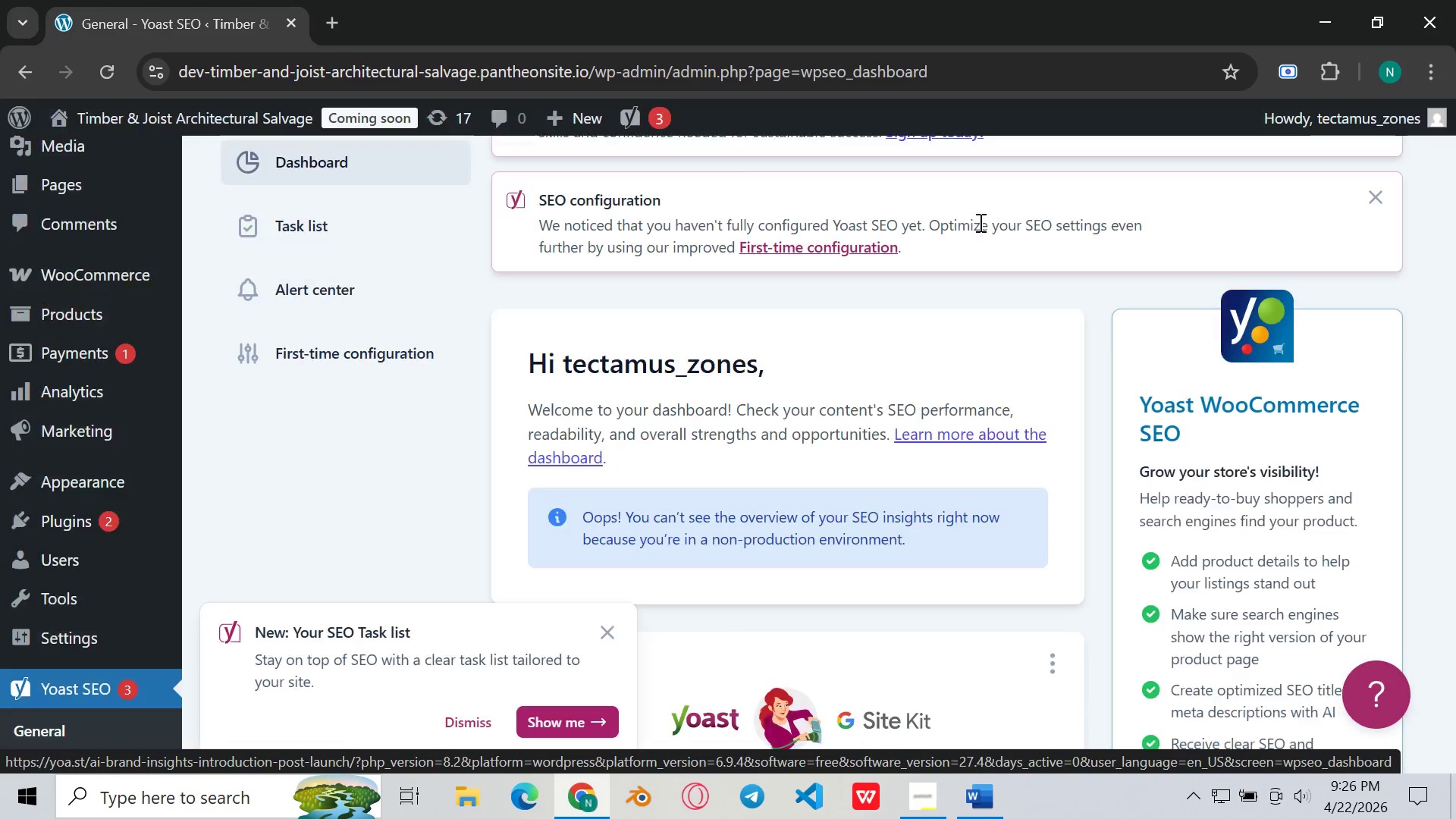 
scroll: coordinate [604, 477], scroll_direction: down, amount: 1.0
 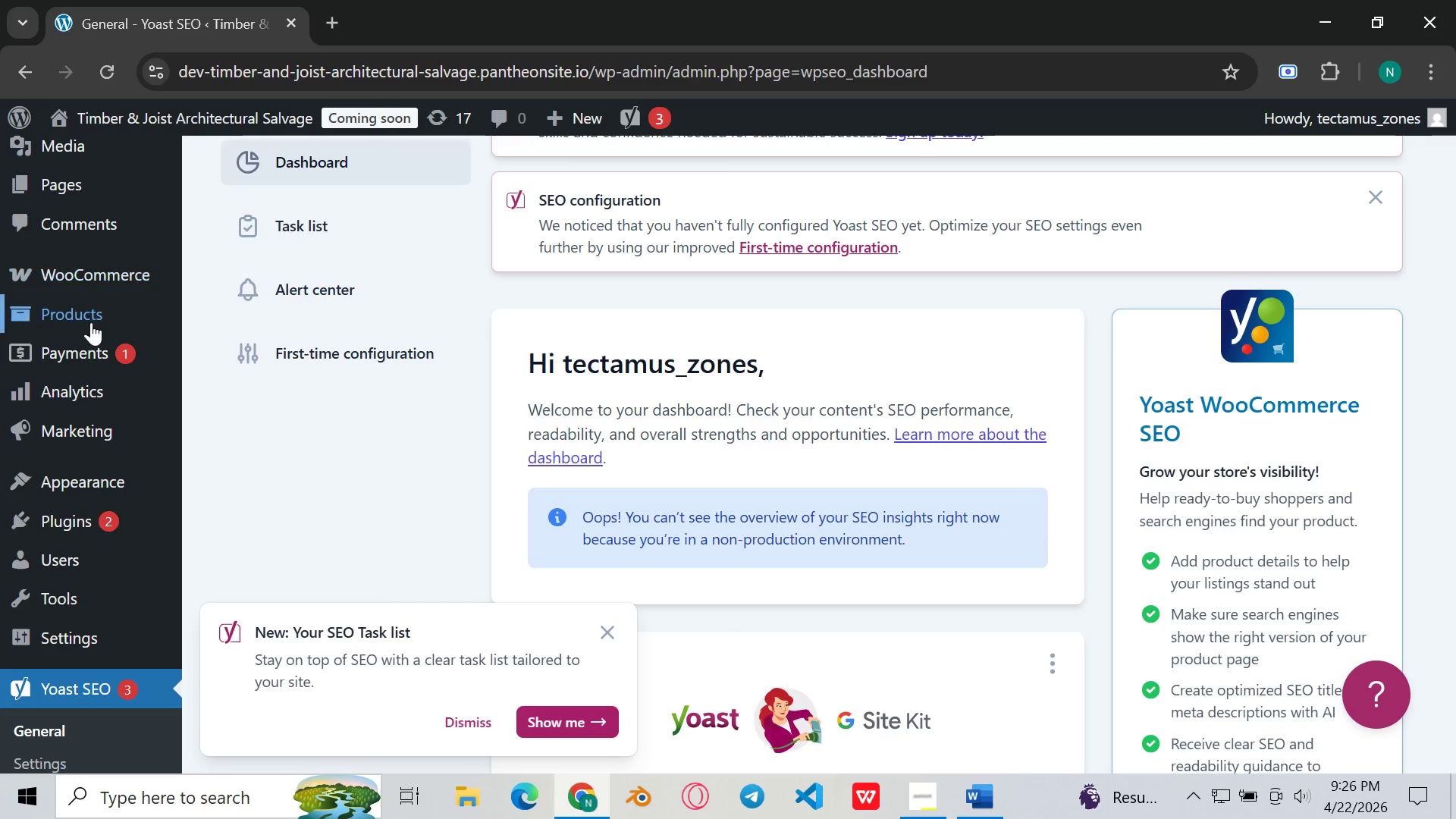 
left_click([281, 342])
 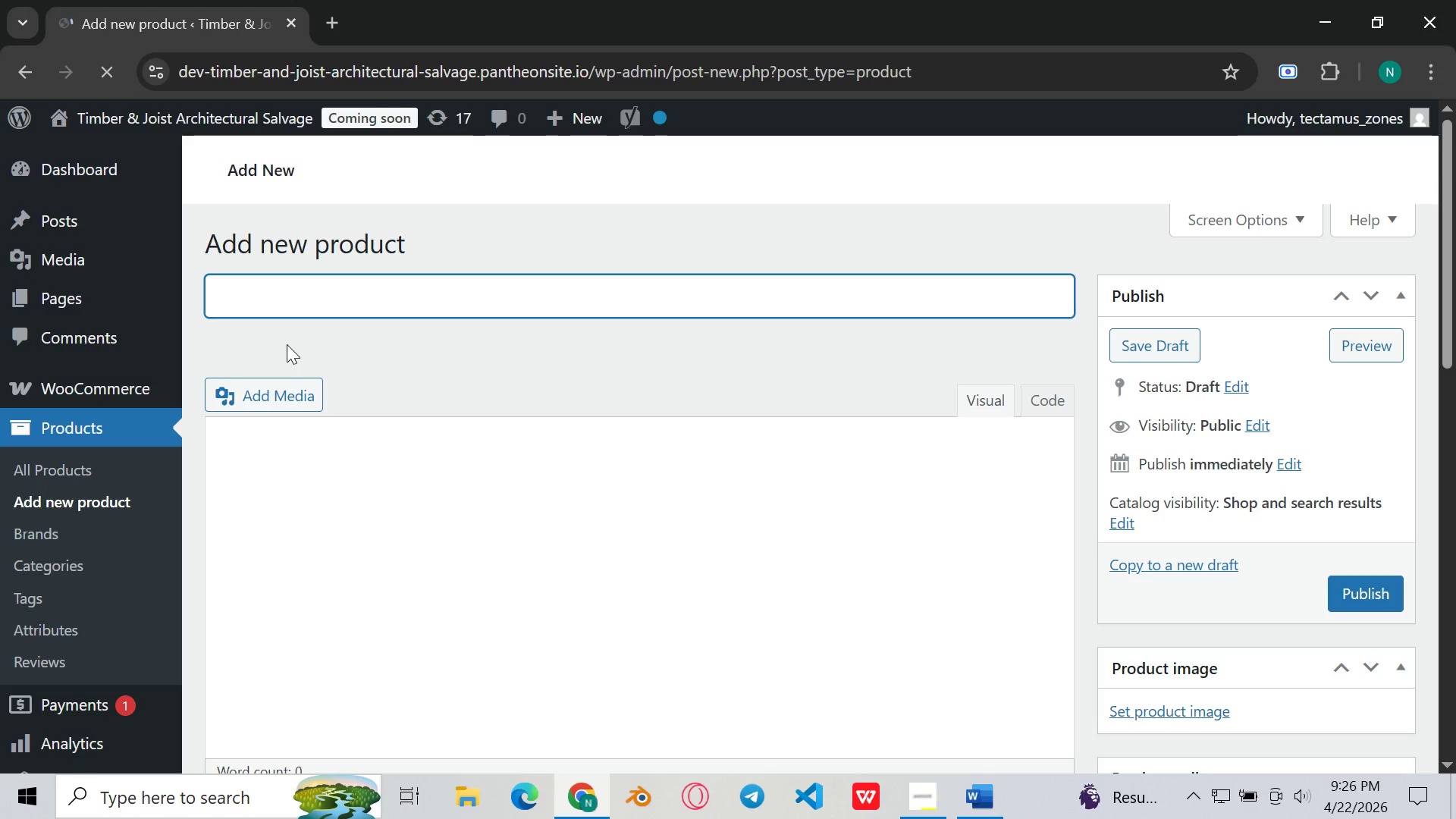 
wait(10.16)
 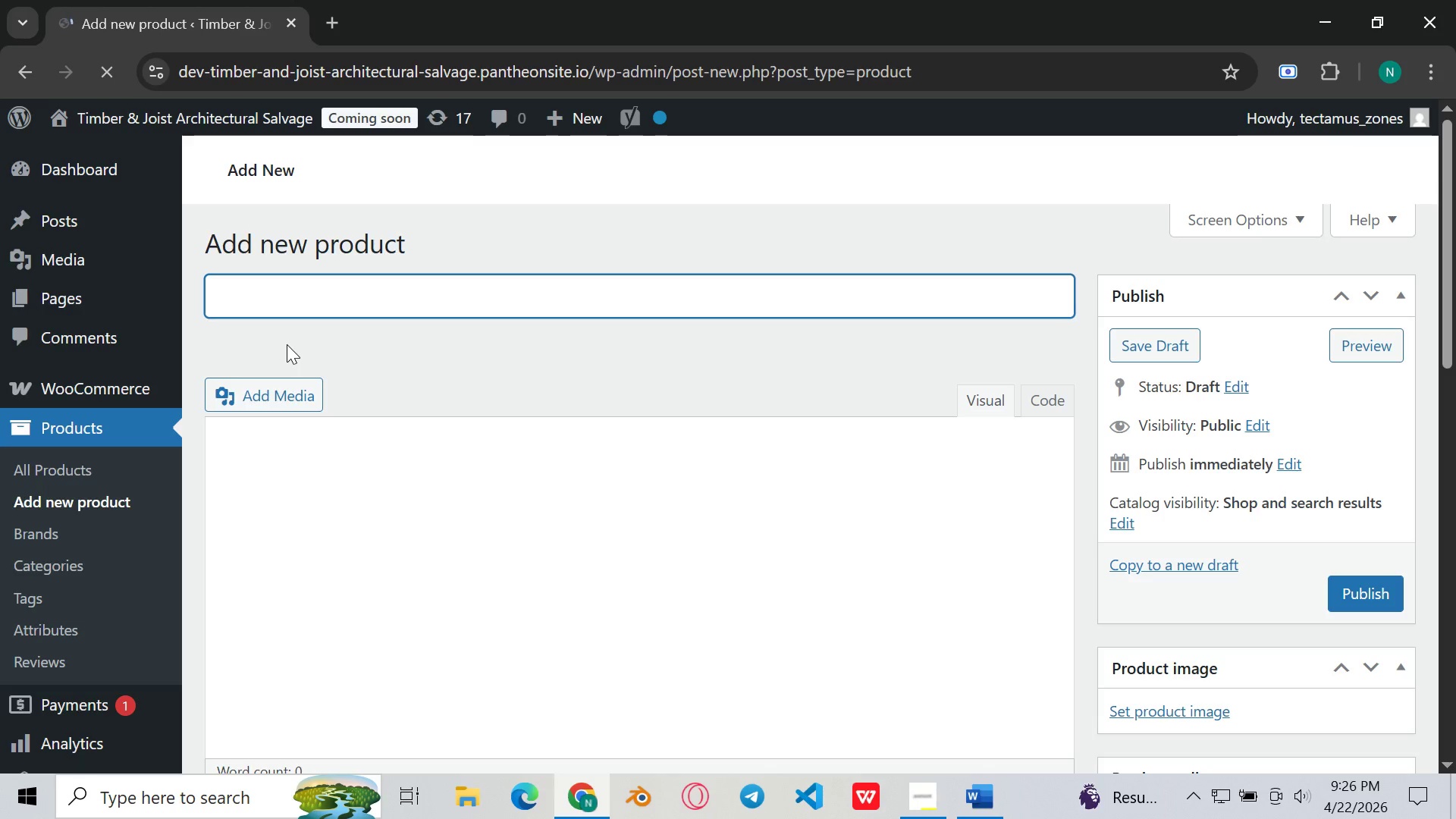 
left_click([553, 294])
 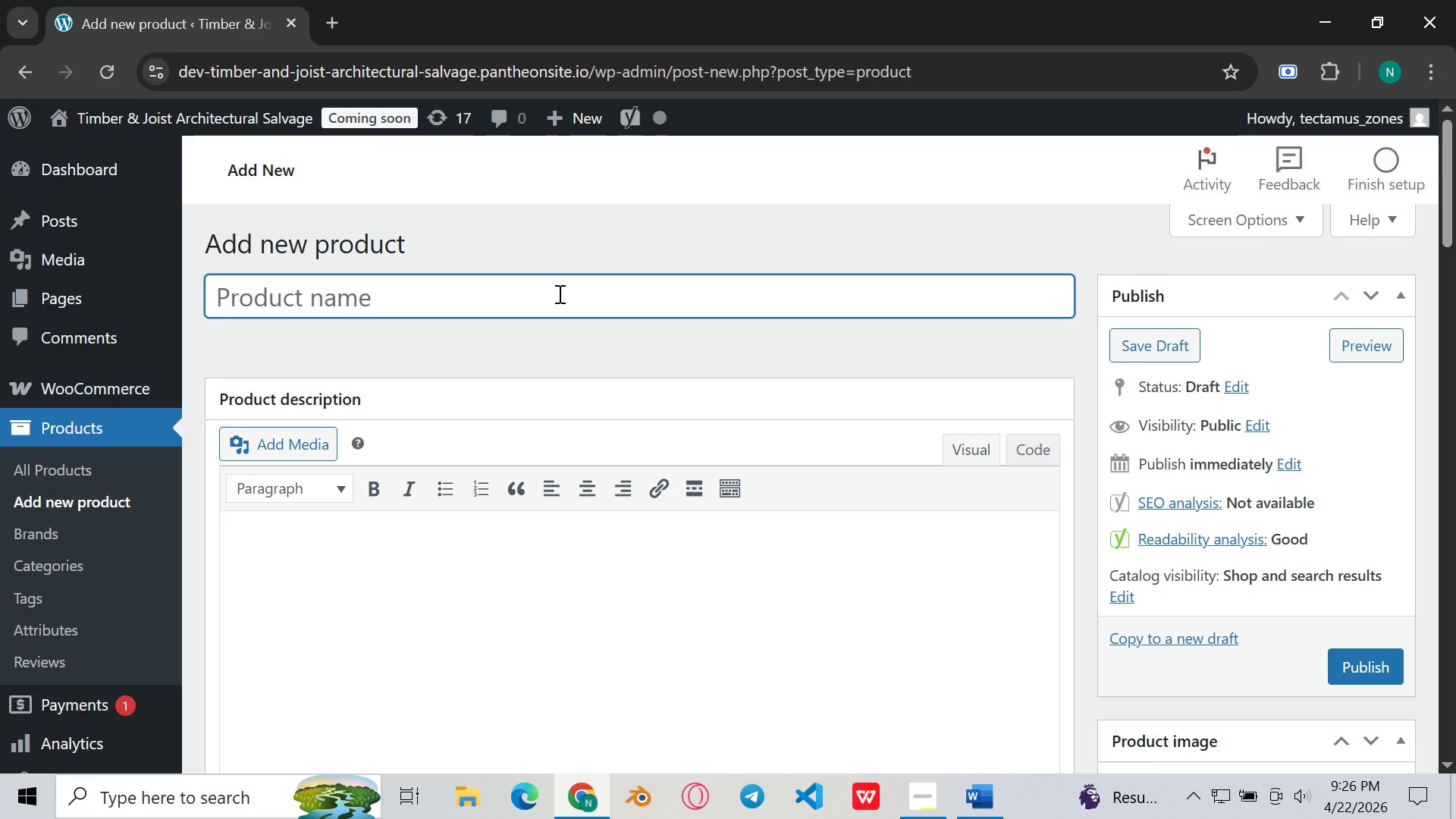 
wait(12.25)
 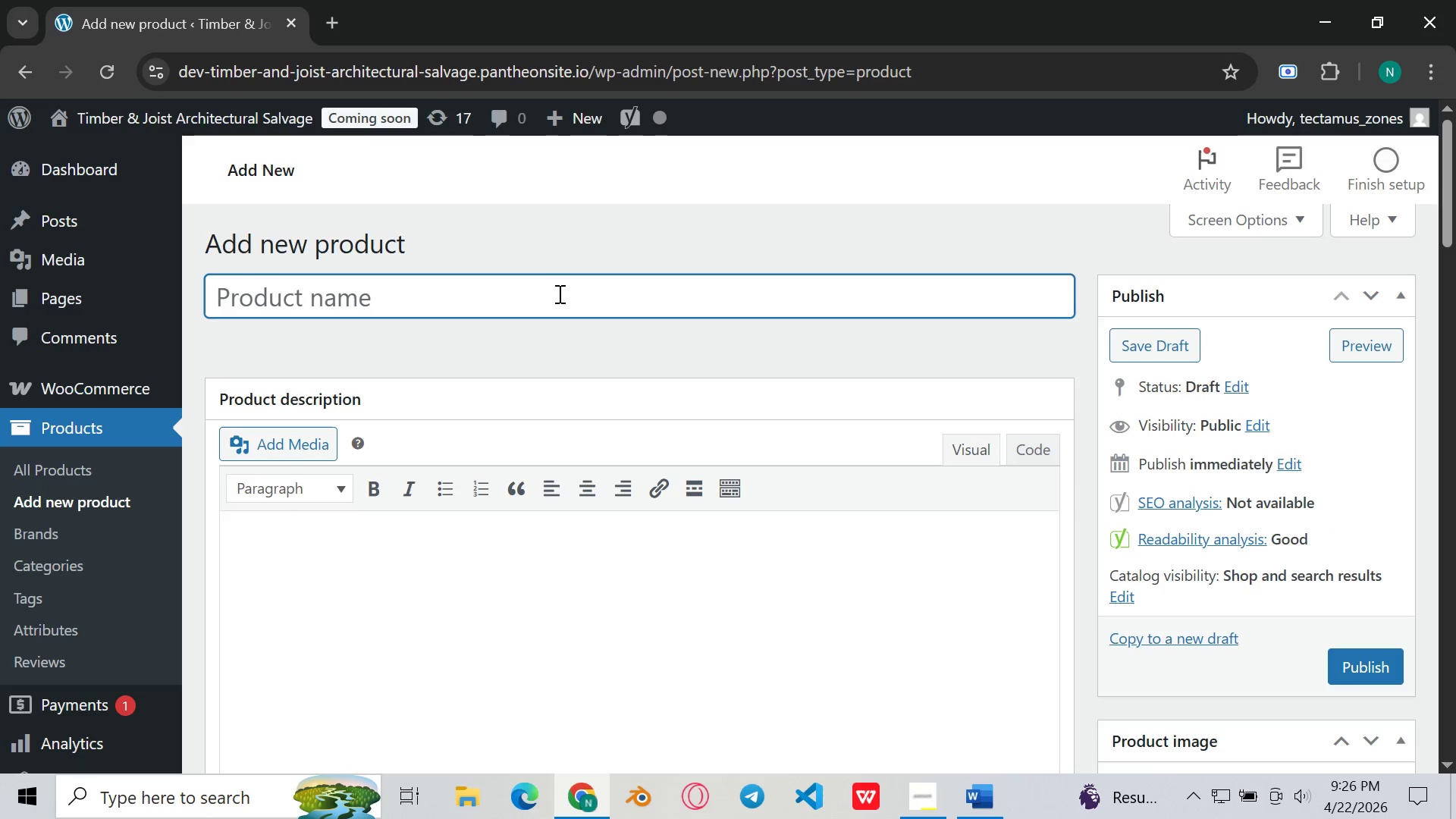 
scroll: coordinate [559, 299], scroll_direction: down, amount: 2.0
 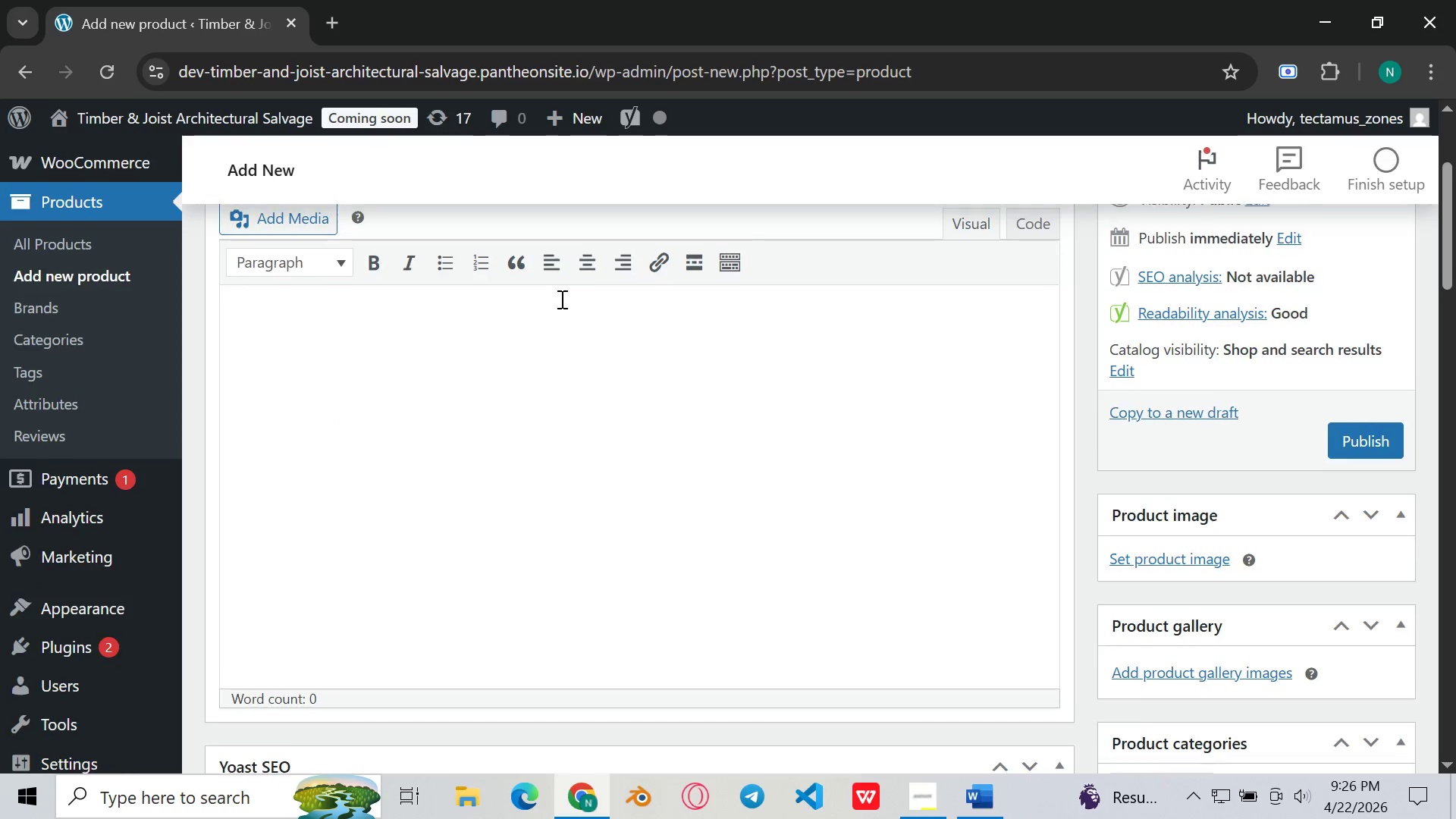 
scroll: coordinate [560, 299], scroll_direction: none, amount: 0.0
 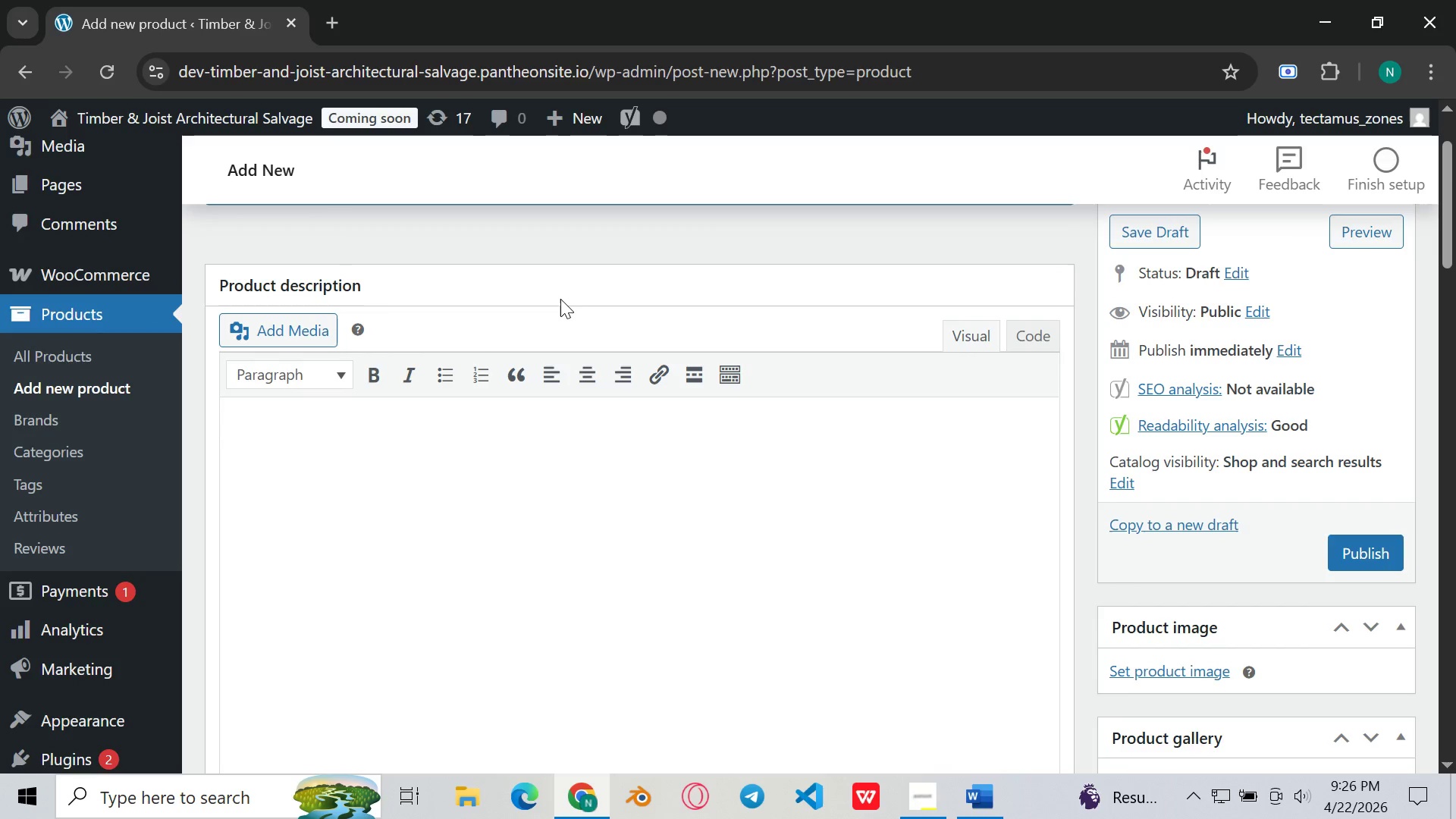 
scroll: coordinate [560, 299], scroll_direction: down, amount: 1.0
 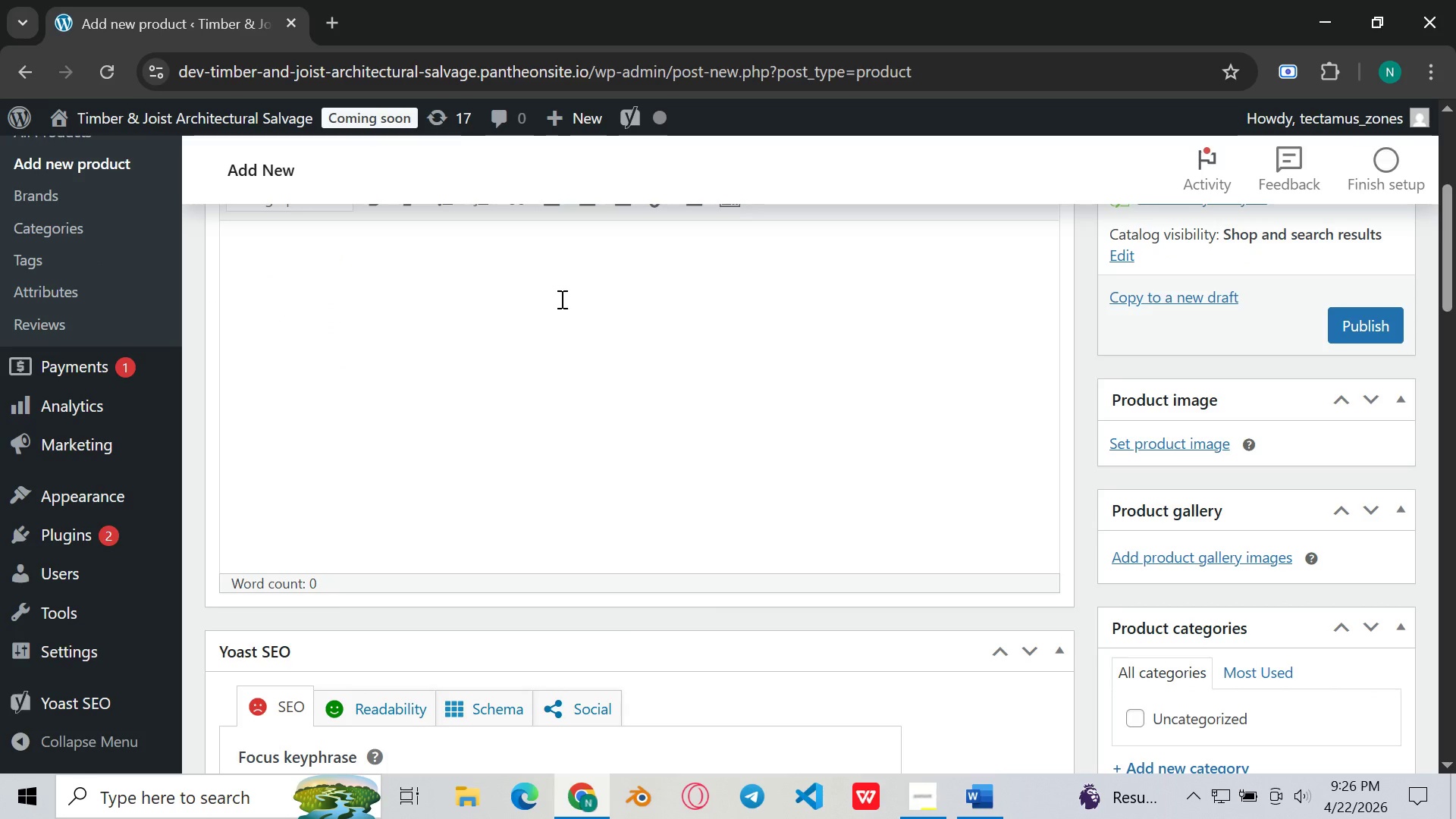 
wait(12.77)
 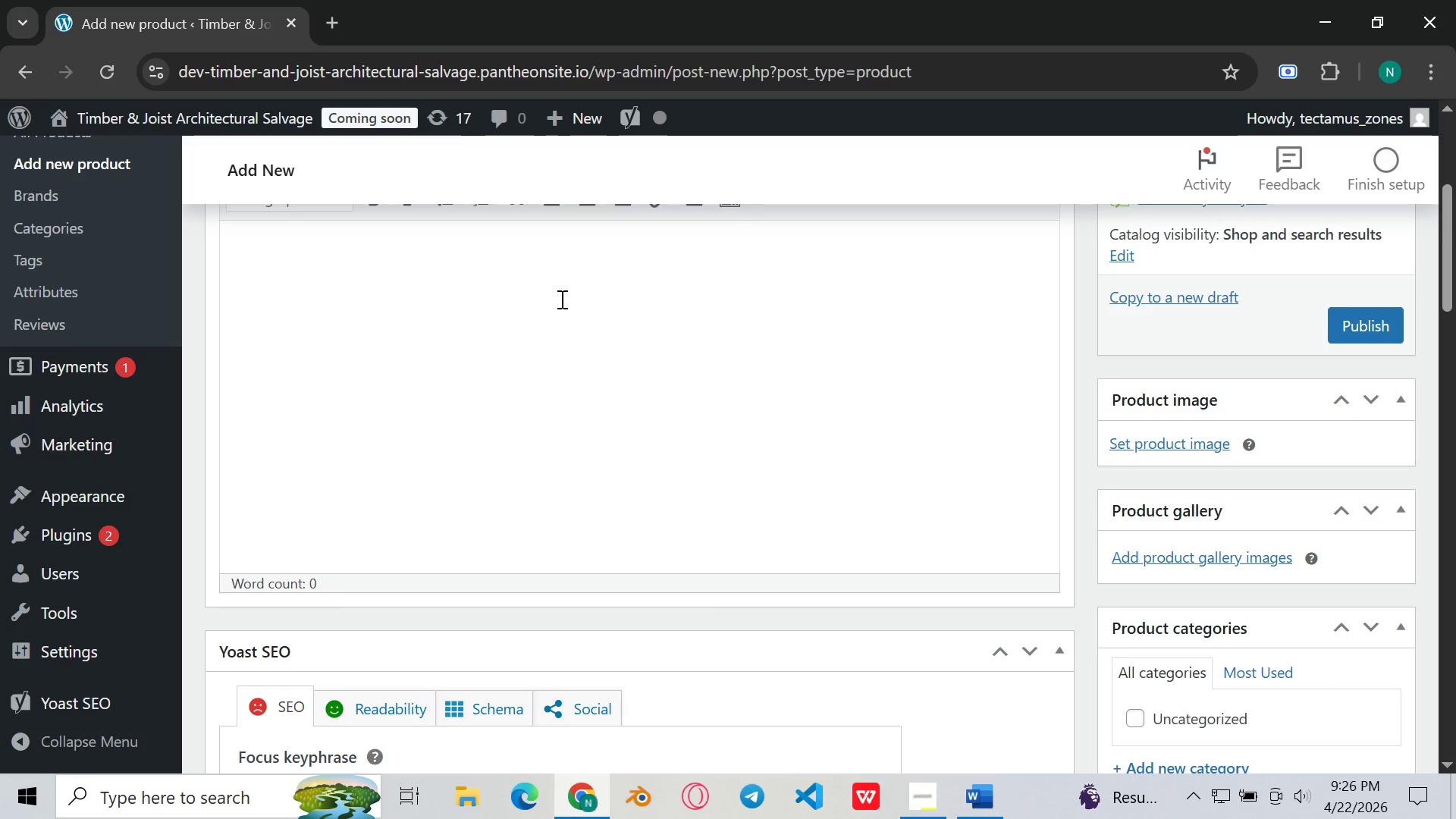 
scroll: coordinate [67, 463], scroll_direction: down, amount: 4.0
 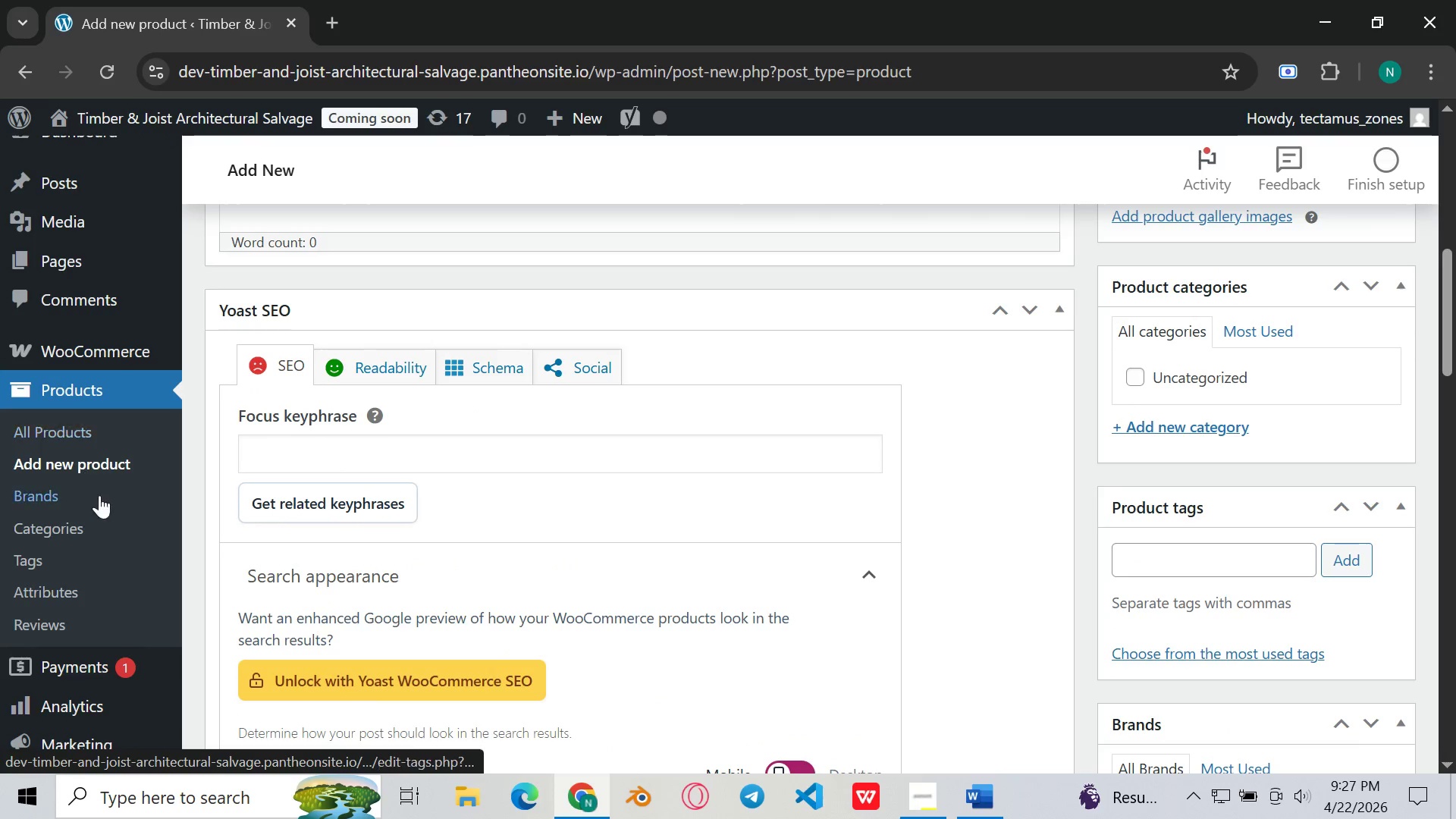 
left_click([108, 520])
 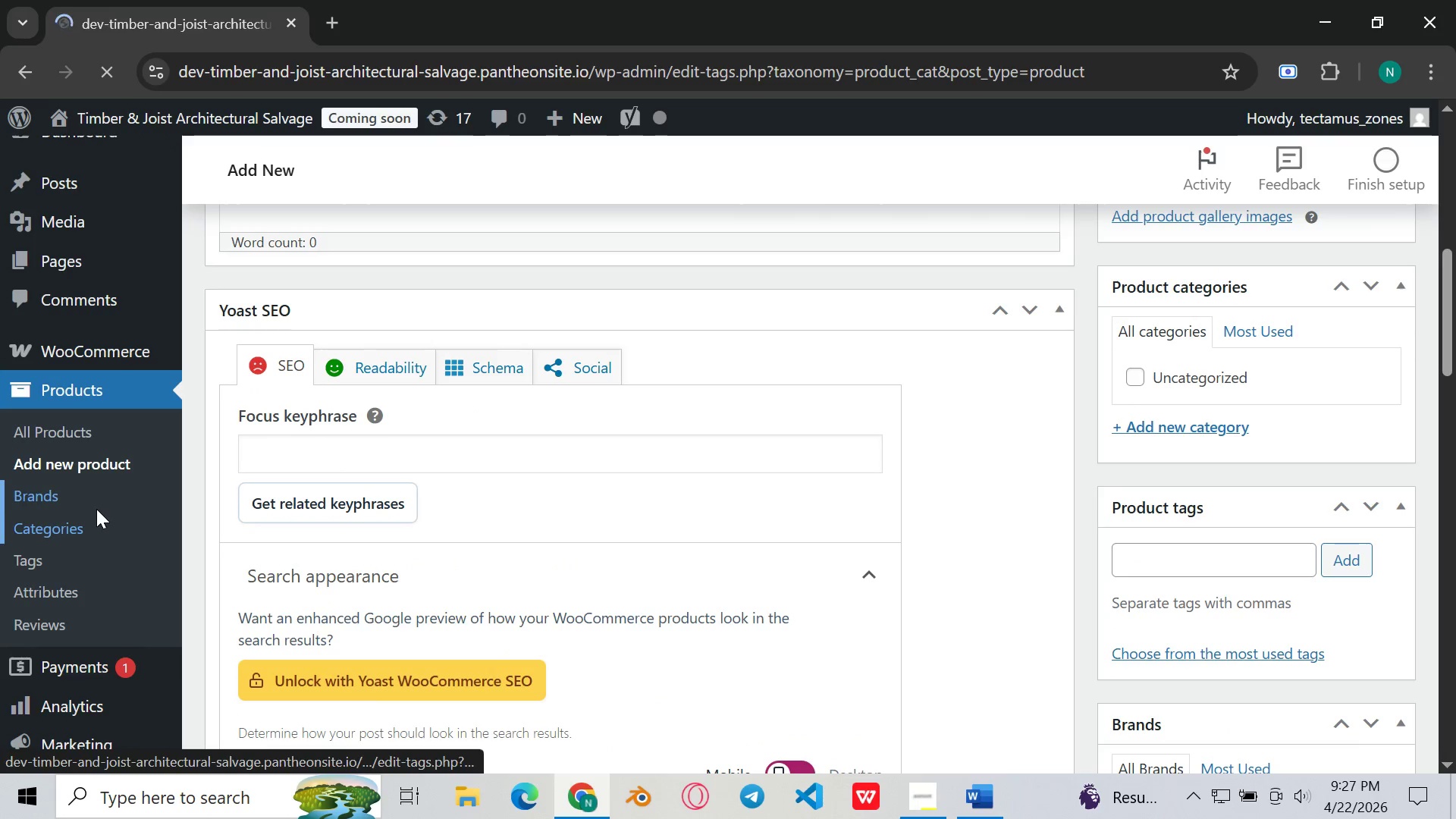 
mouse_move([117, 494])
 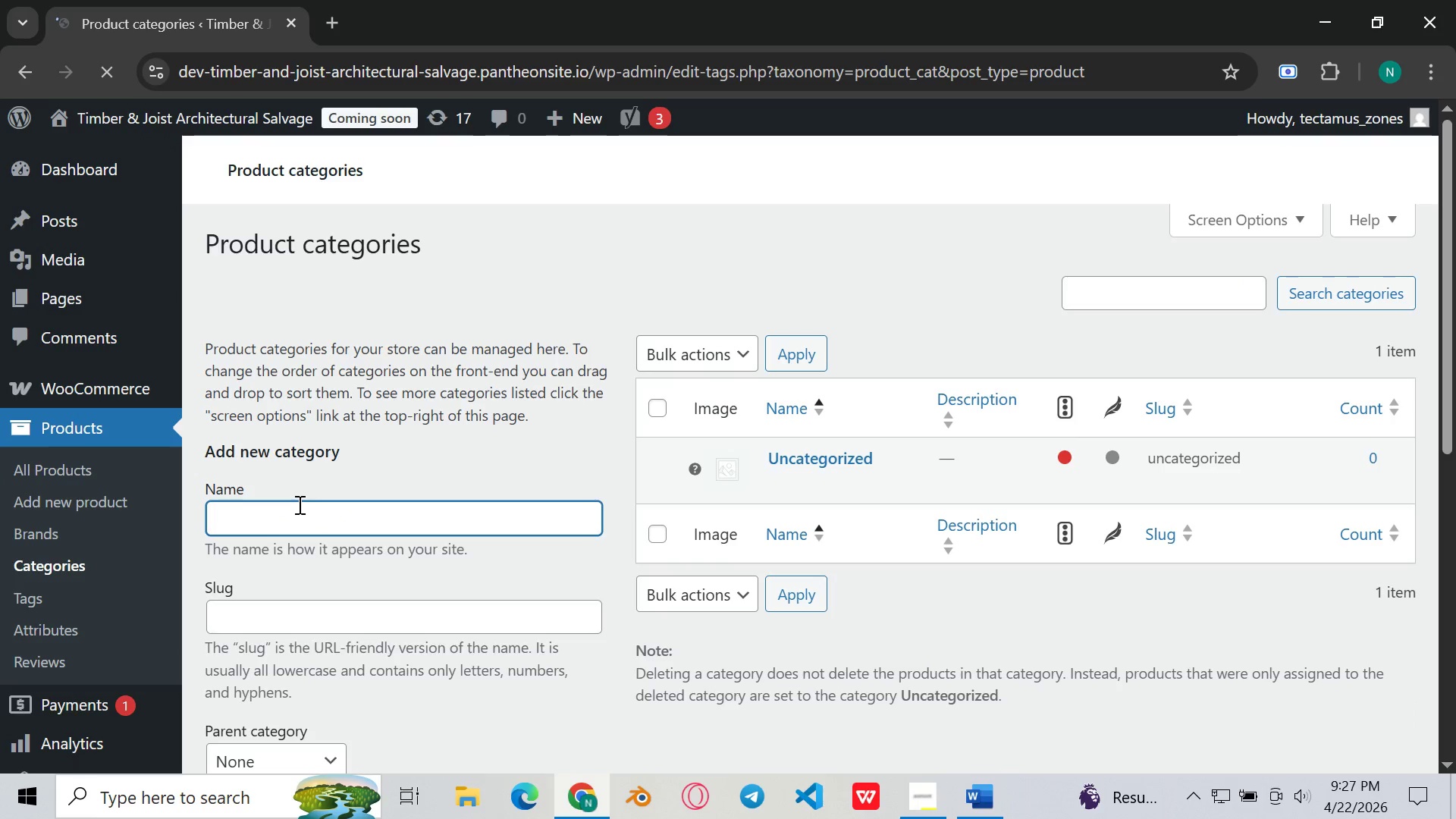 
left_click([300, 513])
 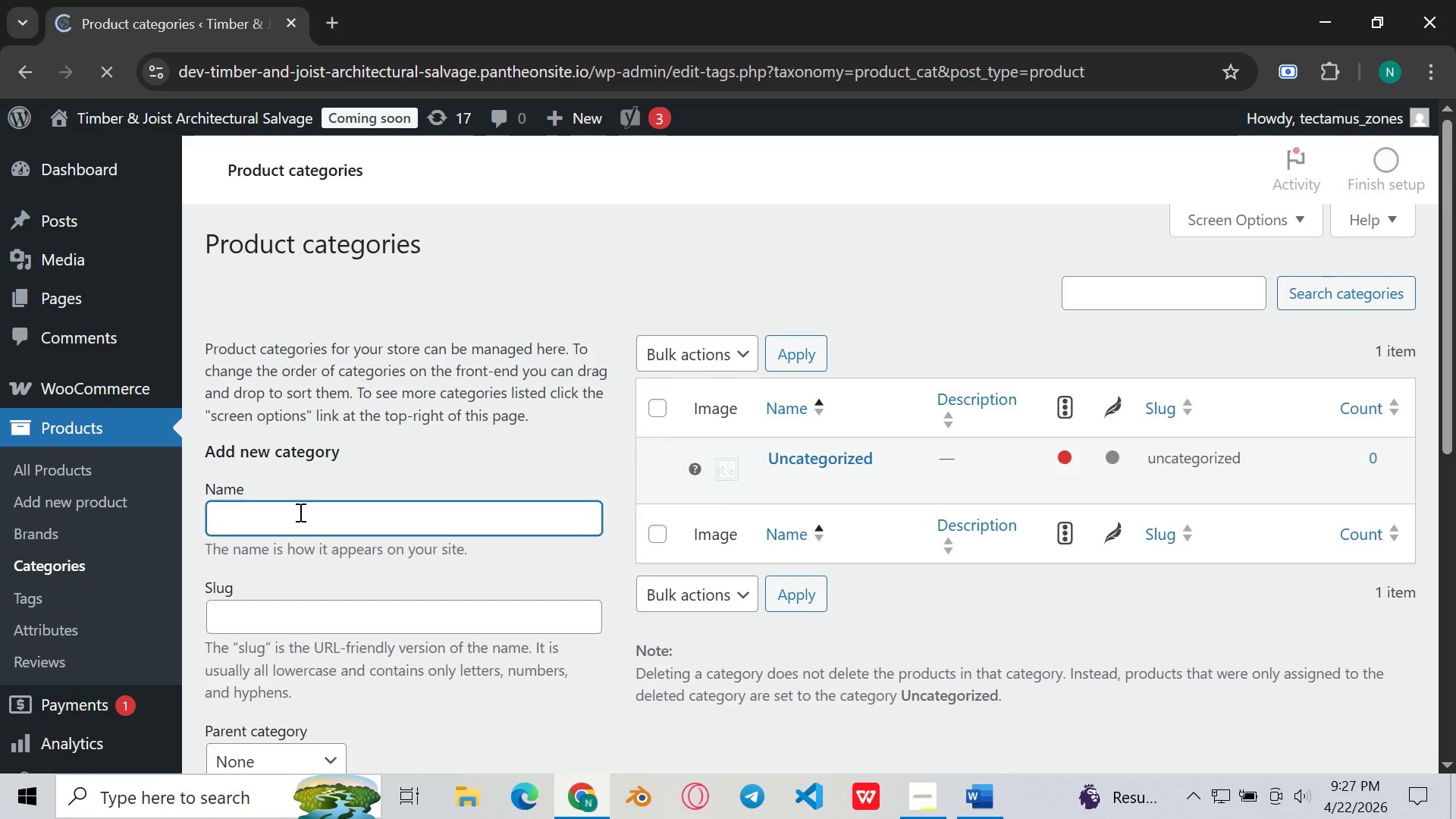 
key(Shift+ShiftLeft)
 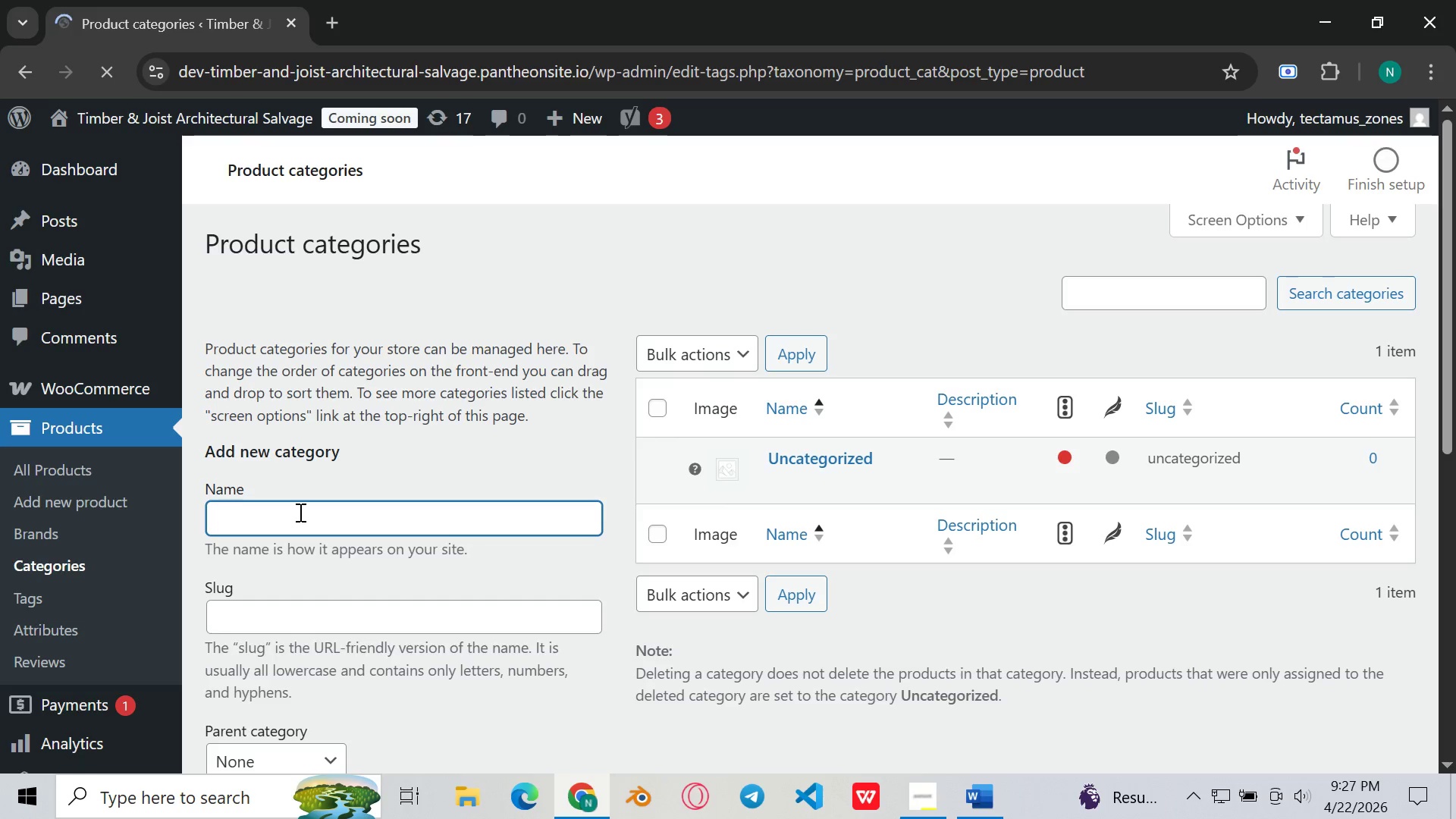 
key(Shift+W)
 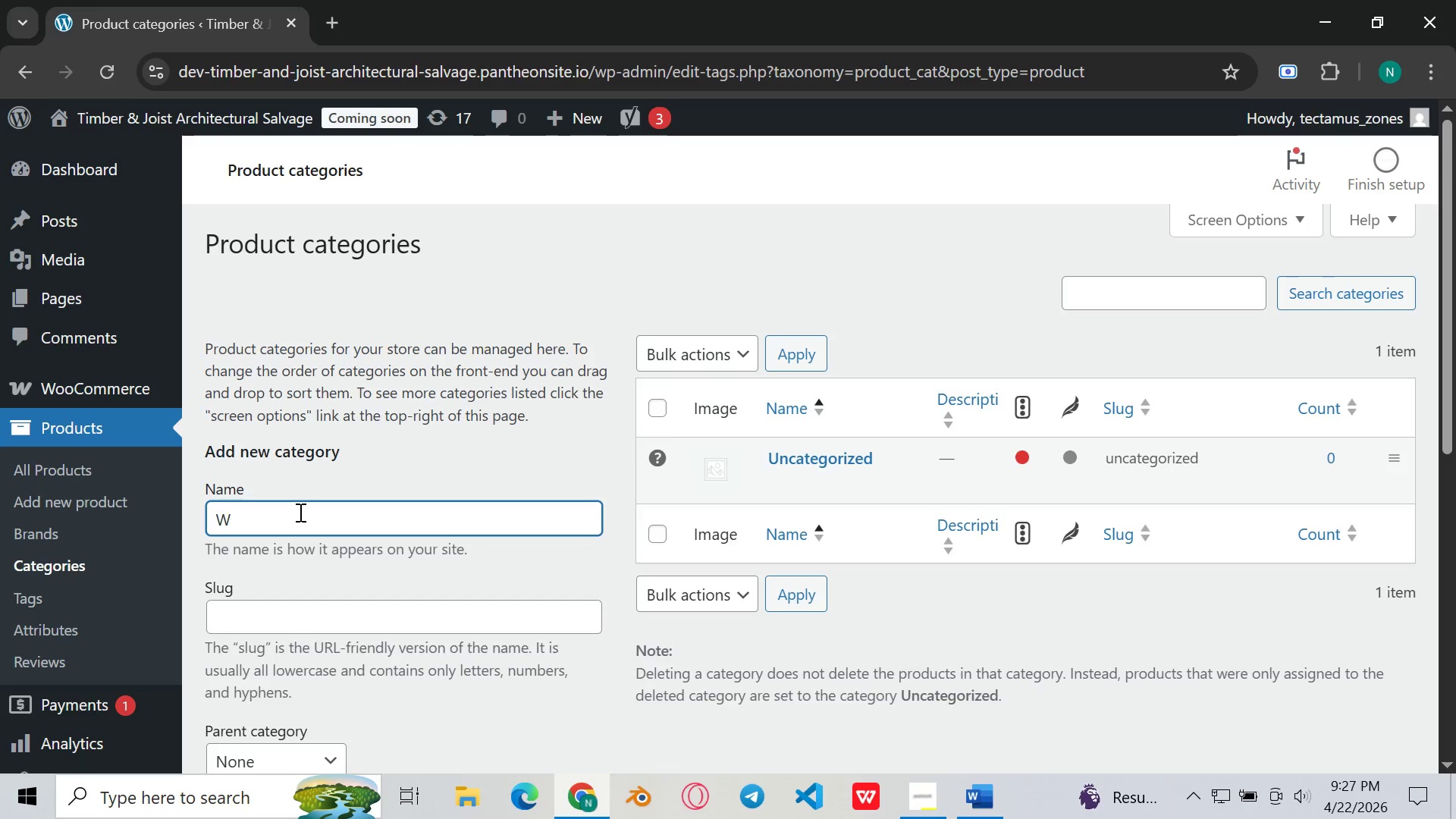 
wait(6.39)
 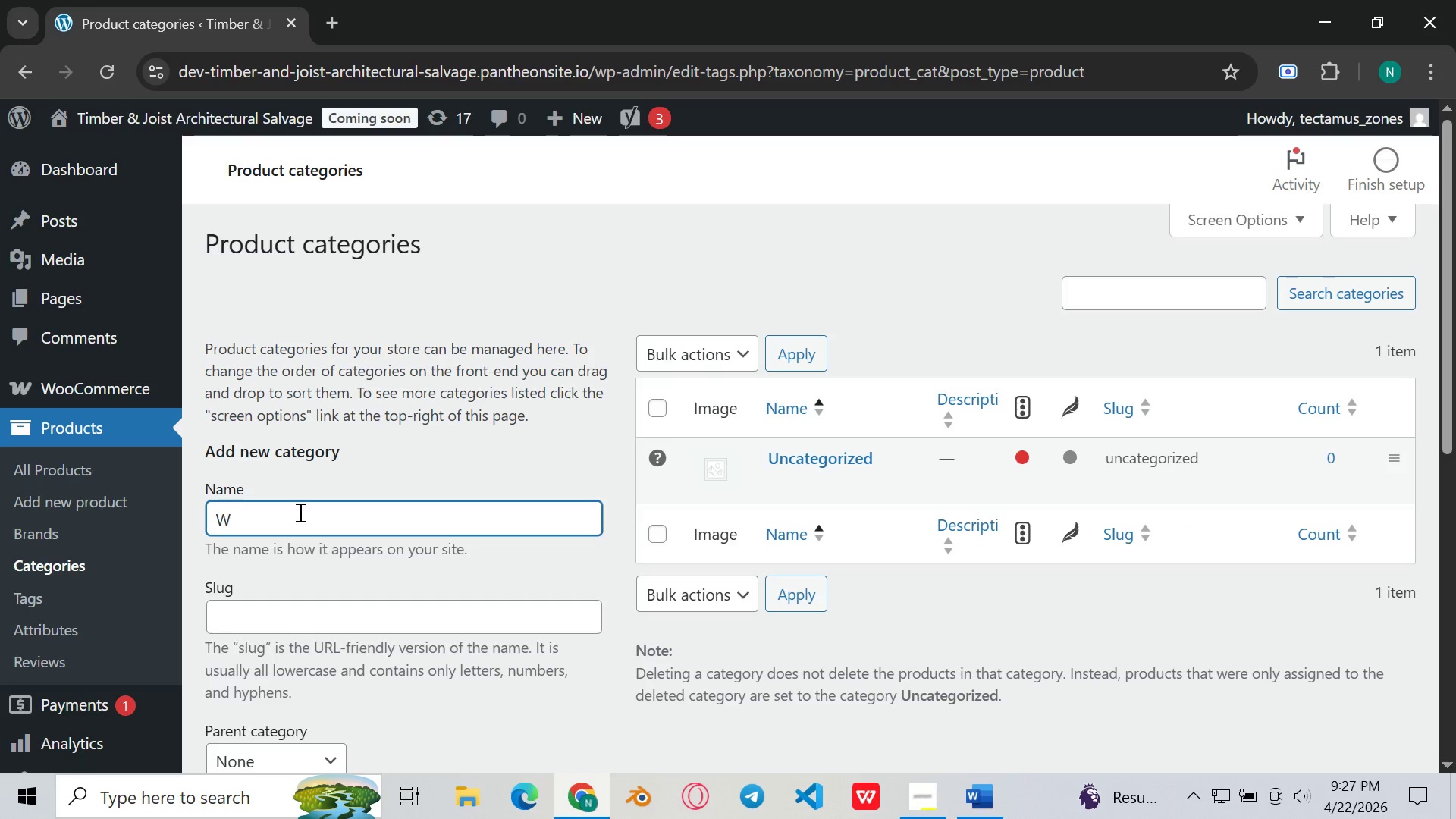 
type(indows)
 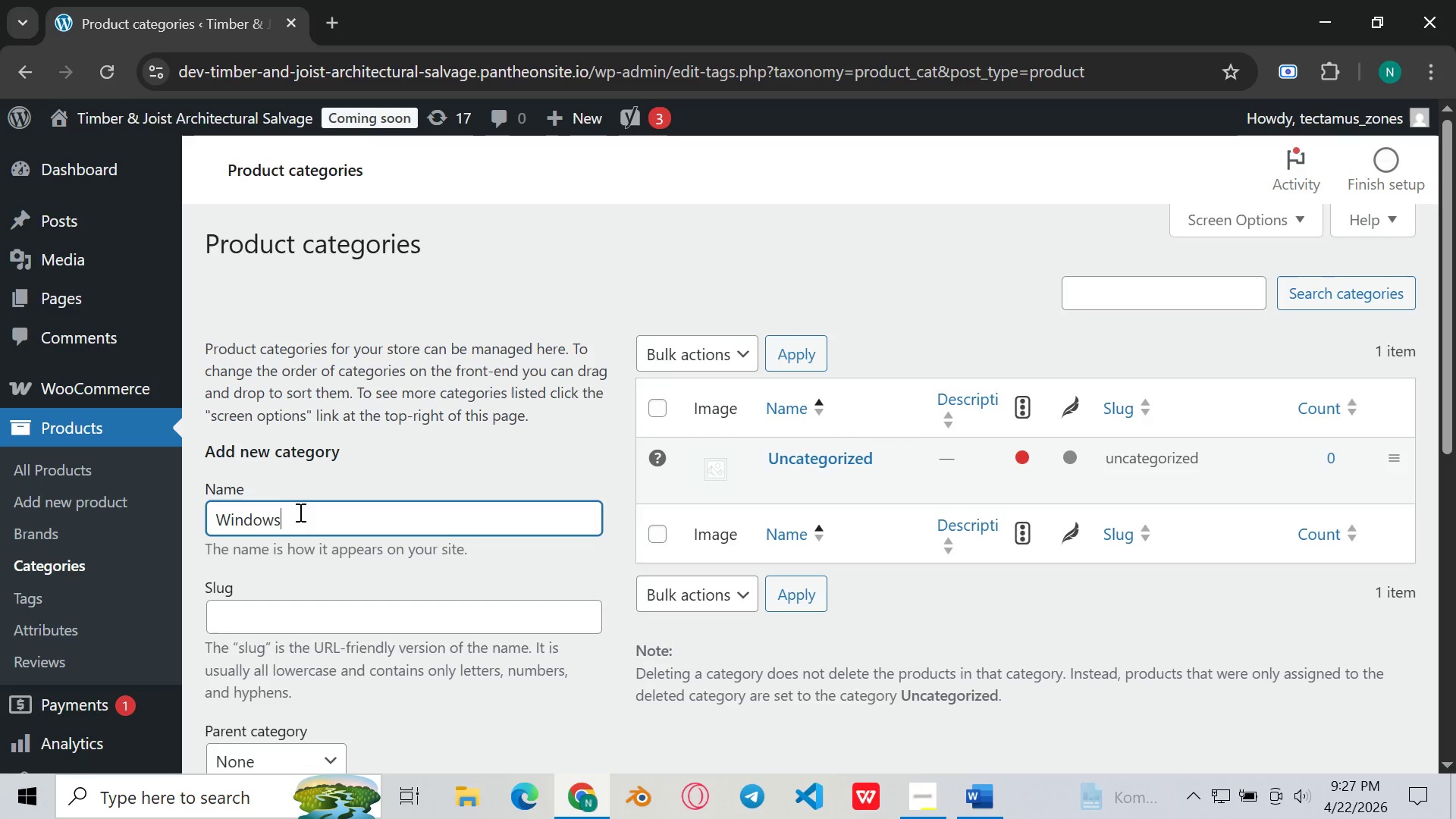 
scroll: coordinate [299, 512], scroll_direction: none, amount: 0.0
 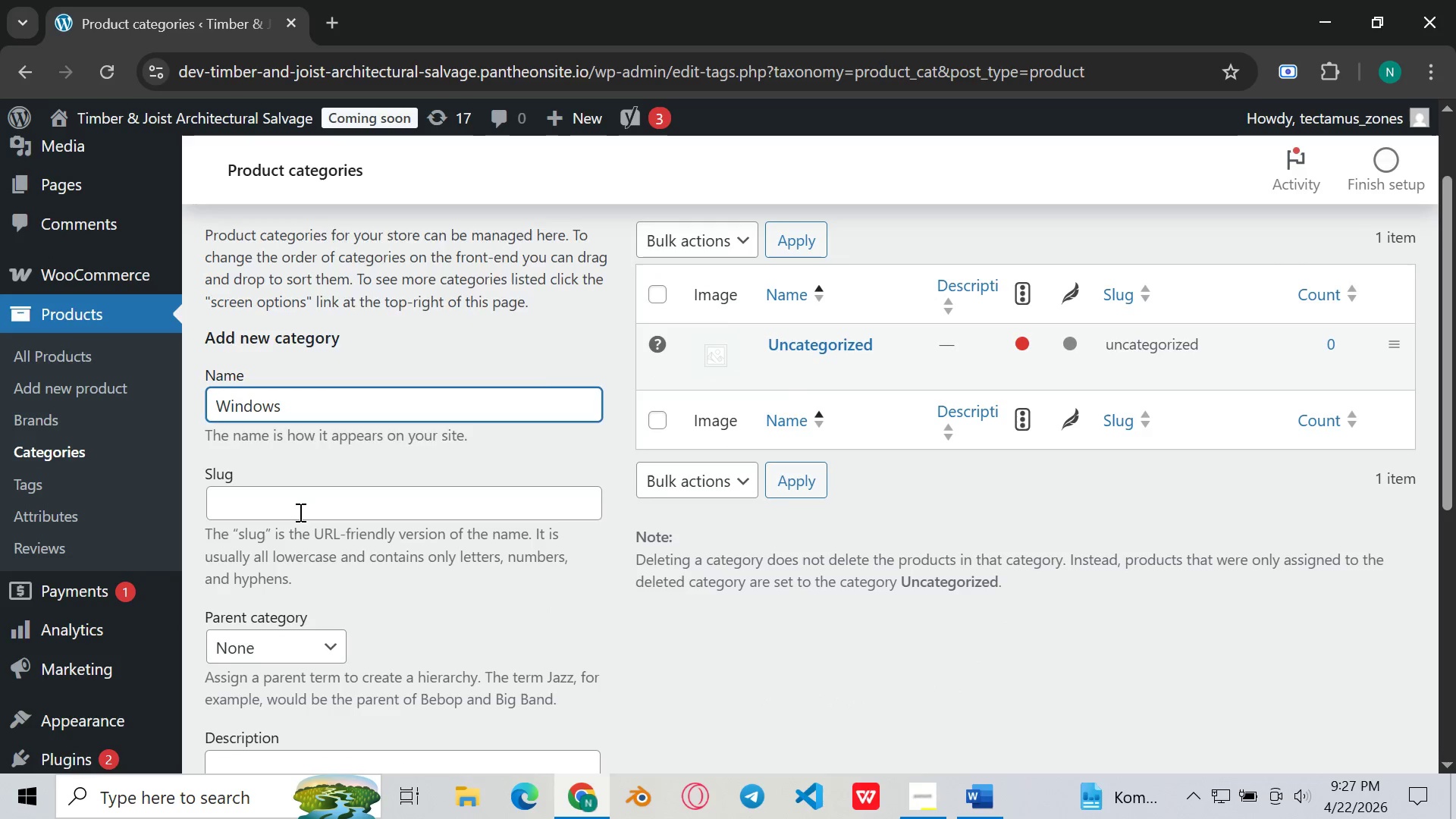 
left_click([299, 512])
 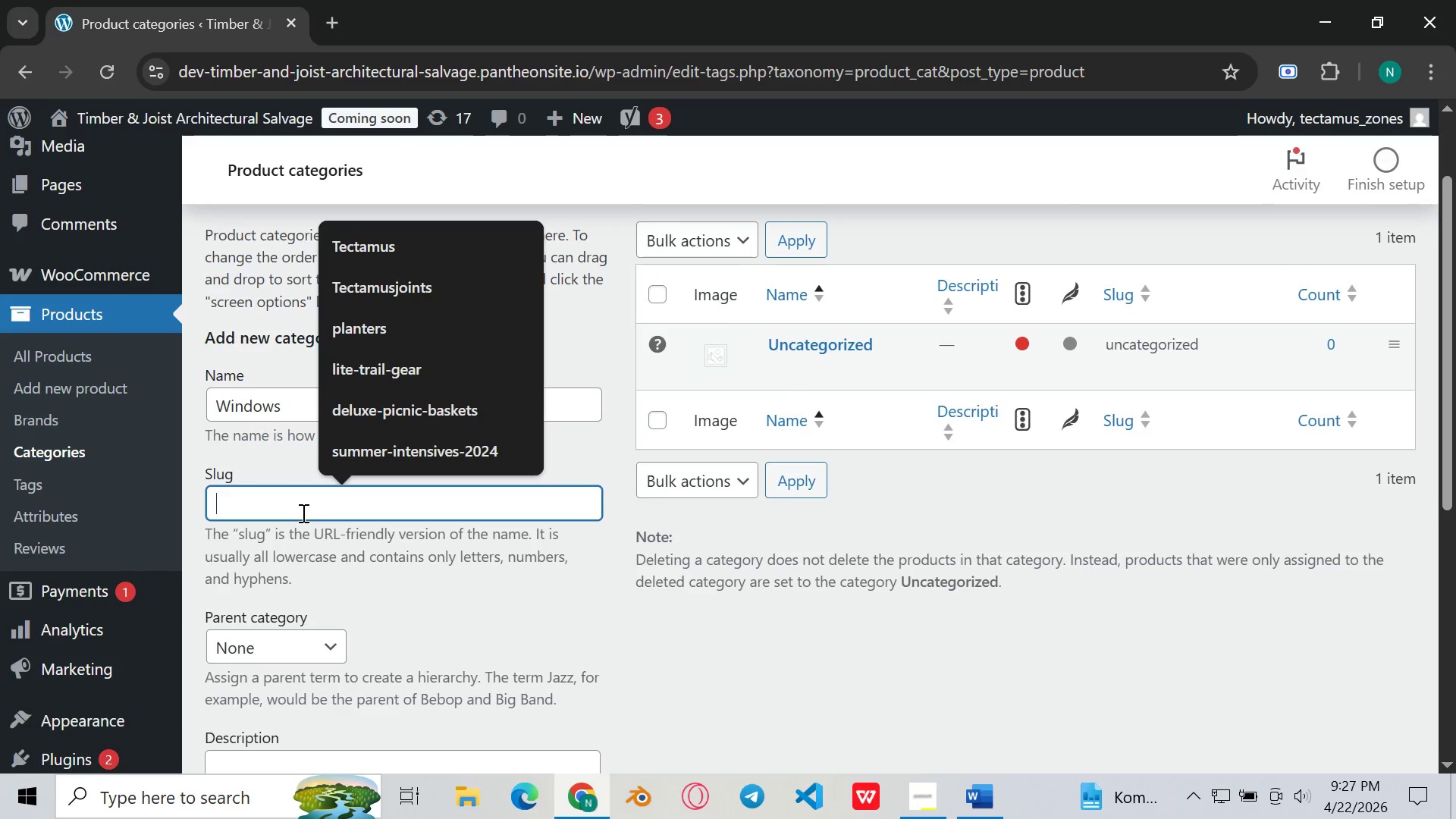 
type(windows)
 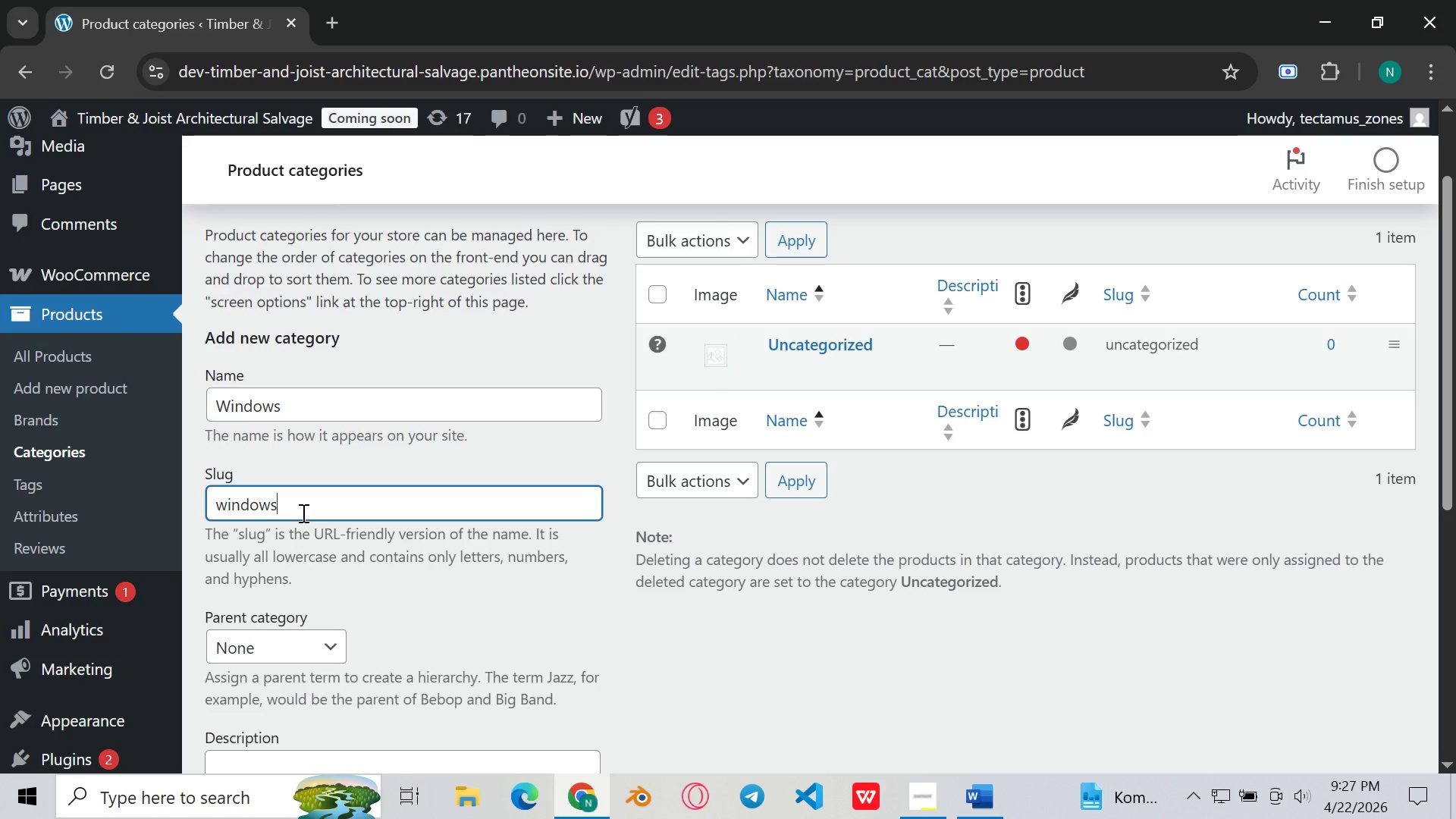 
scroll: coordinate [299, 508], scroll_direction: down, amount: 2.0
 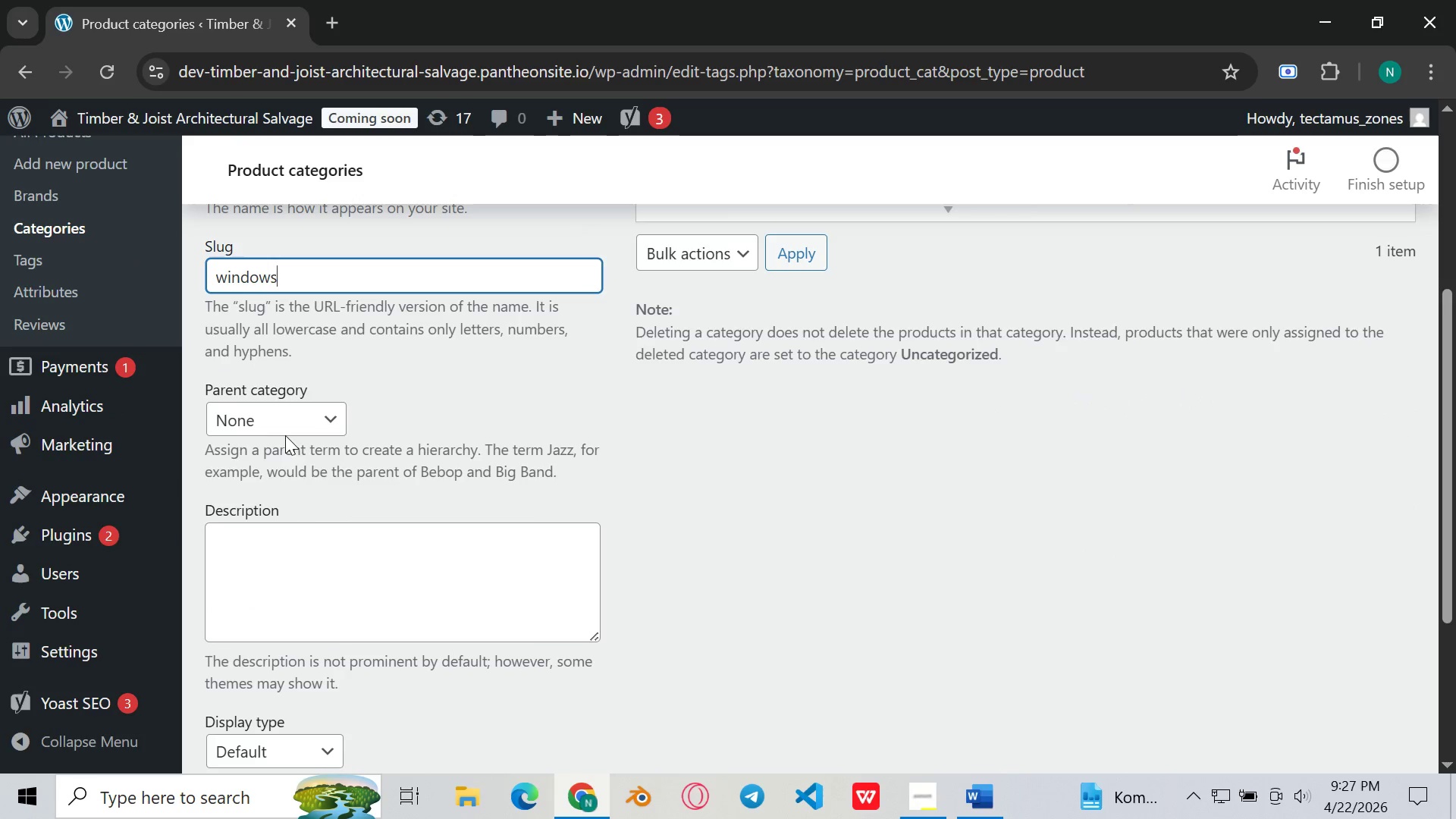 
left_click([285, 430])
 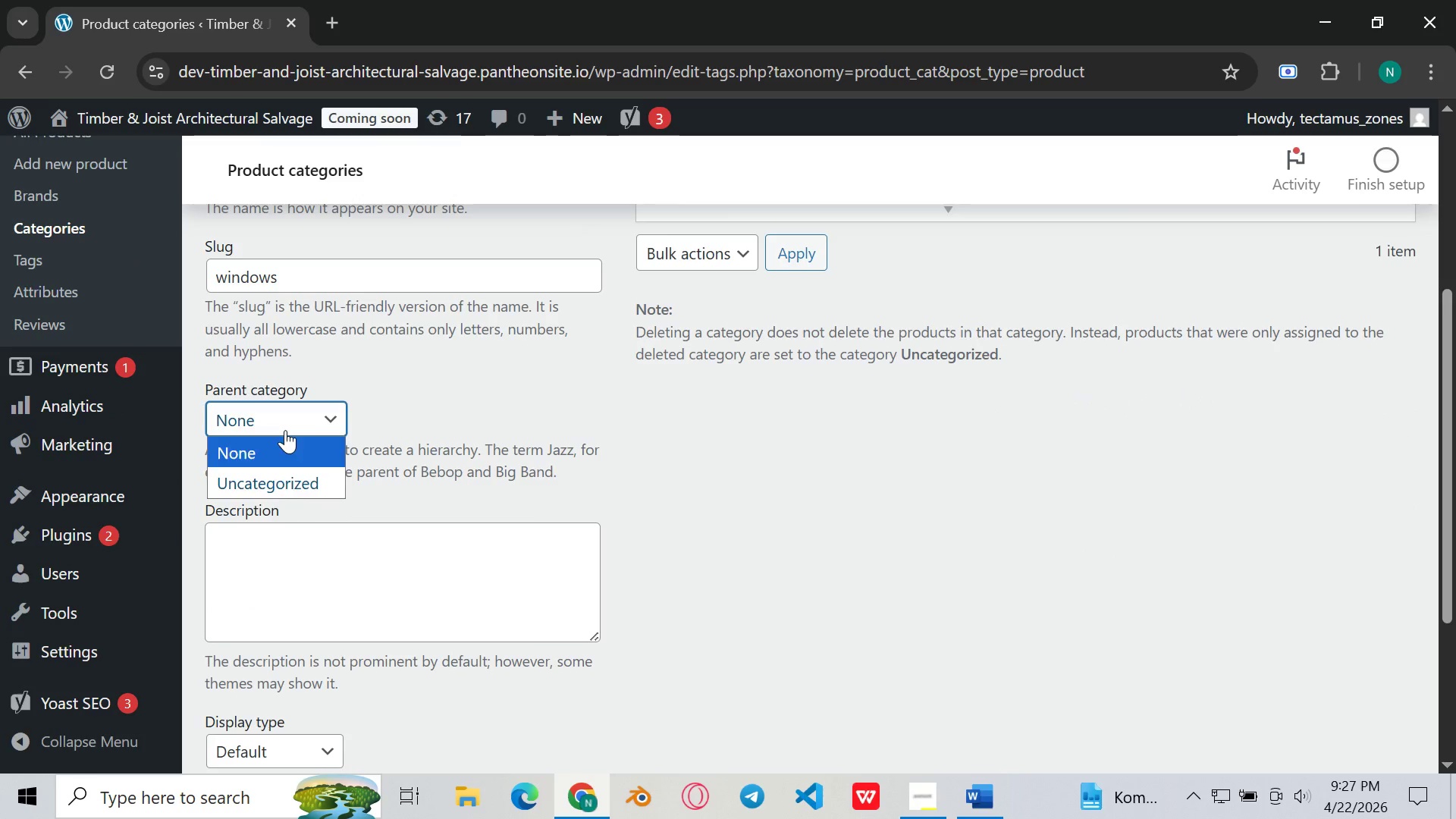 
left_click([285, 430])
 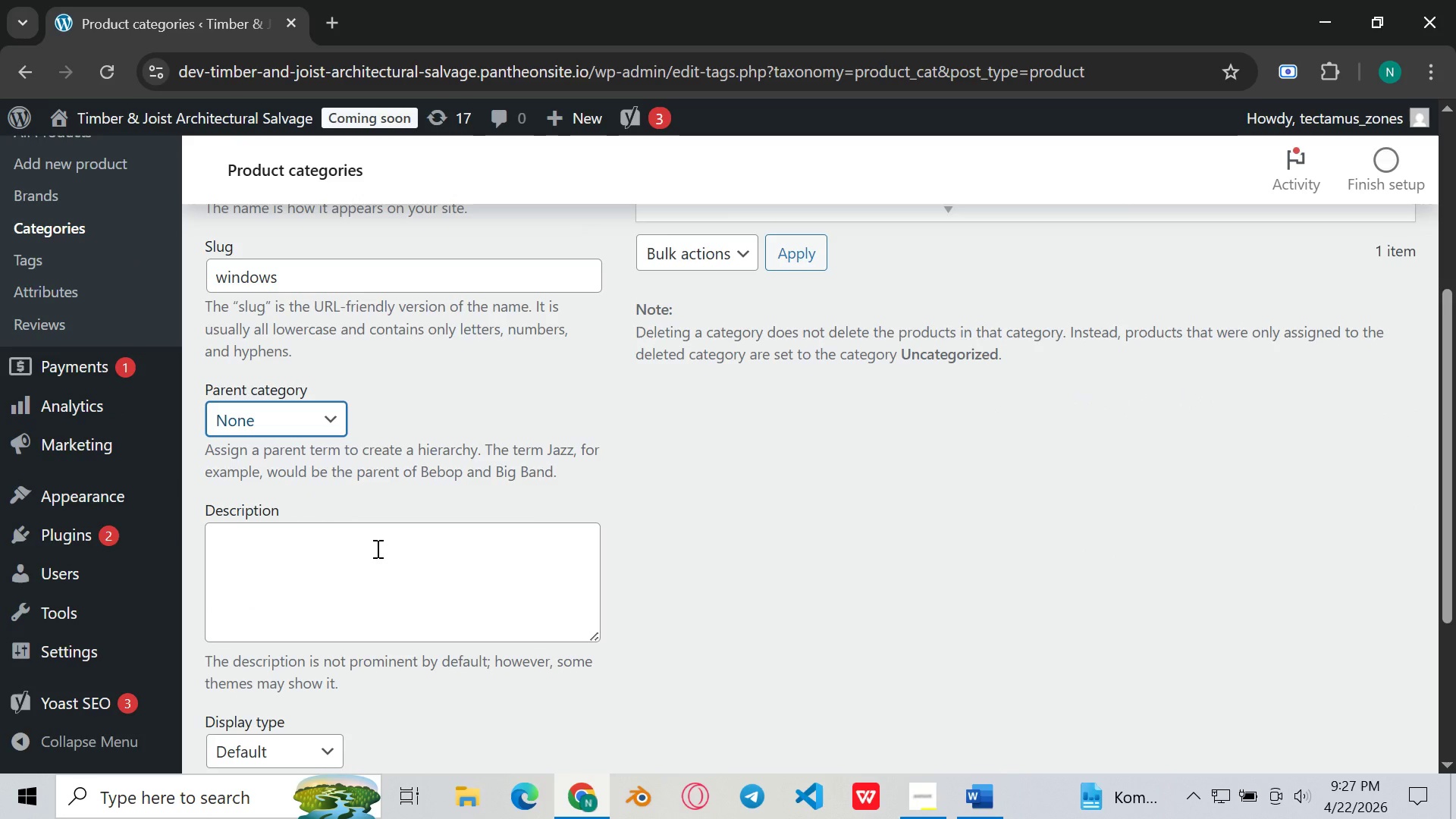 
left_click([376, 548])
 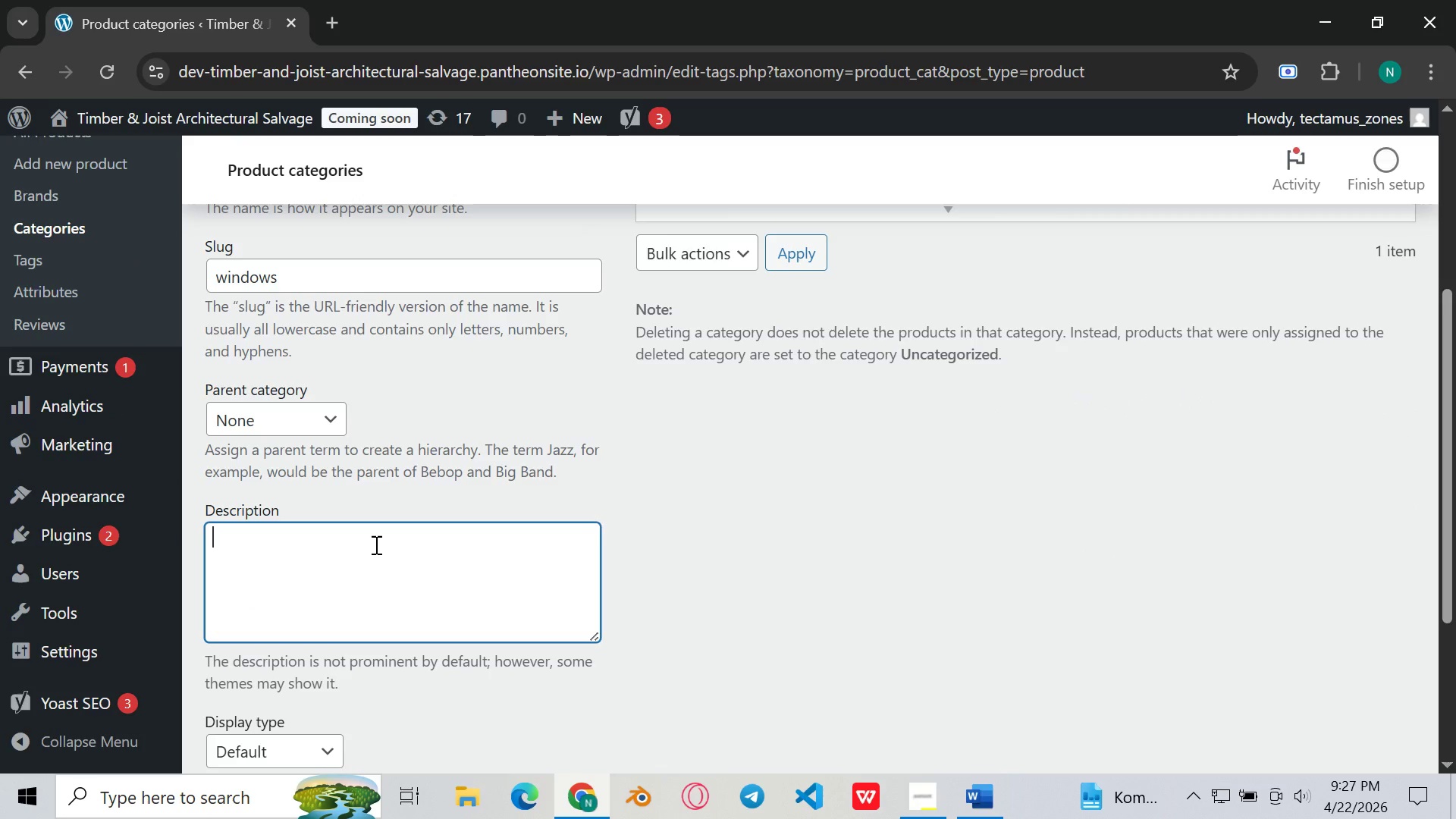 
left_click([372, 542])
 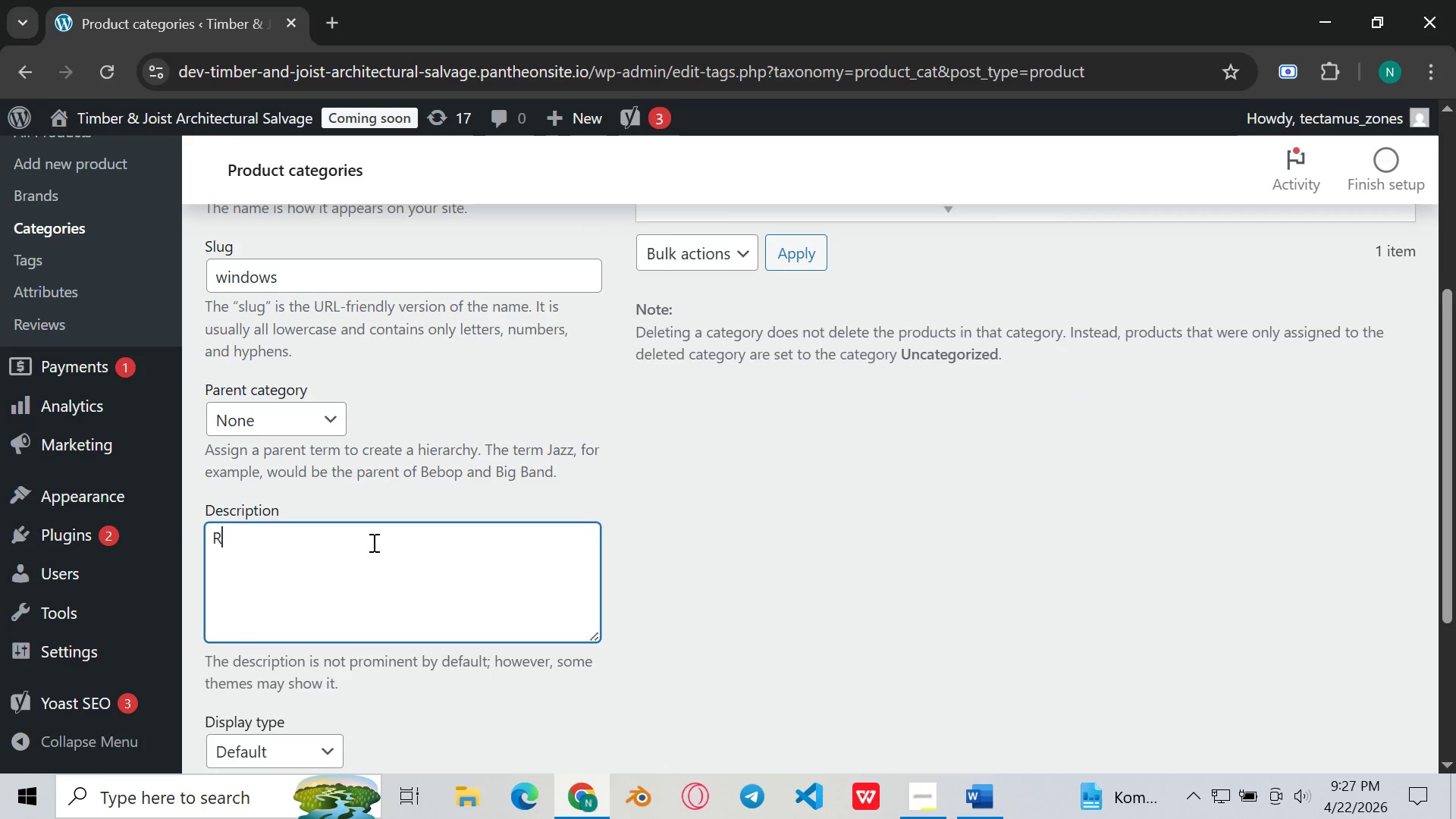 
type(Reclaimed Victorian ab)
key(Backspace)
type(nd antique windoow)
key(Backspace)
key(Backspace)
type(w panels, transforms, and glazing elements recoverd)
key(Backspace)
type(ed from historic  )
 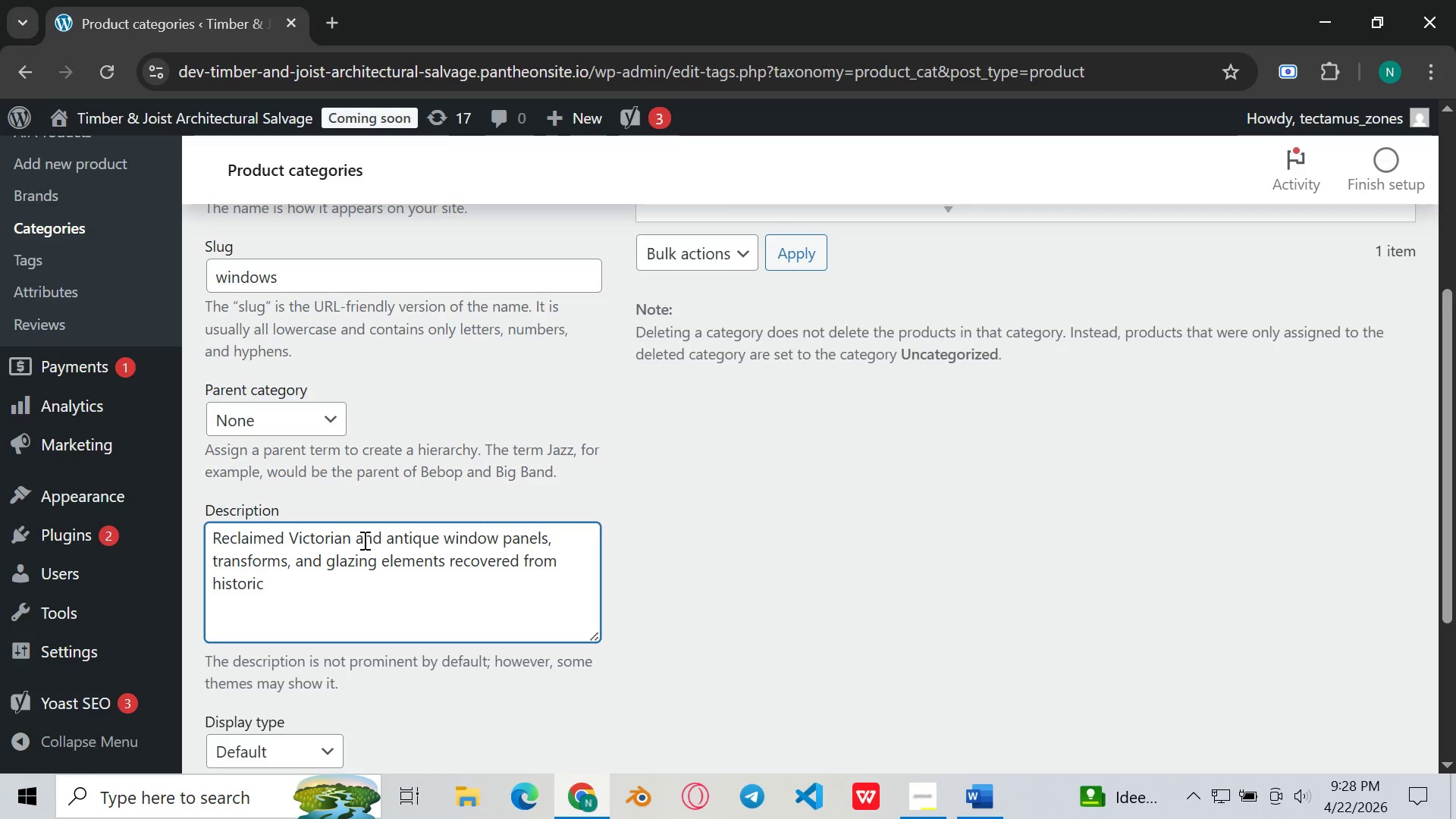 
type(demoli)
 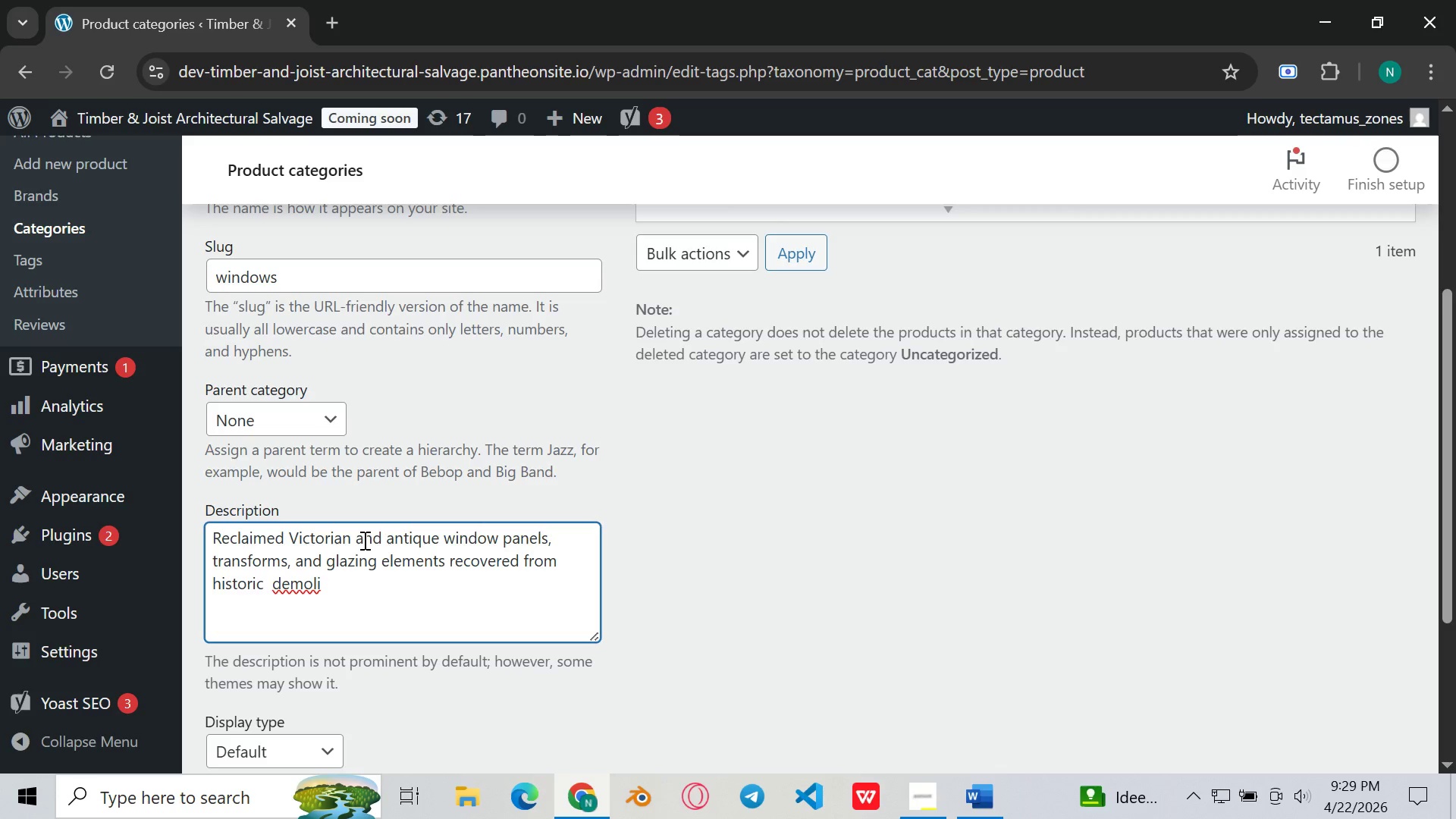 
type(tion sites. Each)
 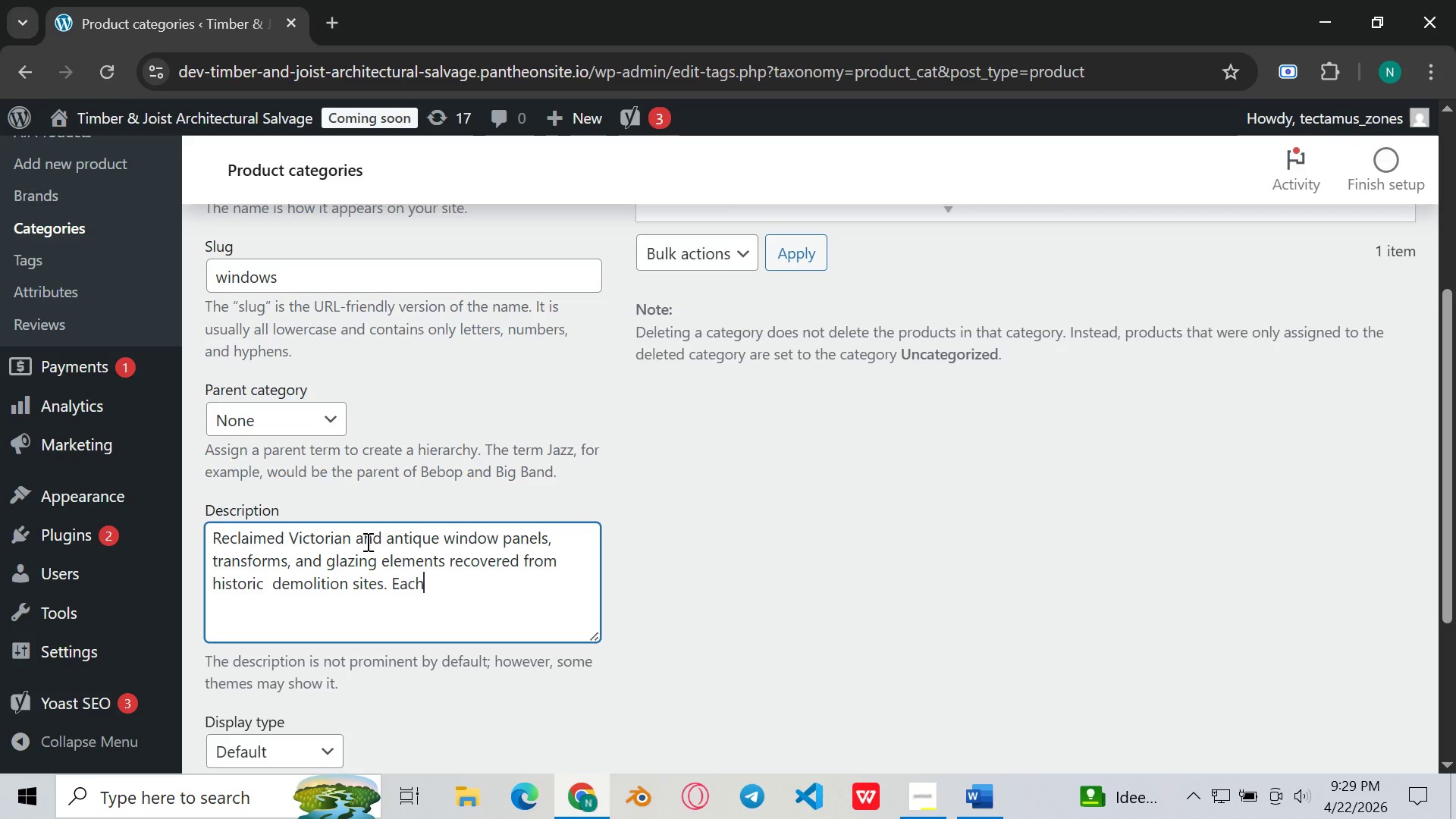 
wait(7.09)
 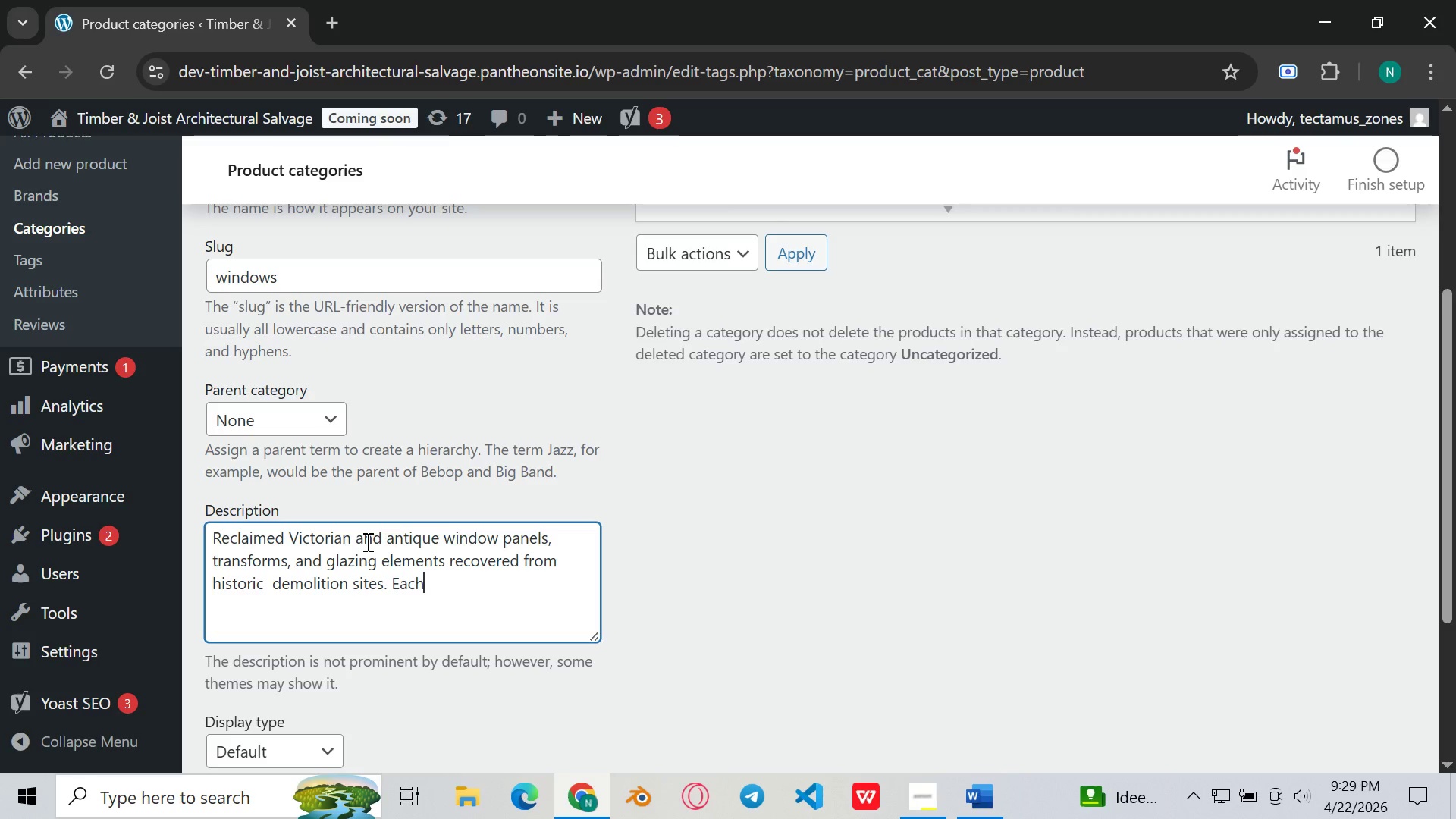 
type( pe)
key(Backspace)
type(iece is one o)
 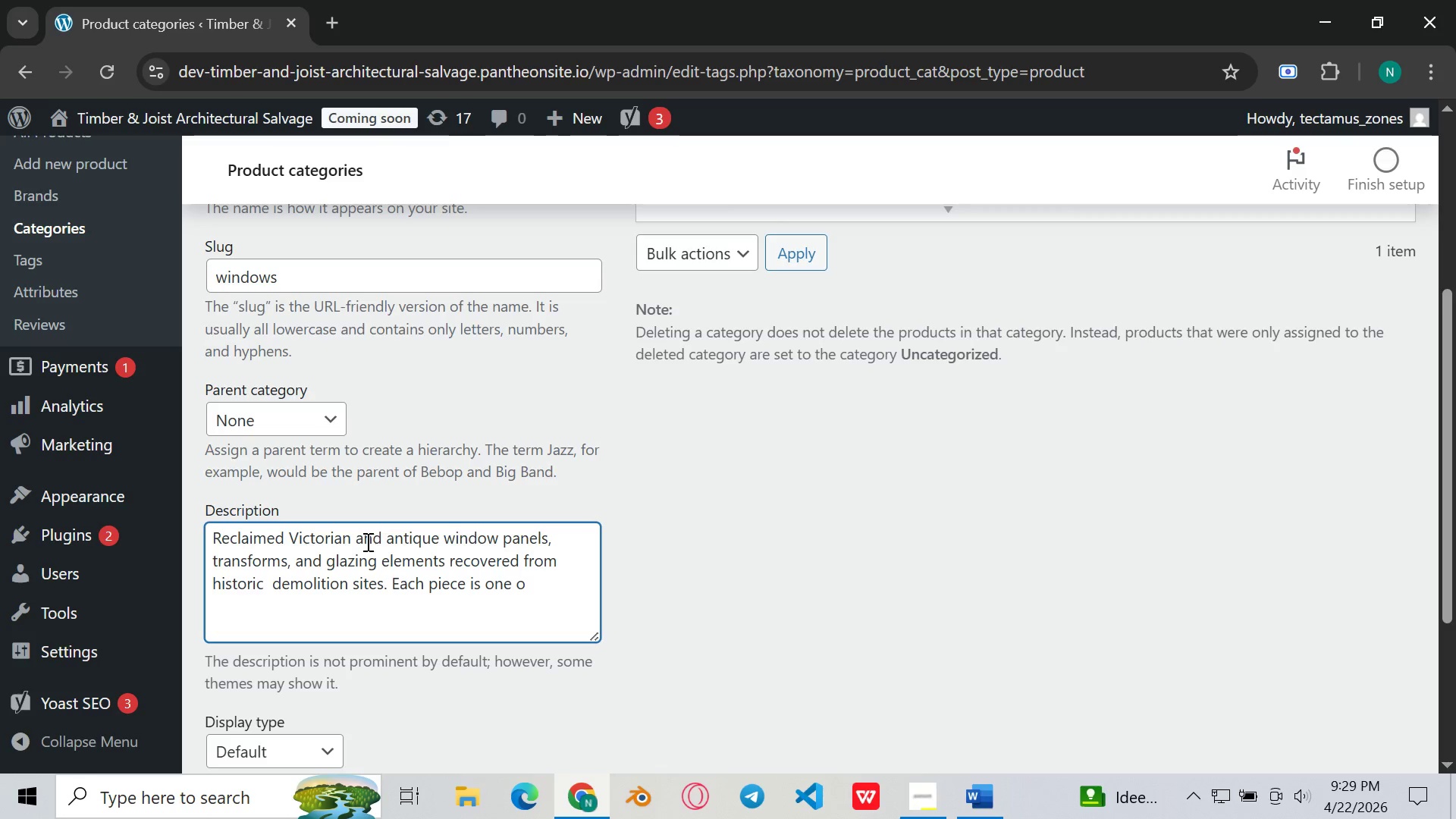 
wait(5.02)
 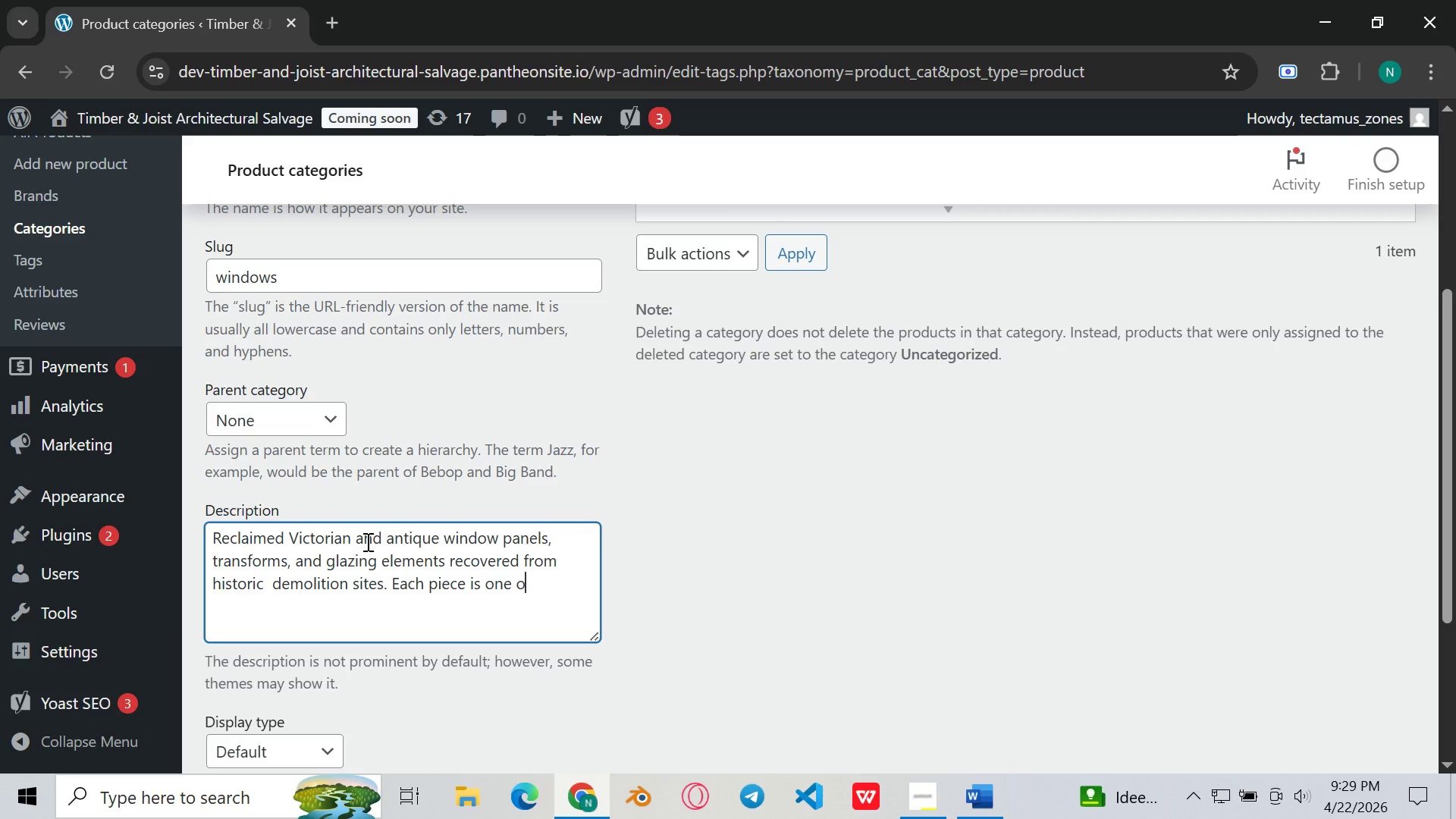 
key(Backspace)
key(Backspace)
type(-of-a-kind architectural salvage.)
 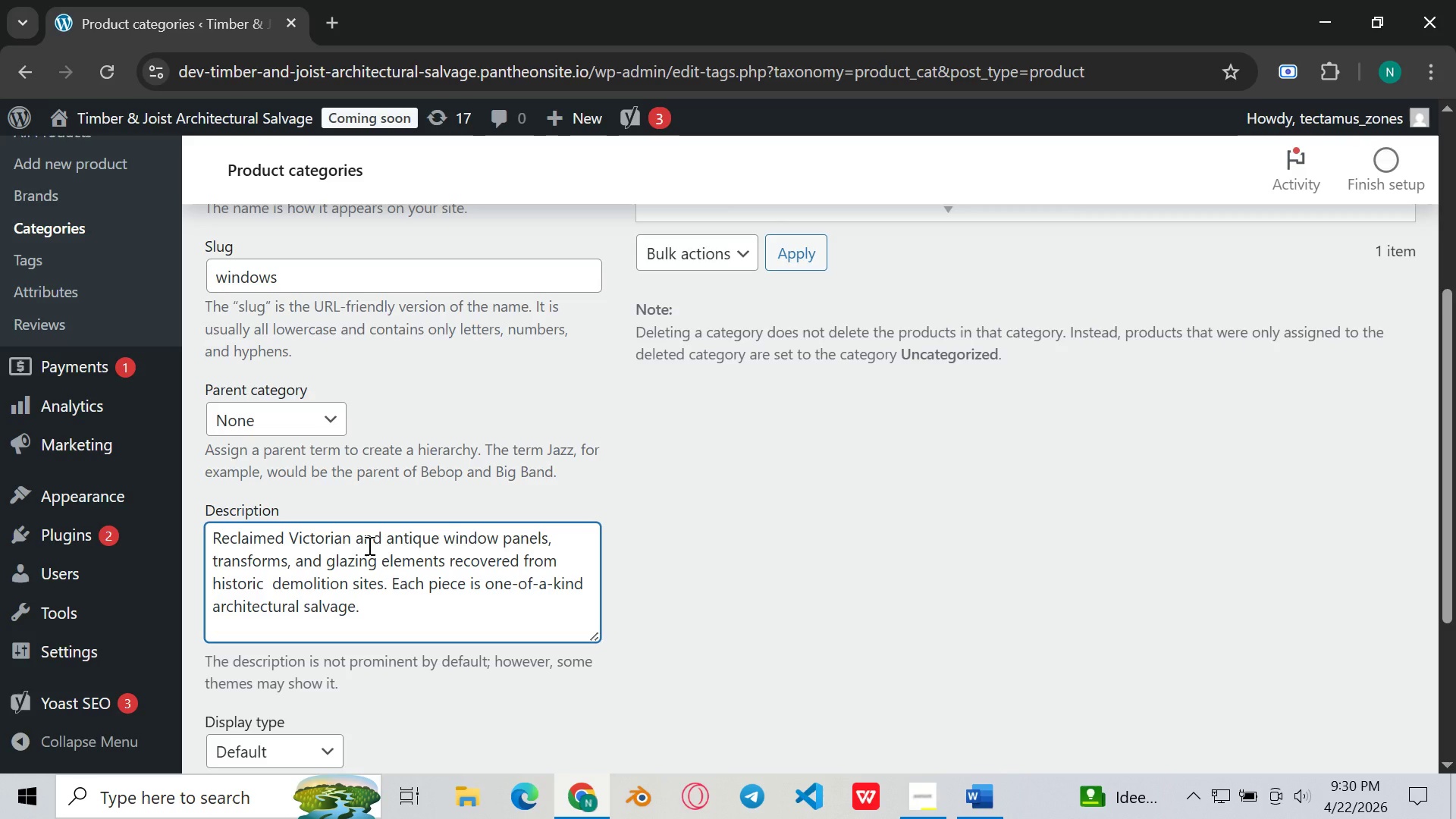 
wait(6.56)
 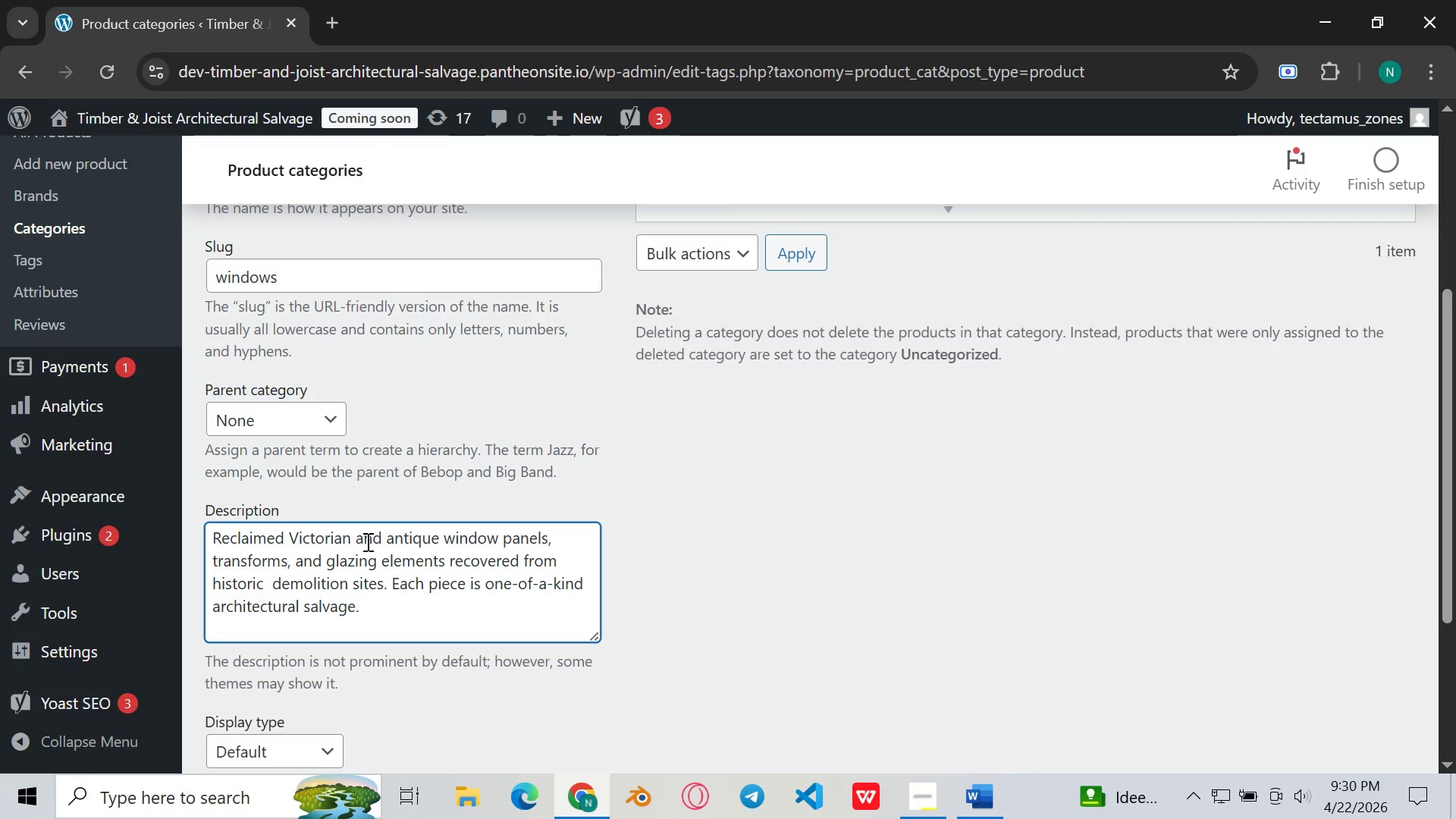 
scroll: coordinate [369, 547], scroll_direction: down, amount: 3.0
 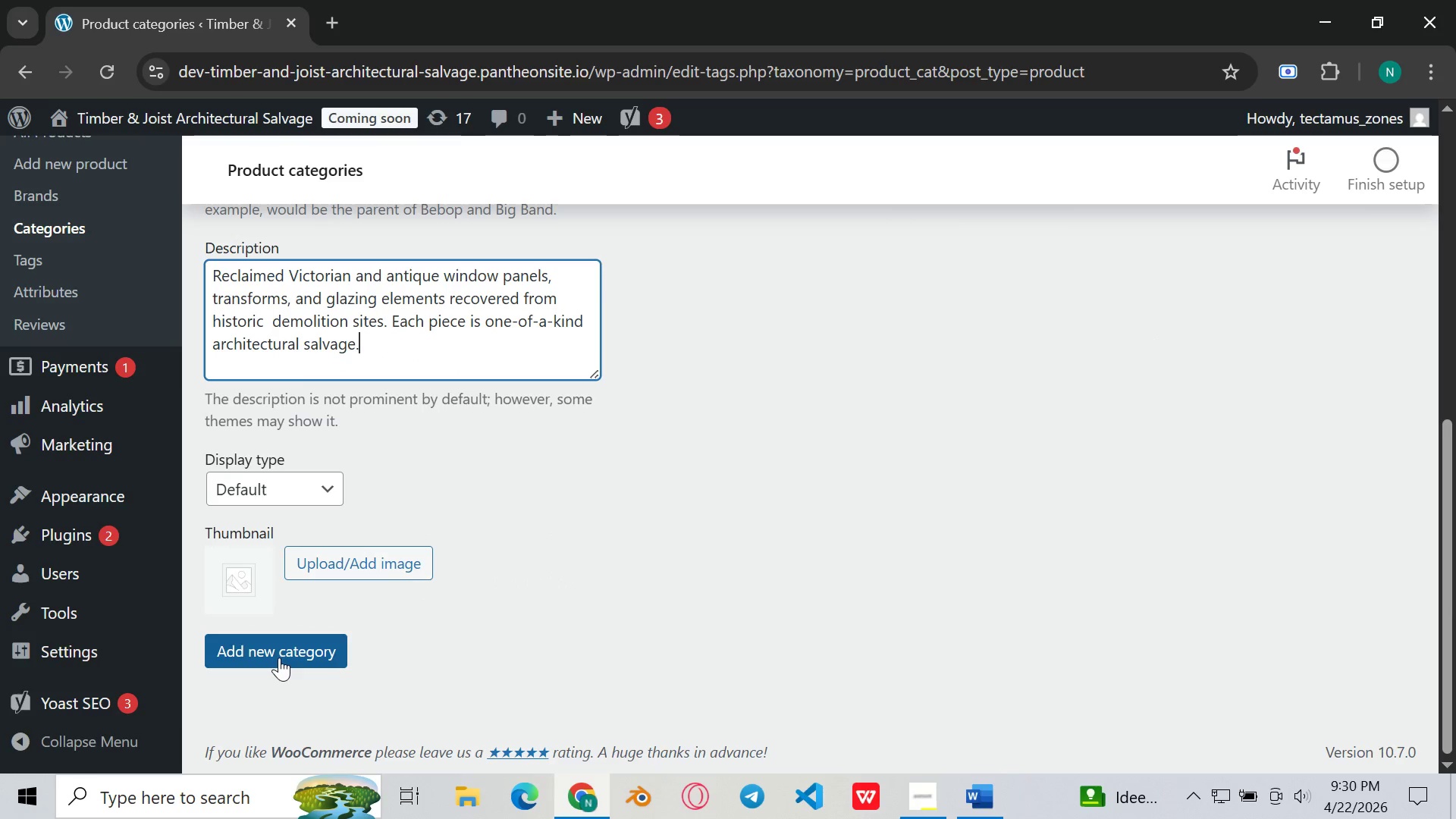 
left_click([278, 657])
 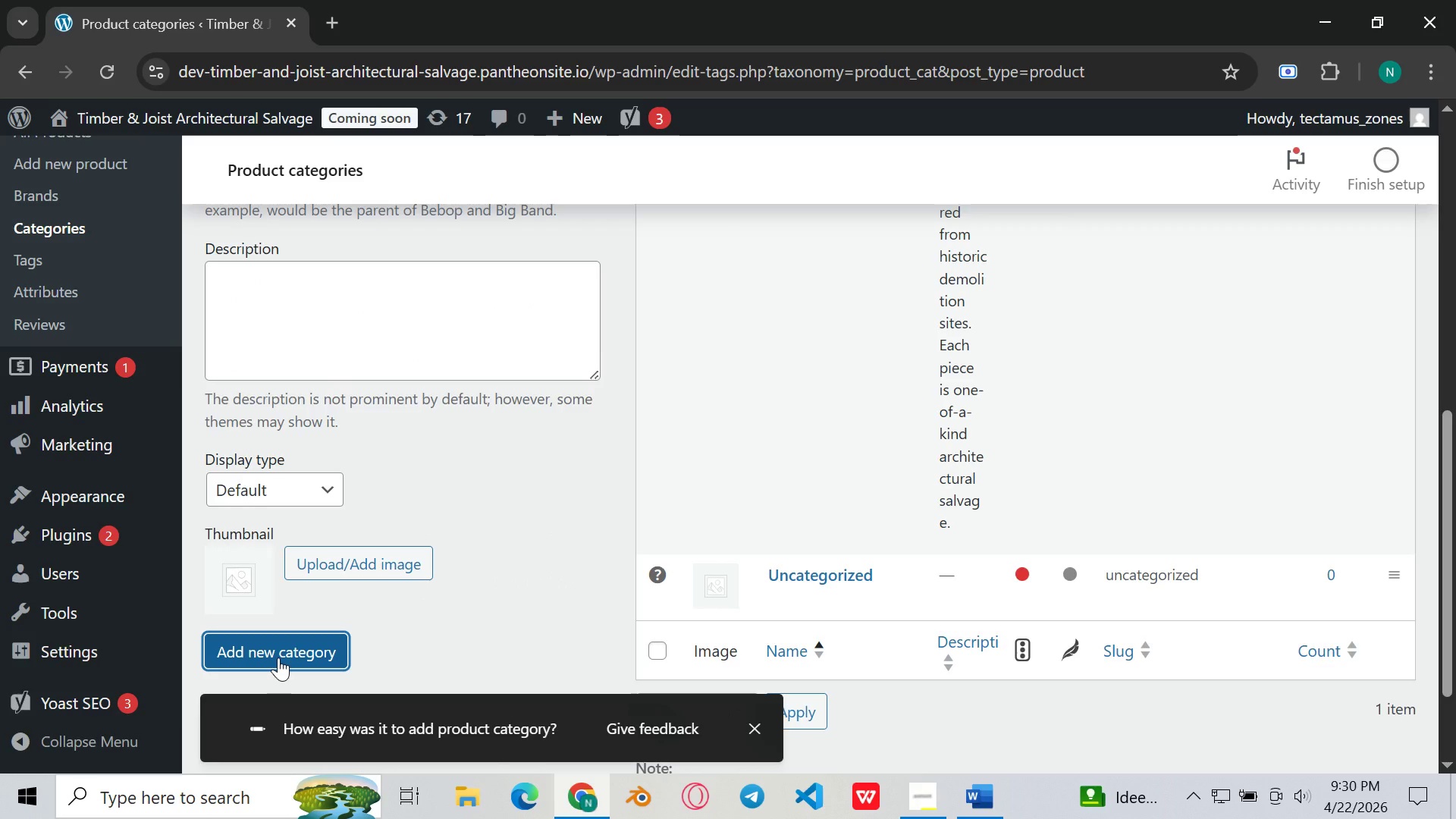 
scroll: coordinate [388, 598], scroll_direction: up, amount: 6.0
 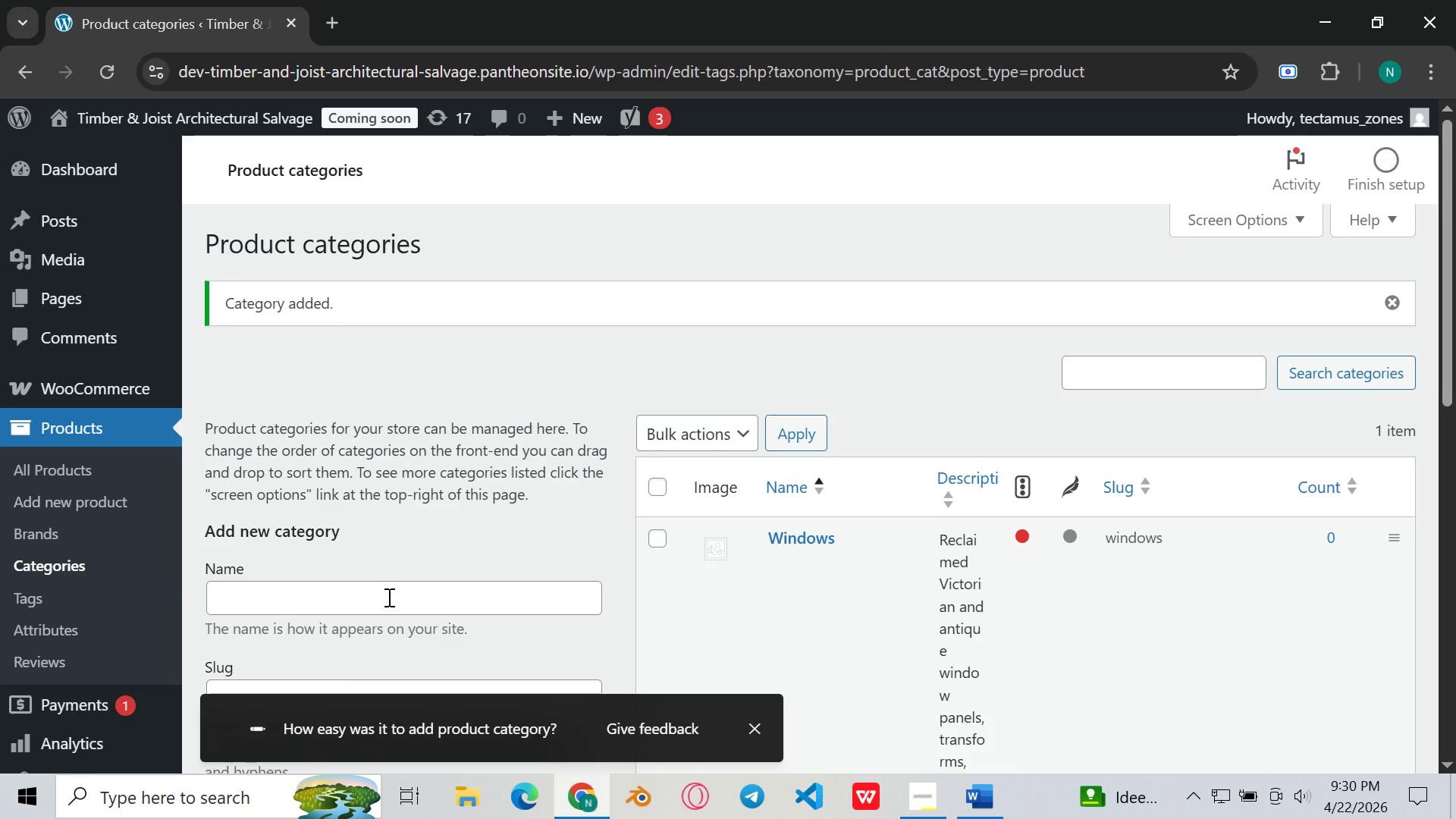 
scroll: coordinate [388, 597], scroll_direction: down, amount: 1.0
 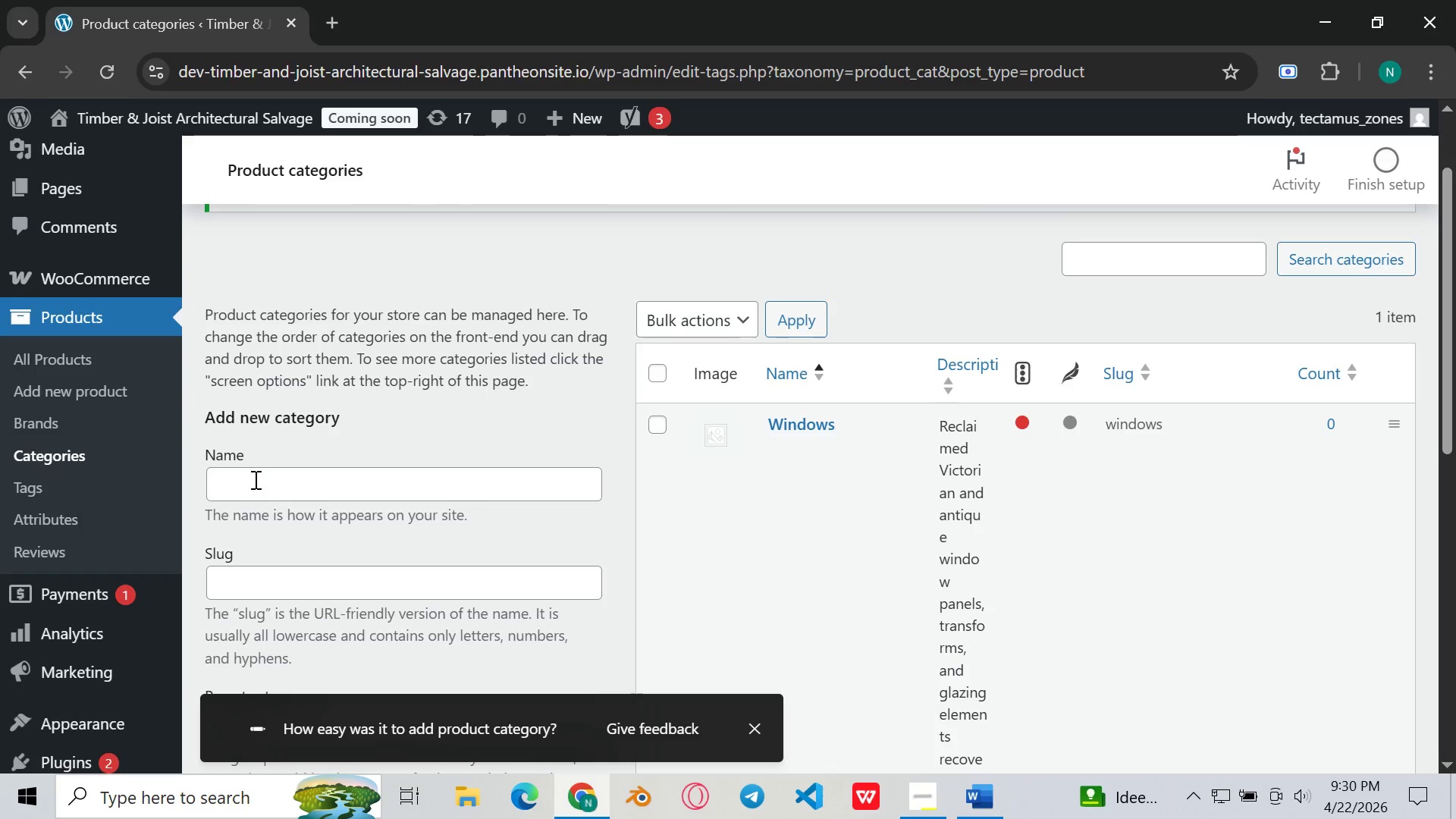 
left_click([263, 484])
 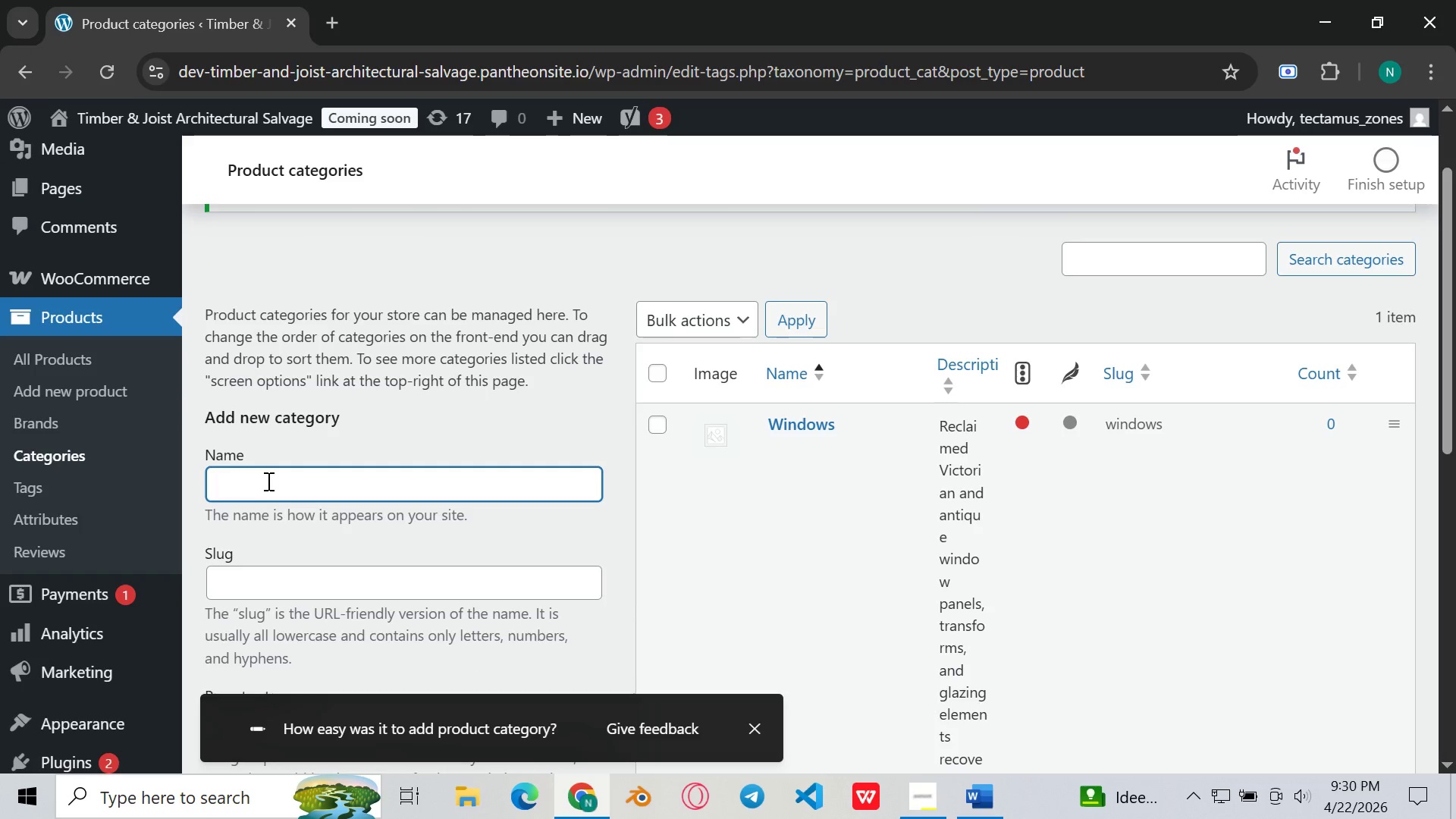 
type(Fireplace)
 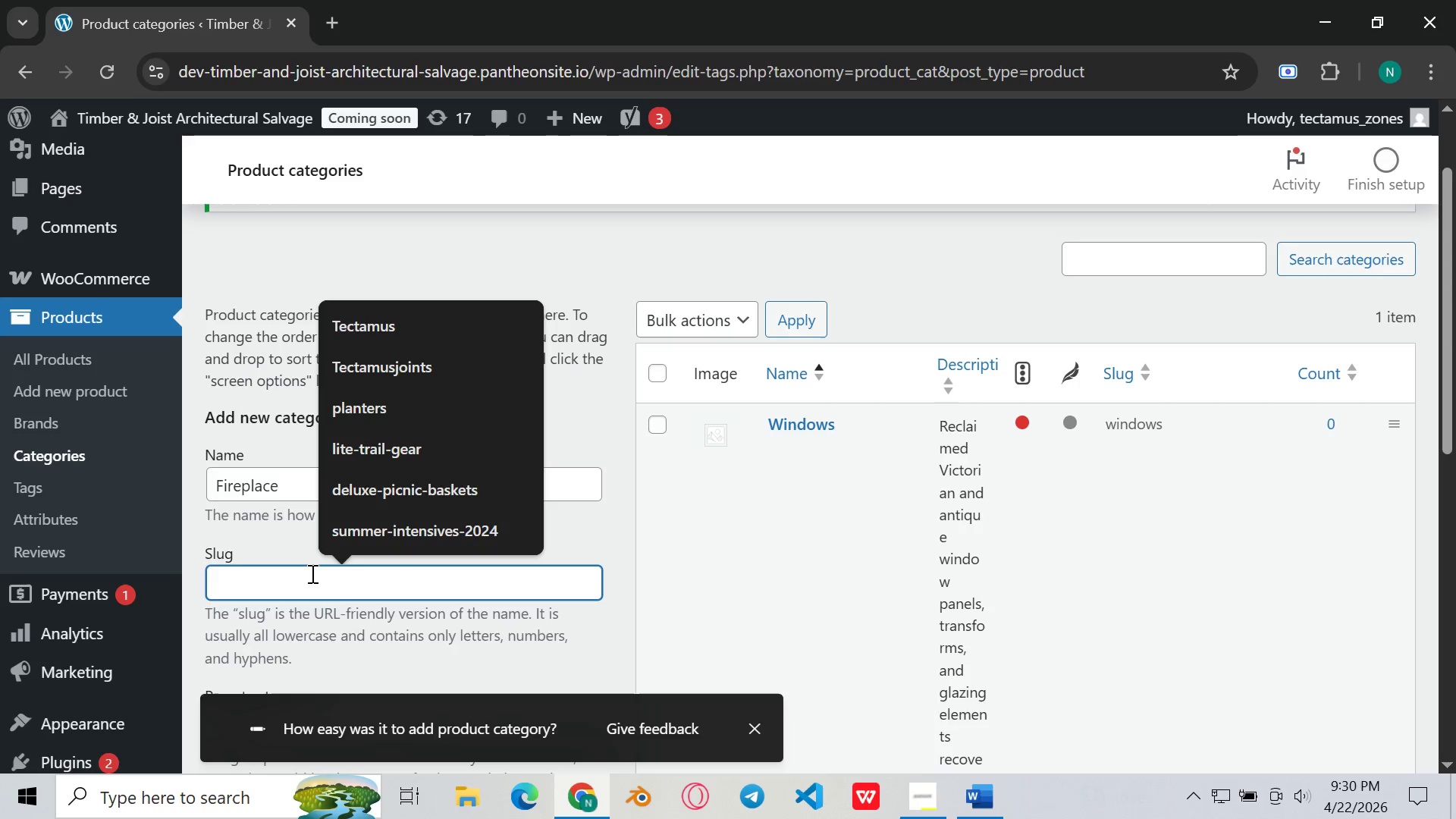 
type(fireplace)
 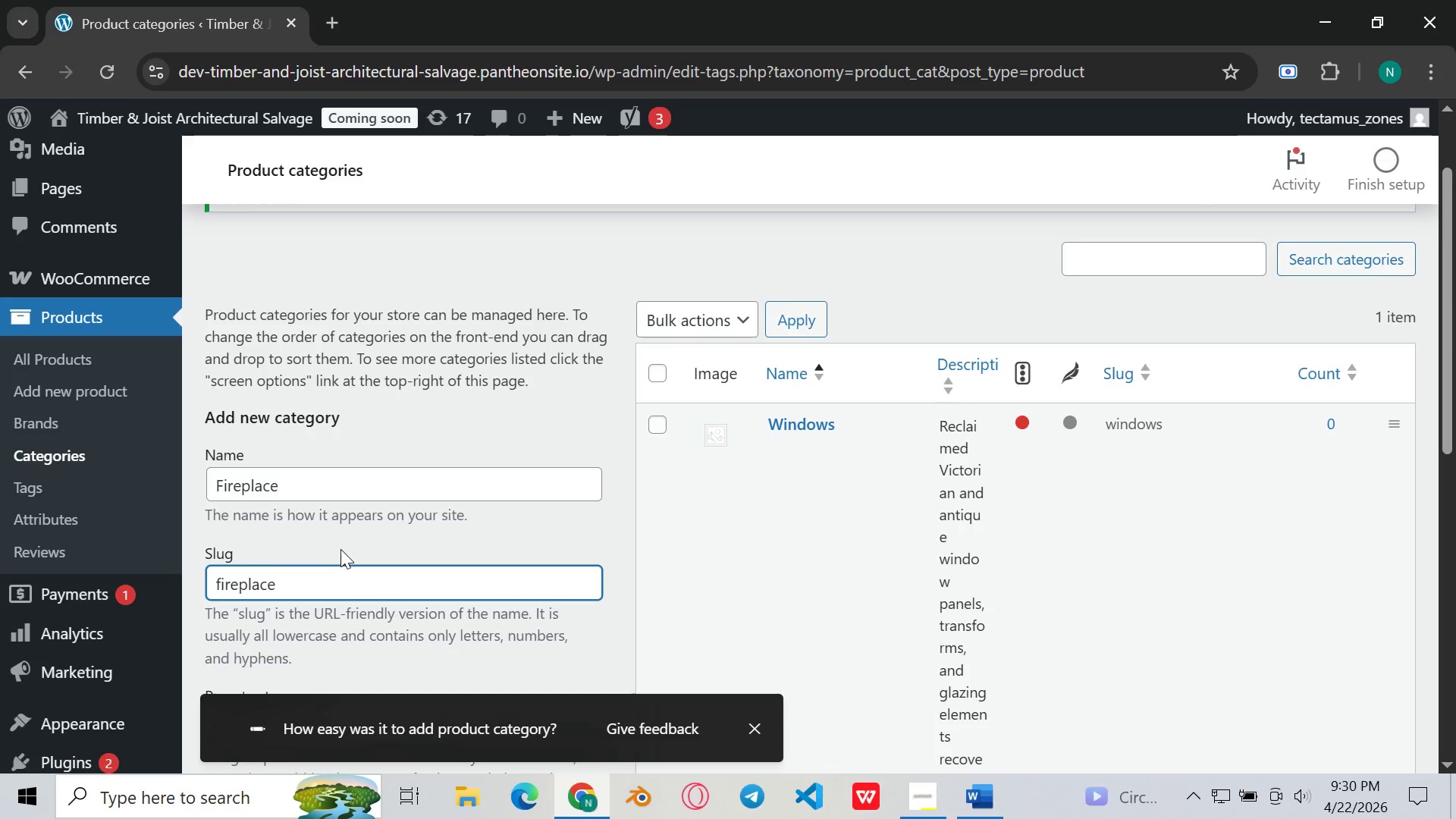 
scroll: coordinate [340, 549], scroll_direction: none, amount: 0.0
 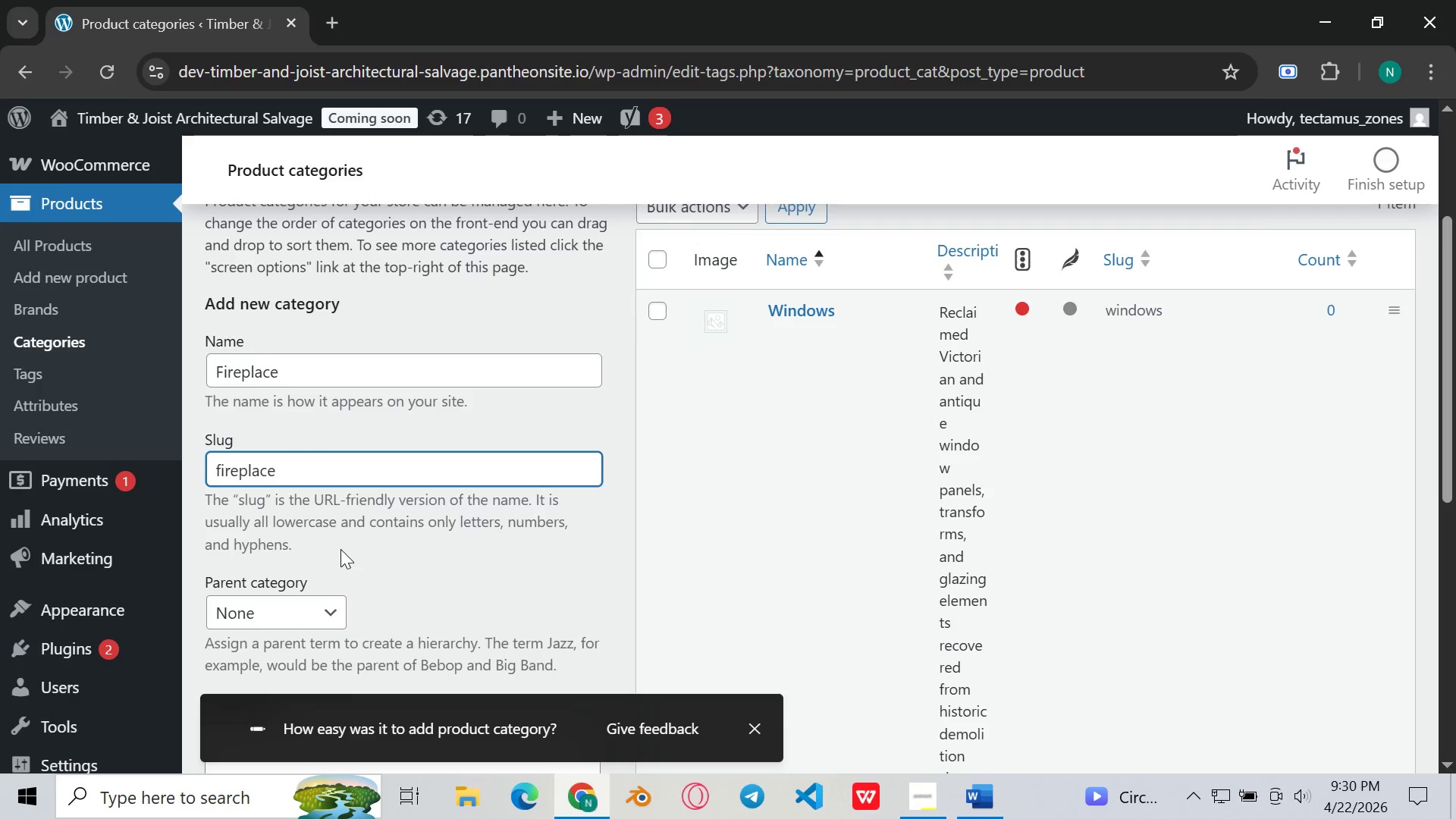 
scroll: coordinate [341, 549], scroll_direction: down, amount: 2.0
 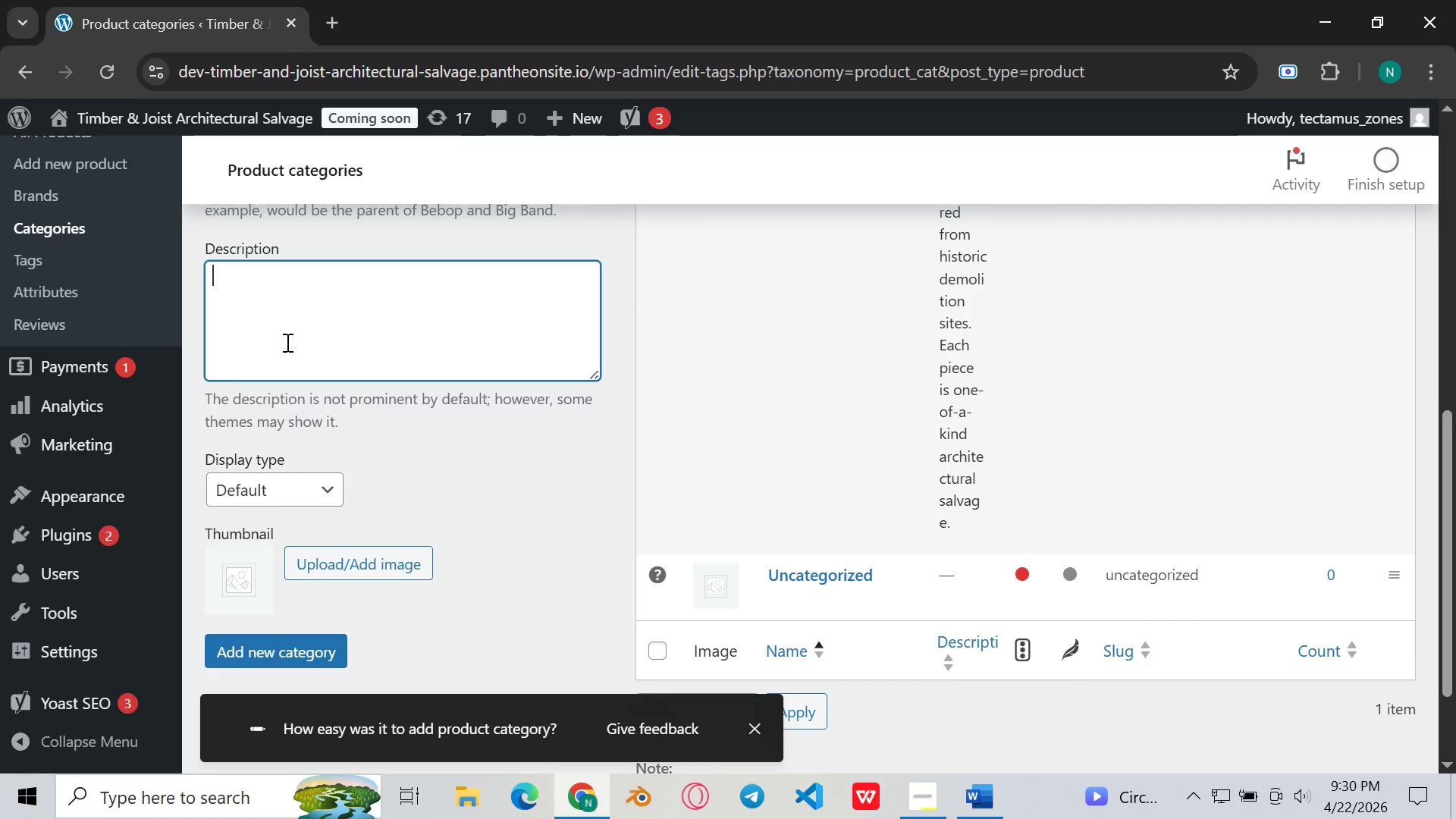 
type(Antiquw)
key(Backspace)
type(e fie)
key(Backspace)
type(replace surrounds, mantek)
key(Backspace)
type(ls)
 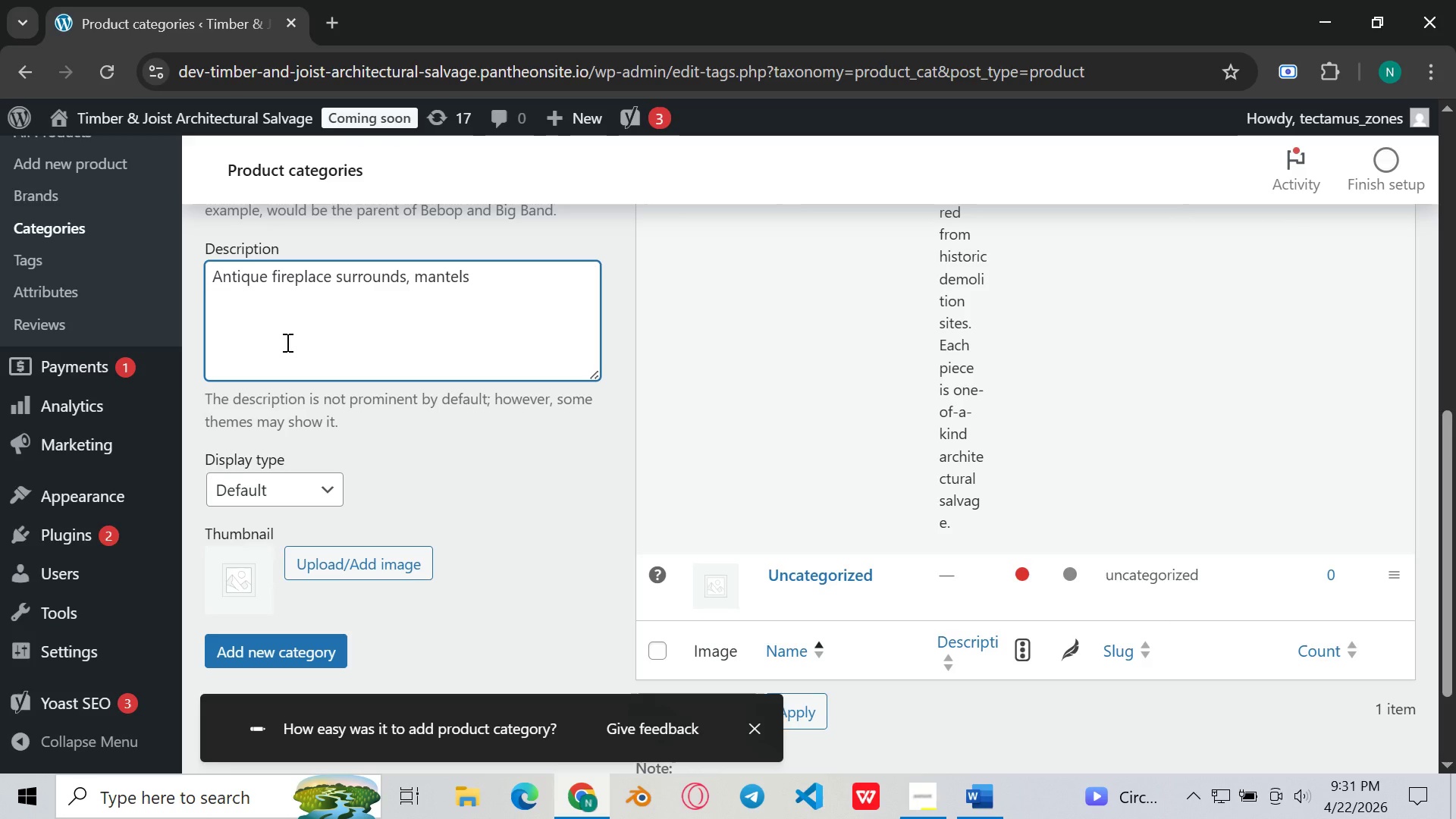 
type(, and hearth elements salvaged from Victorian-era o)
key(Backspace)
type(homes. These architectural pieces bring irreplacable )
 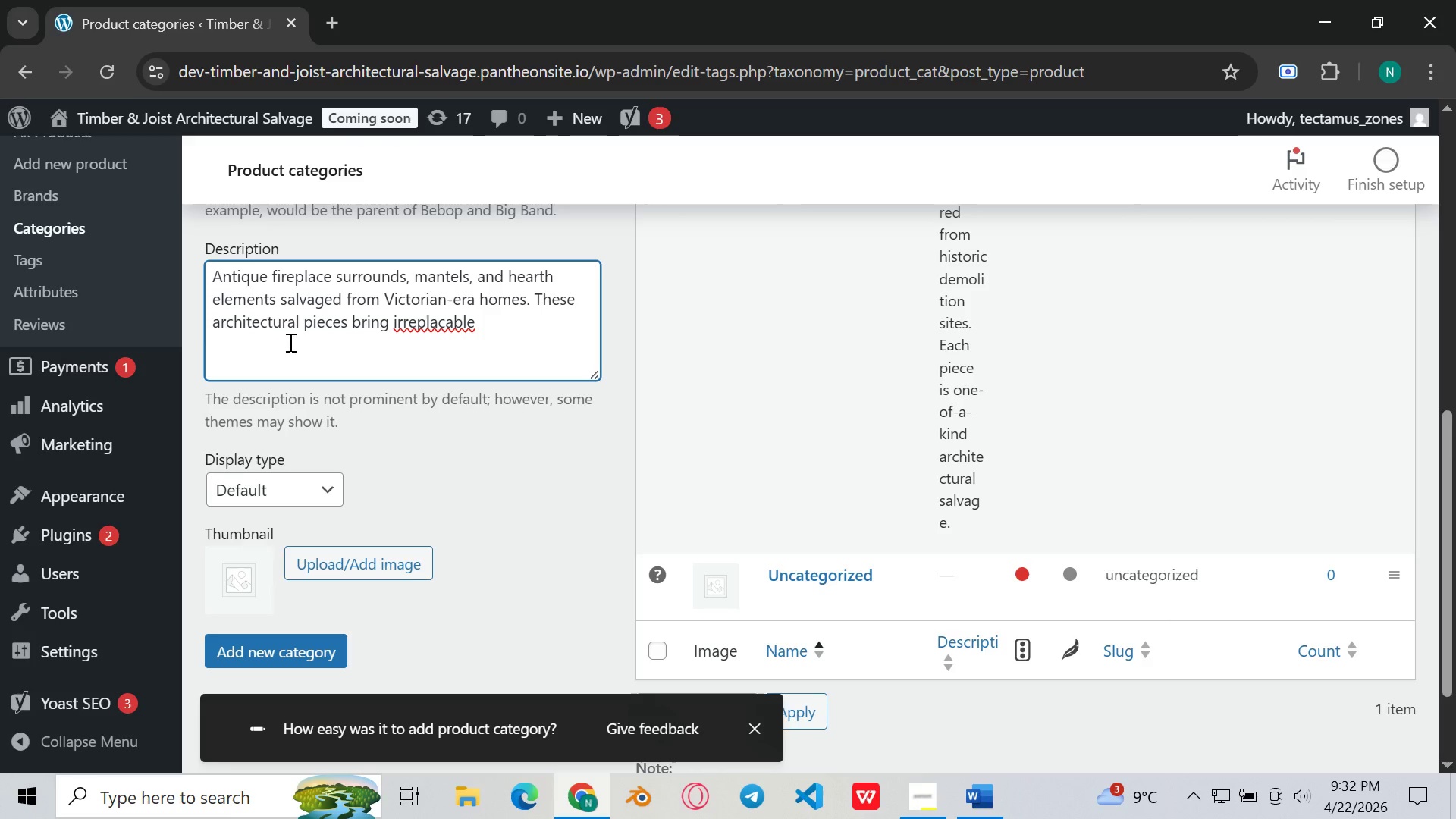 
left_click([447, 319])
 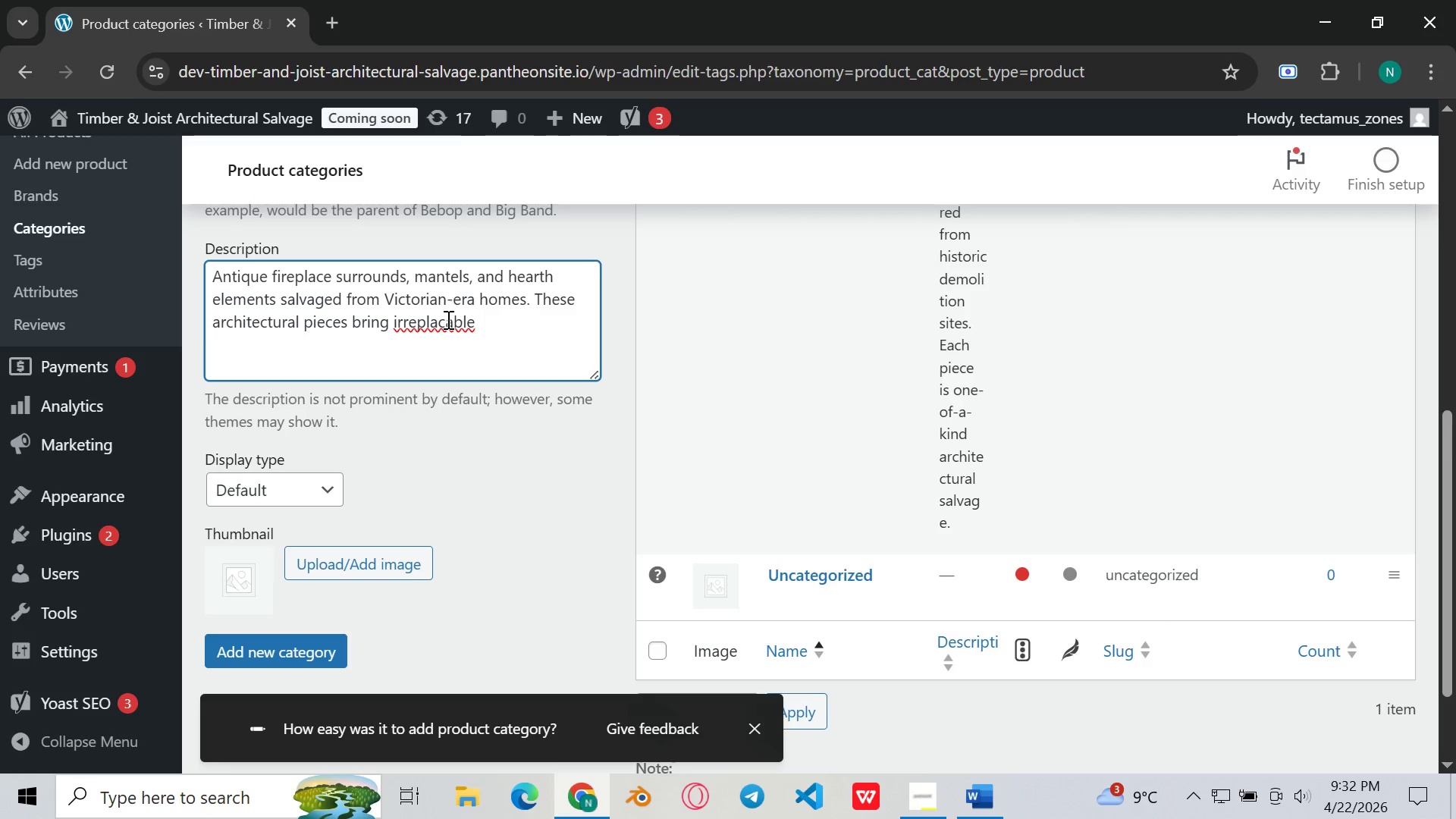 
key(E)
 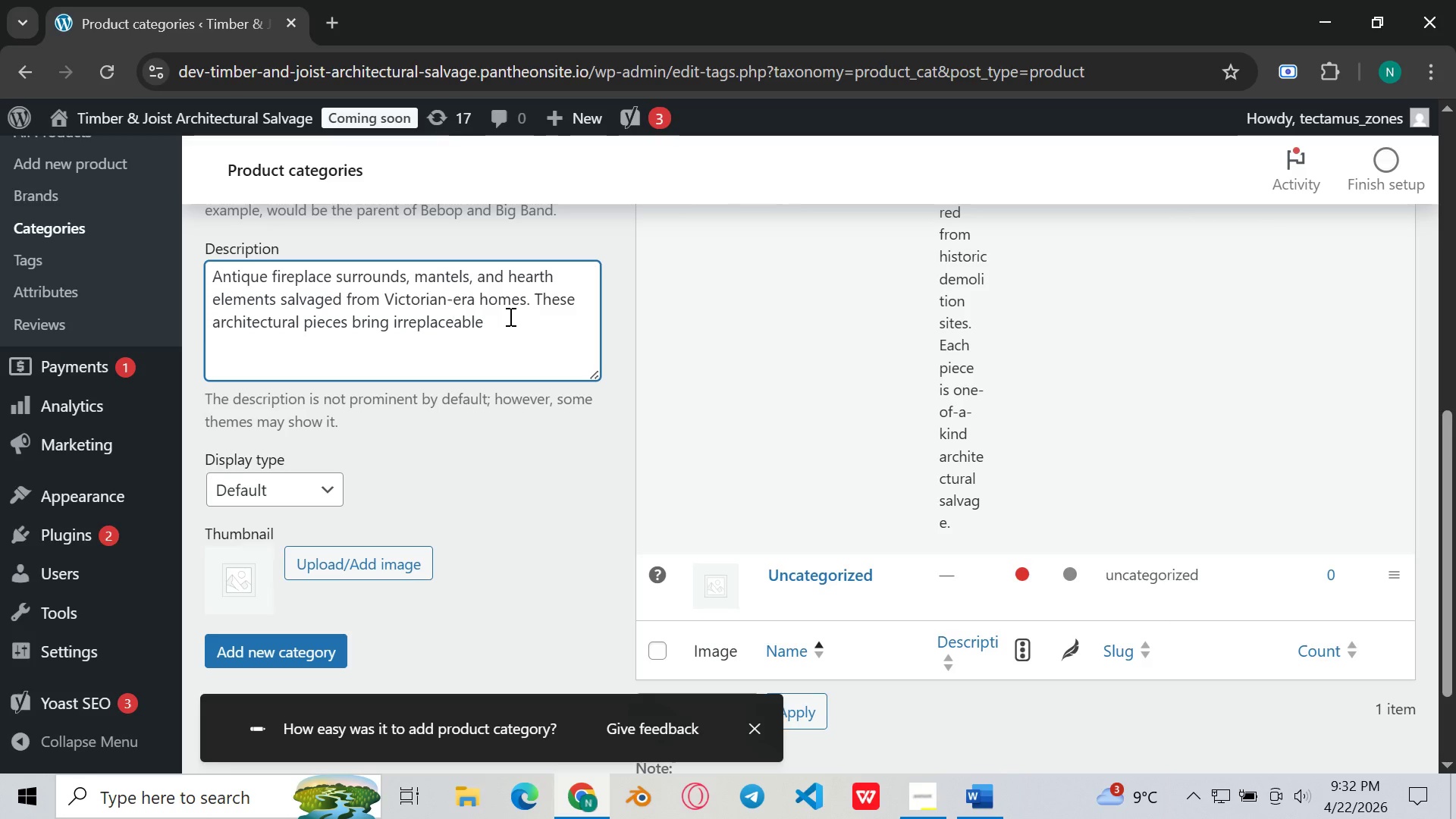 
left_click([509, 316])
 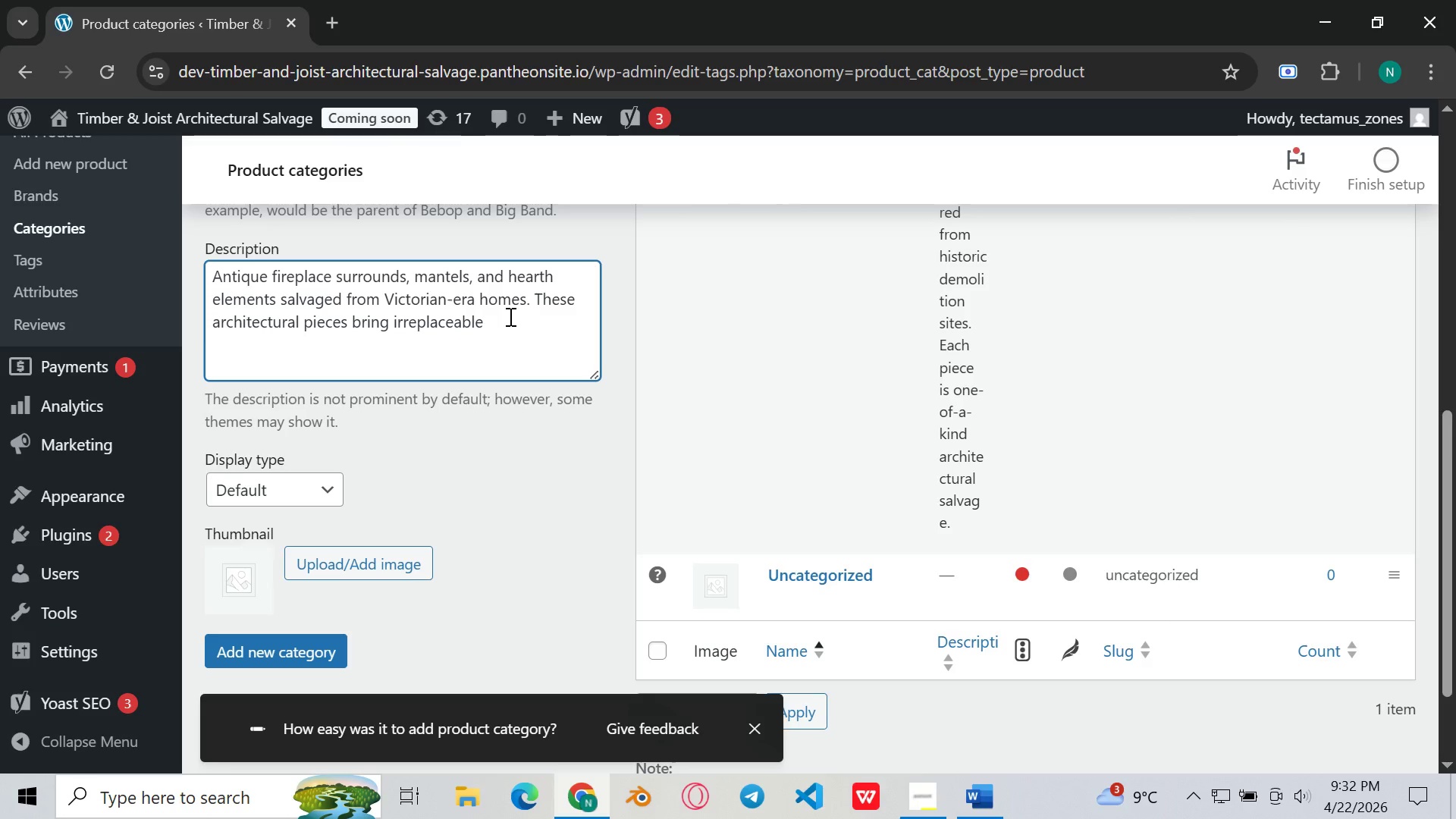 
type(craftsmanship to modern restoration projects.)
 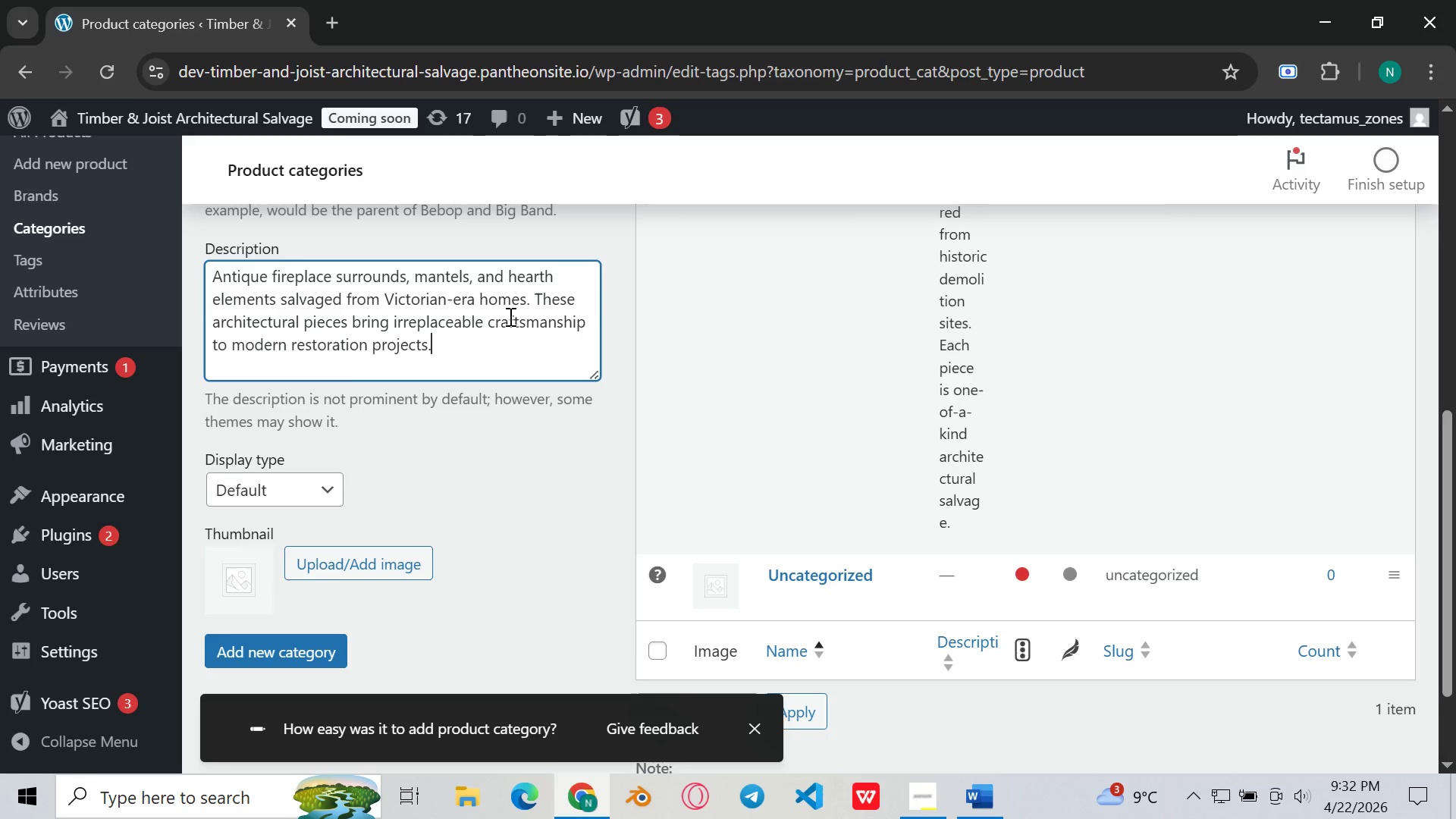 
scroll: coordinate [509, 316], scroll_direction: down, amount: 2.0
 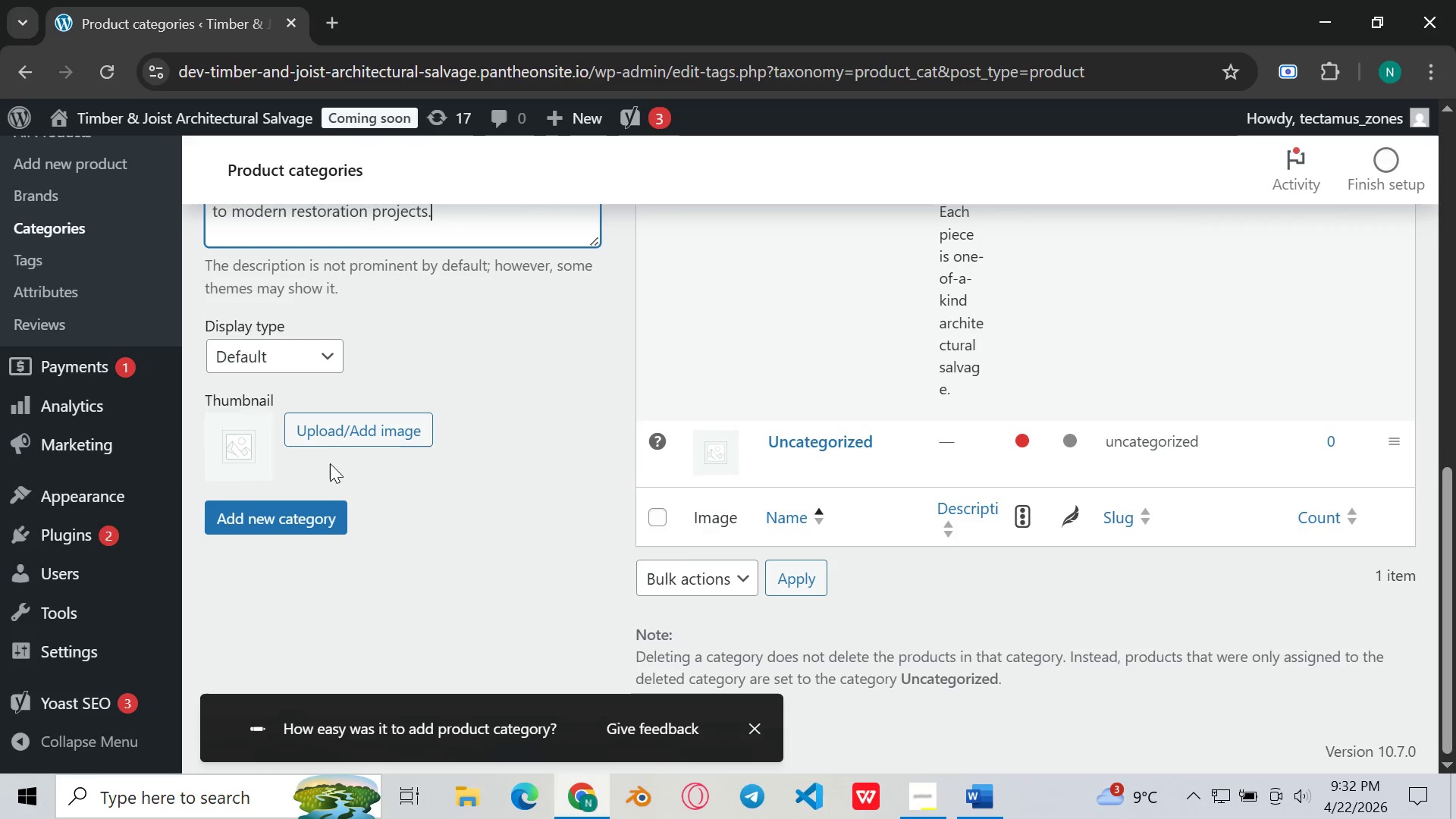 
scroll: coordinate [341, 454], scroll_direction: up, amount: 4.0
 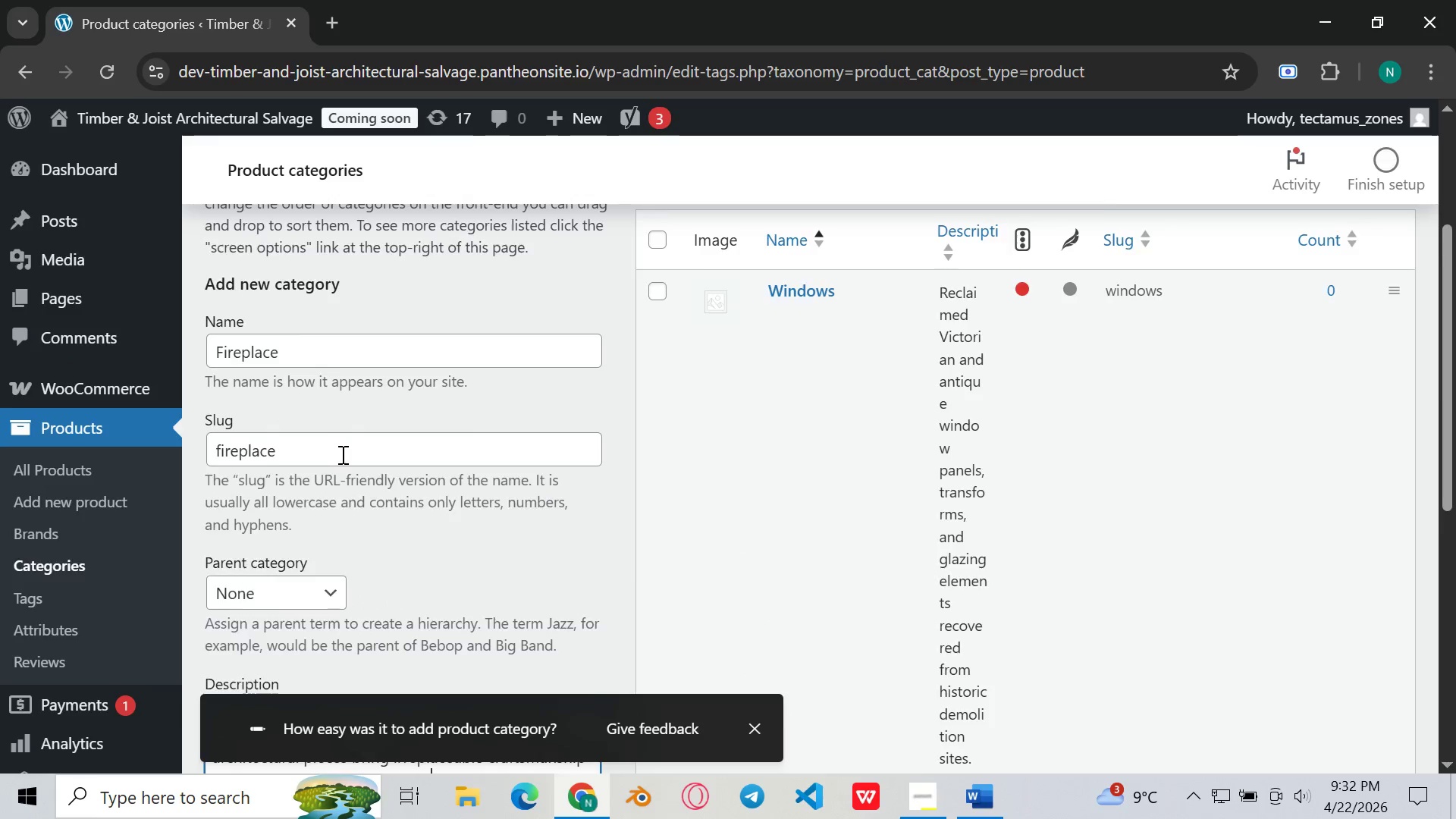 
scroll: coordinate [341, 454], scroll_direction: down, amount: 8.0
 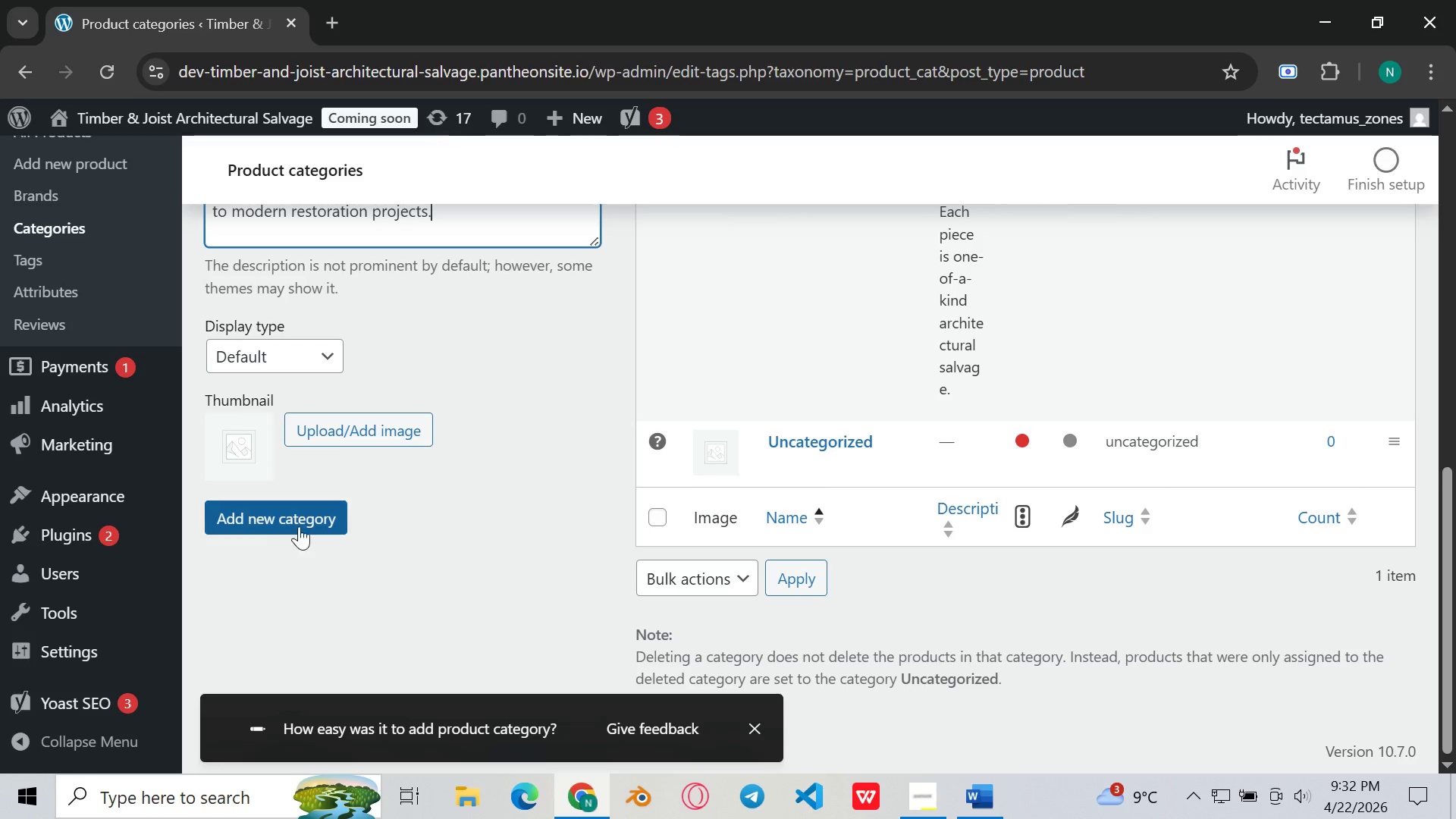 
left_click([297, 522])
 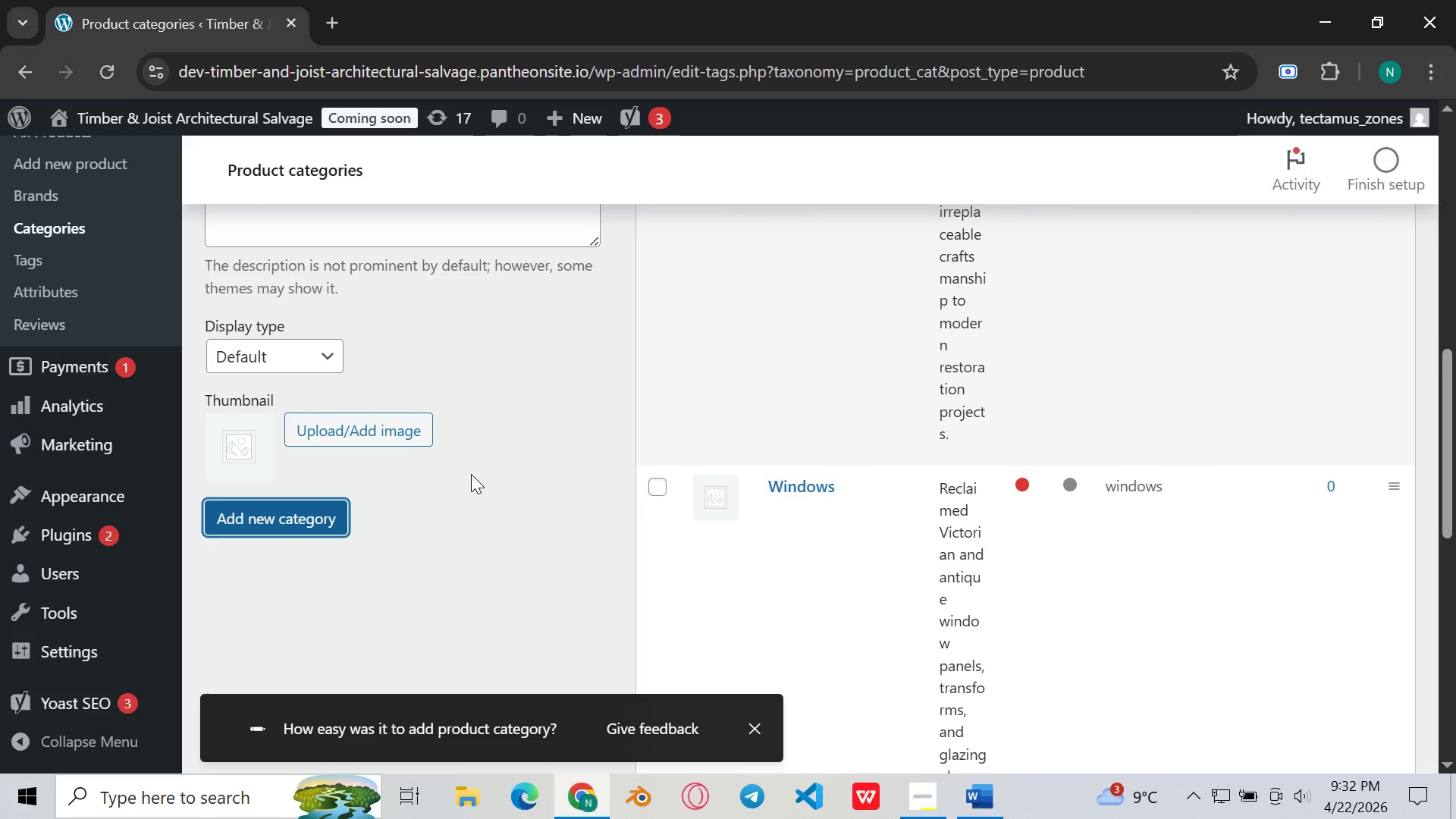 
scroll: coordinate [419, 441], scroll_direction: up, amount: 6.0
 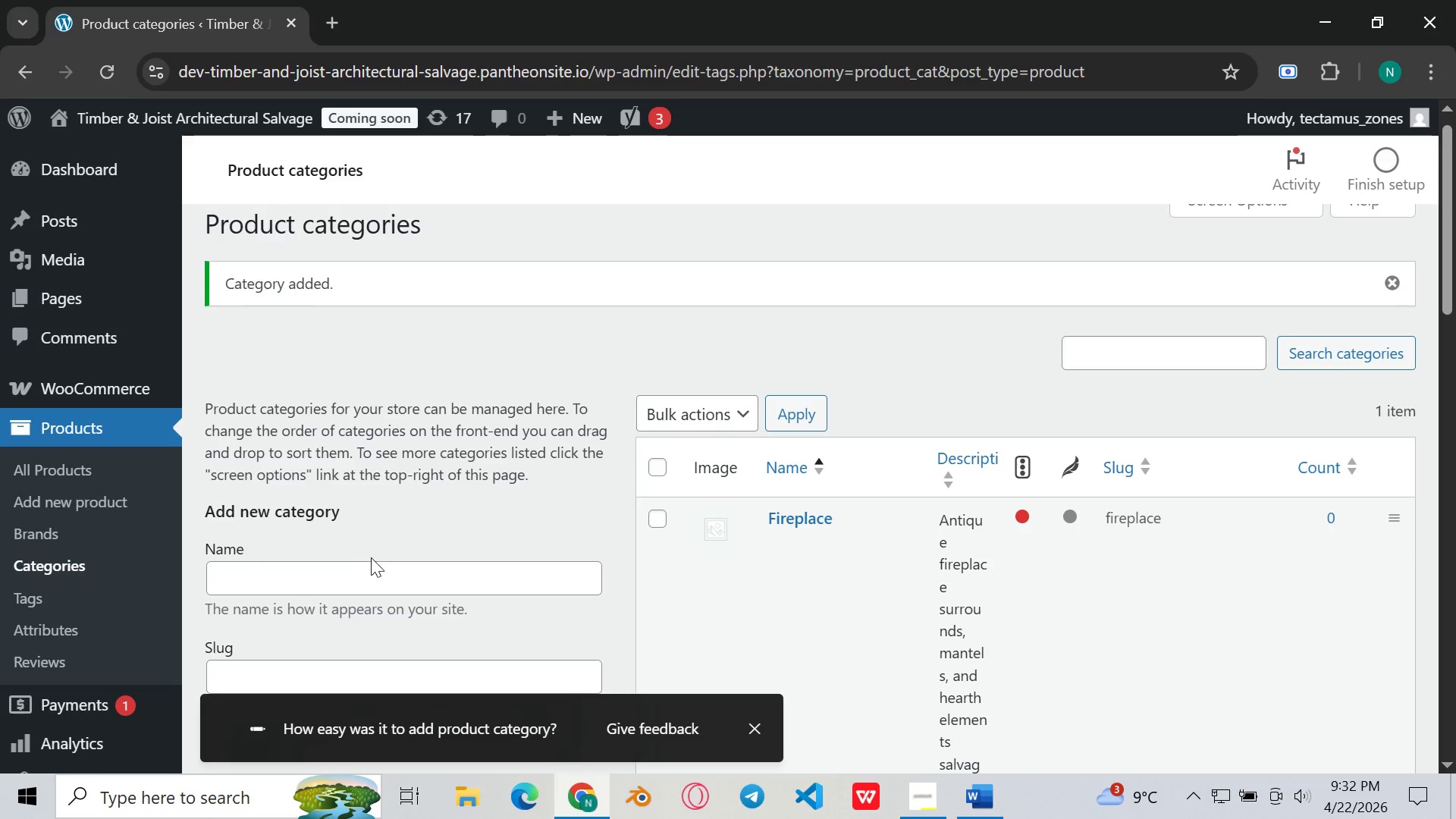 
left_click([372, 557])
 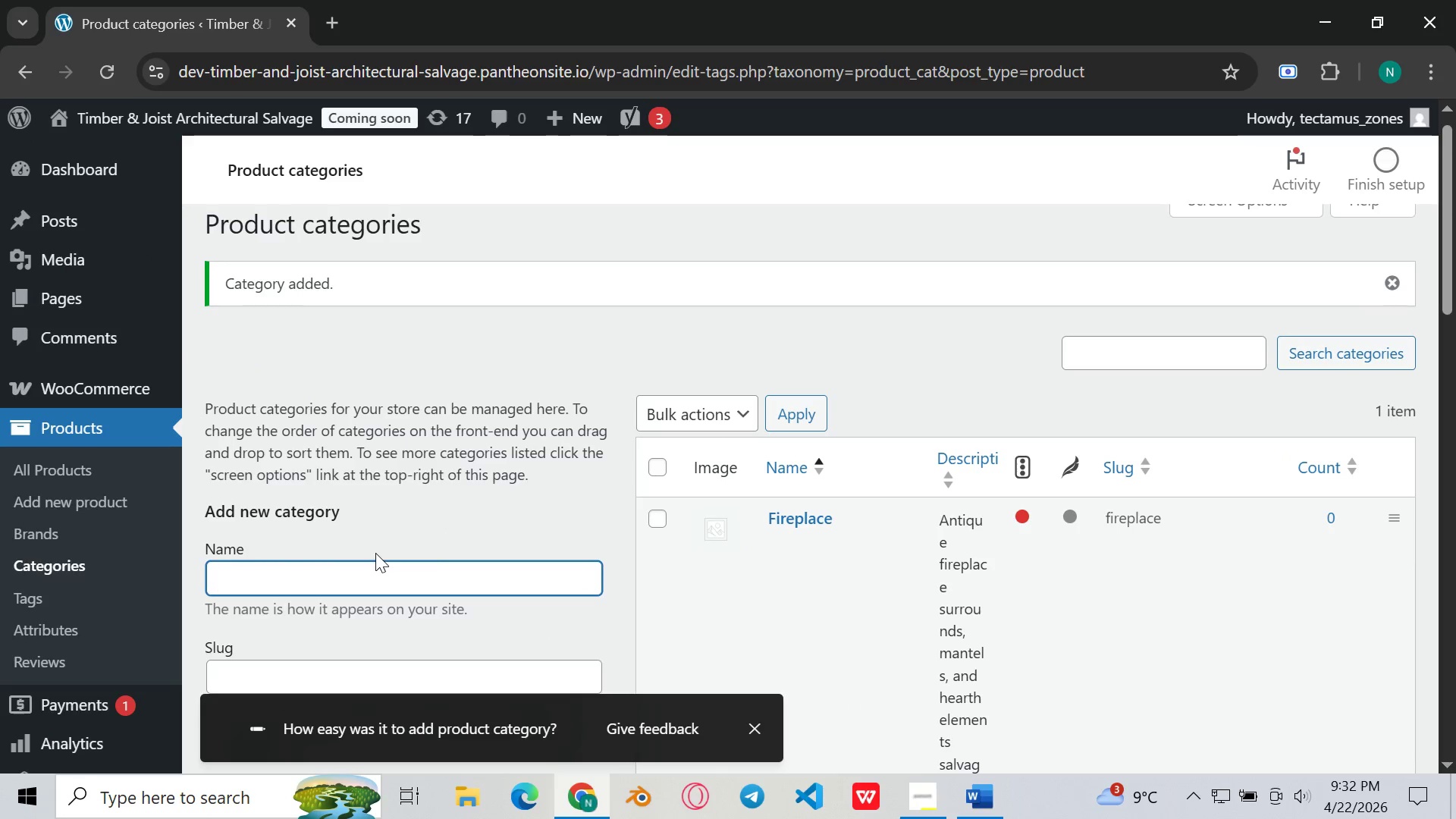 
type(Hardware)
 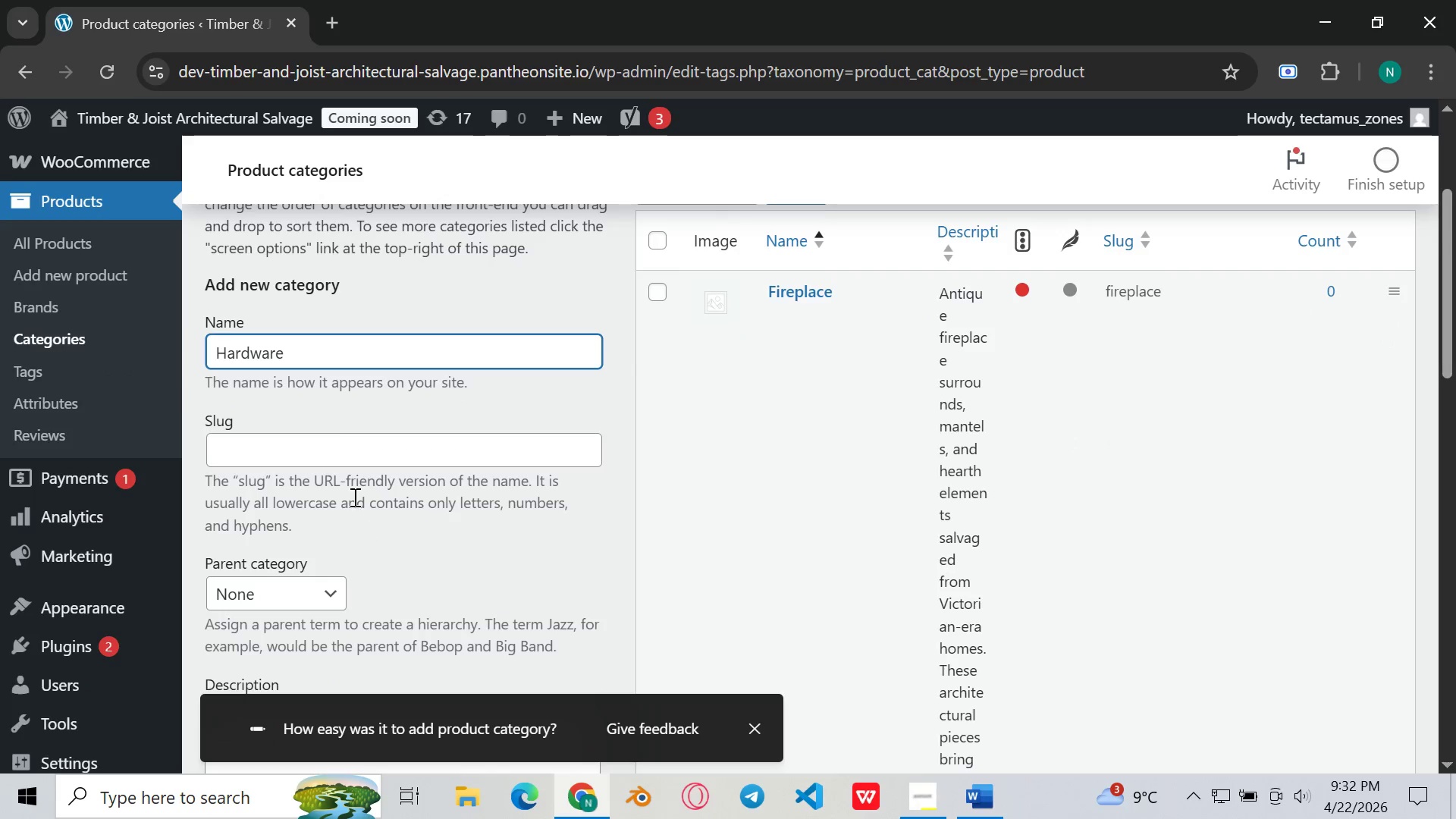 
left_click([323, 456])
 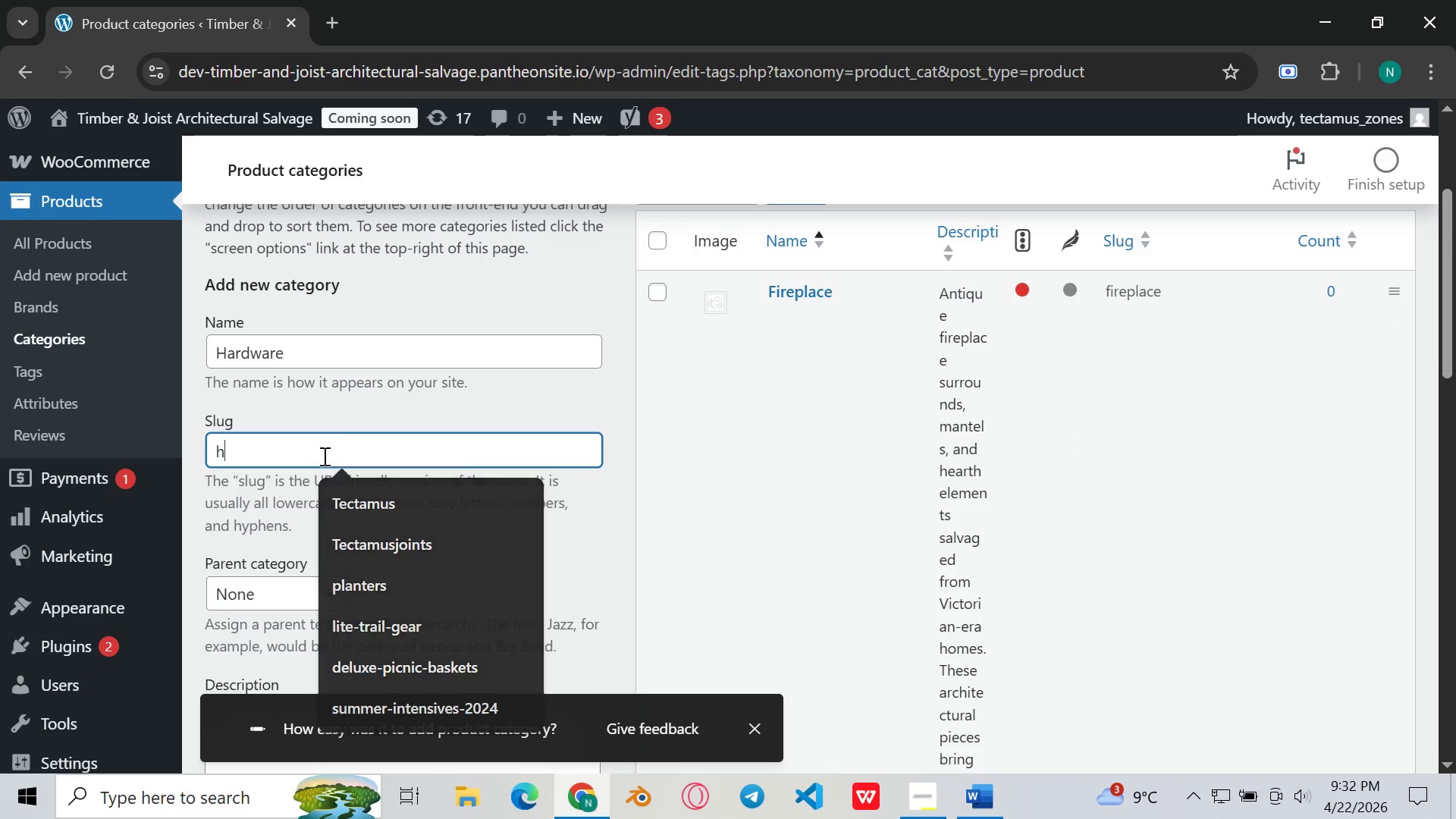 
type(haed)
key(Backspace)
key(Backspace)
type(rdware)
 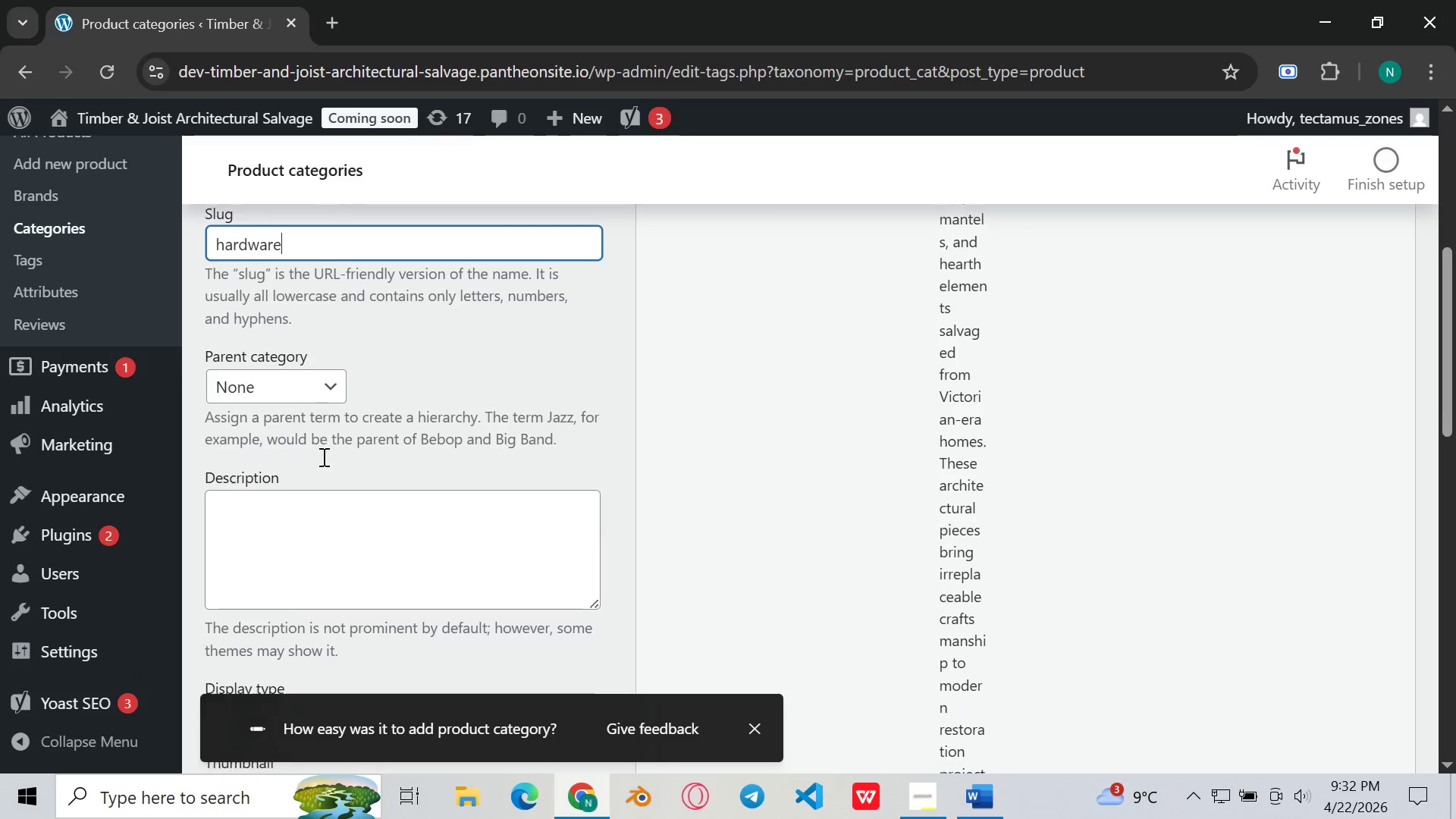 
left_click([292, 508])
 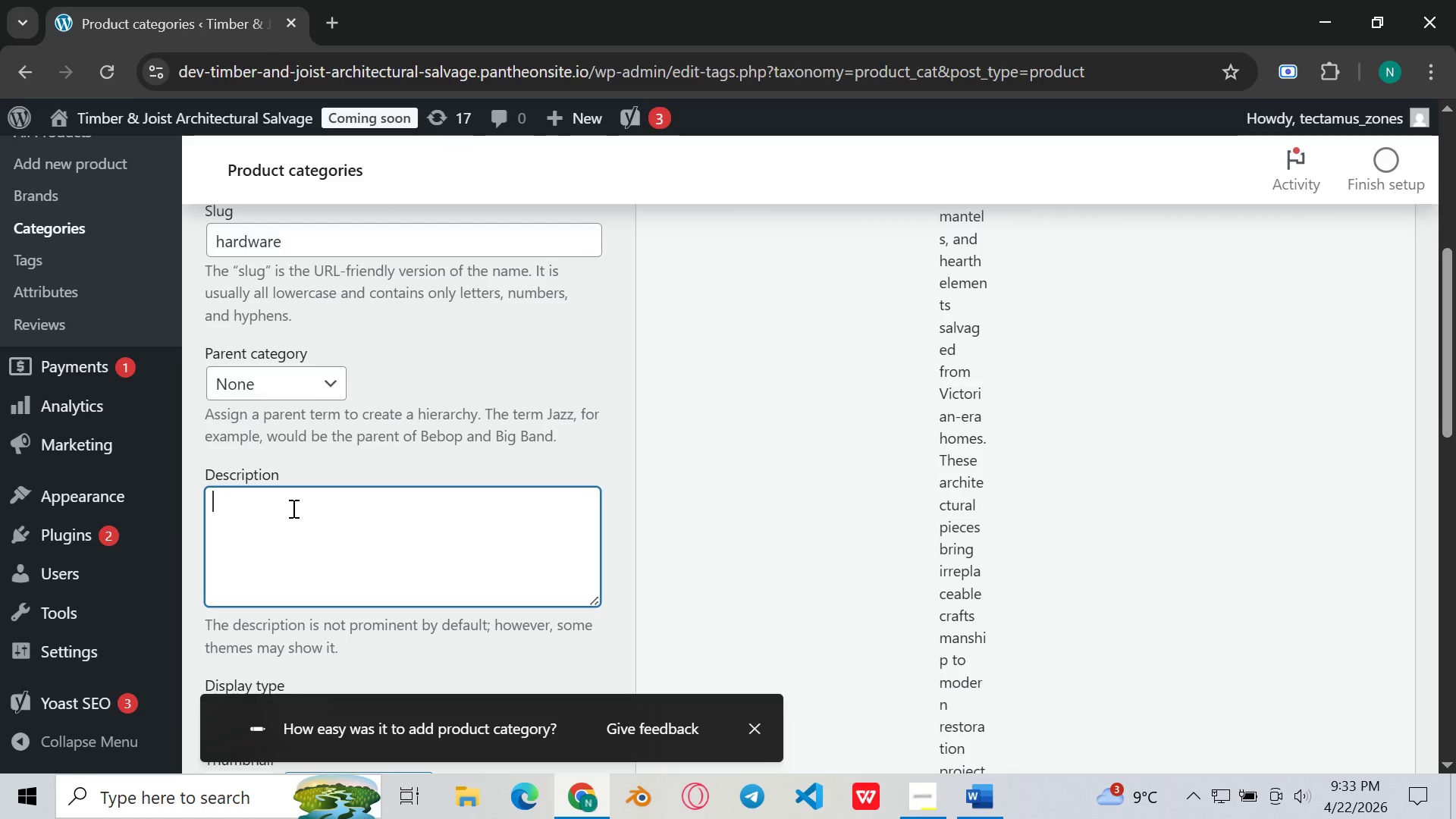 
type(Rreclaimed architec)
 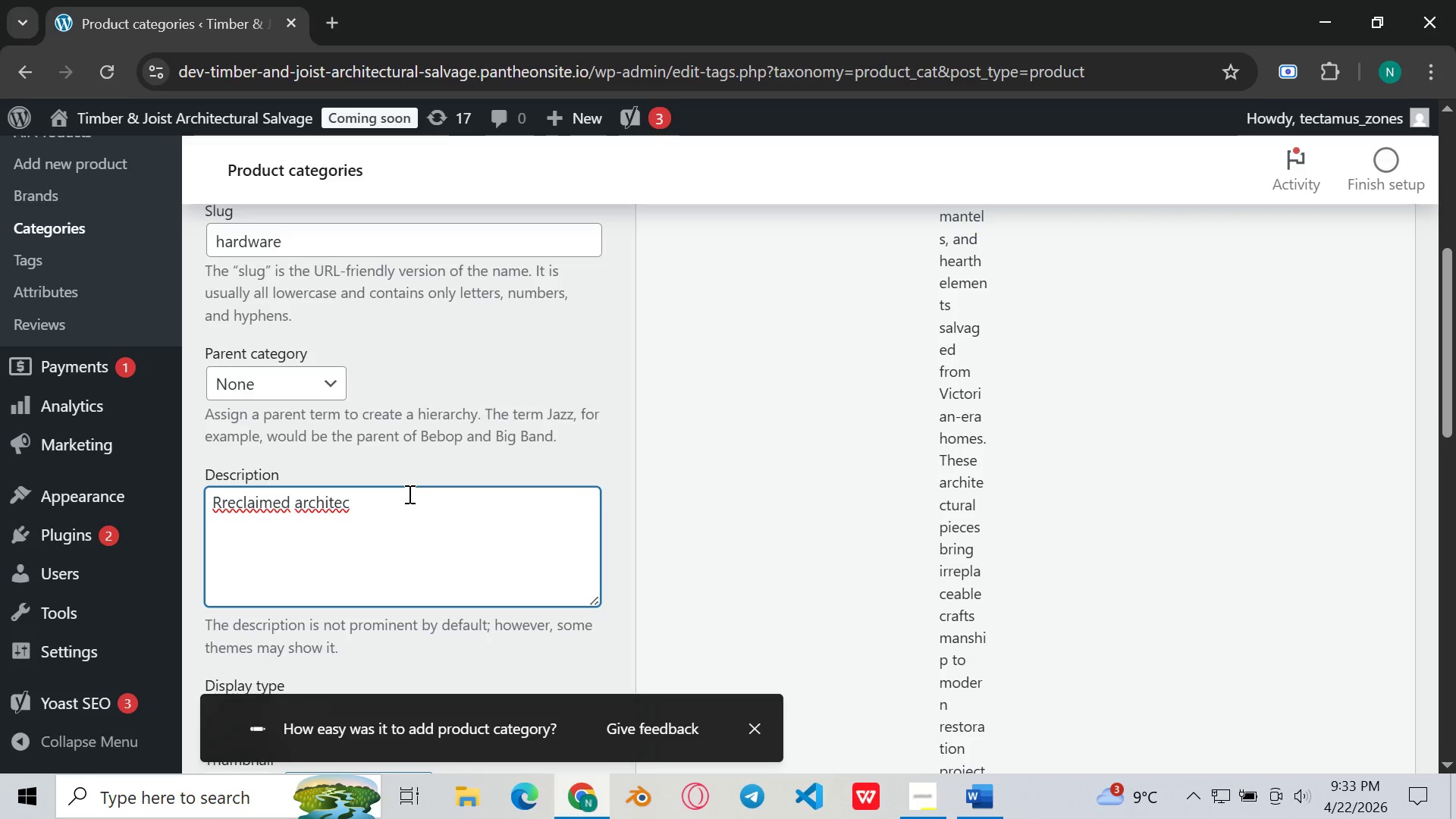 
wait(5.2)
 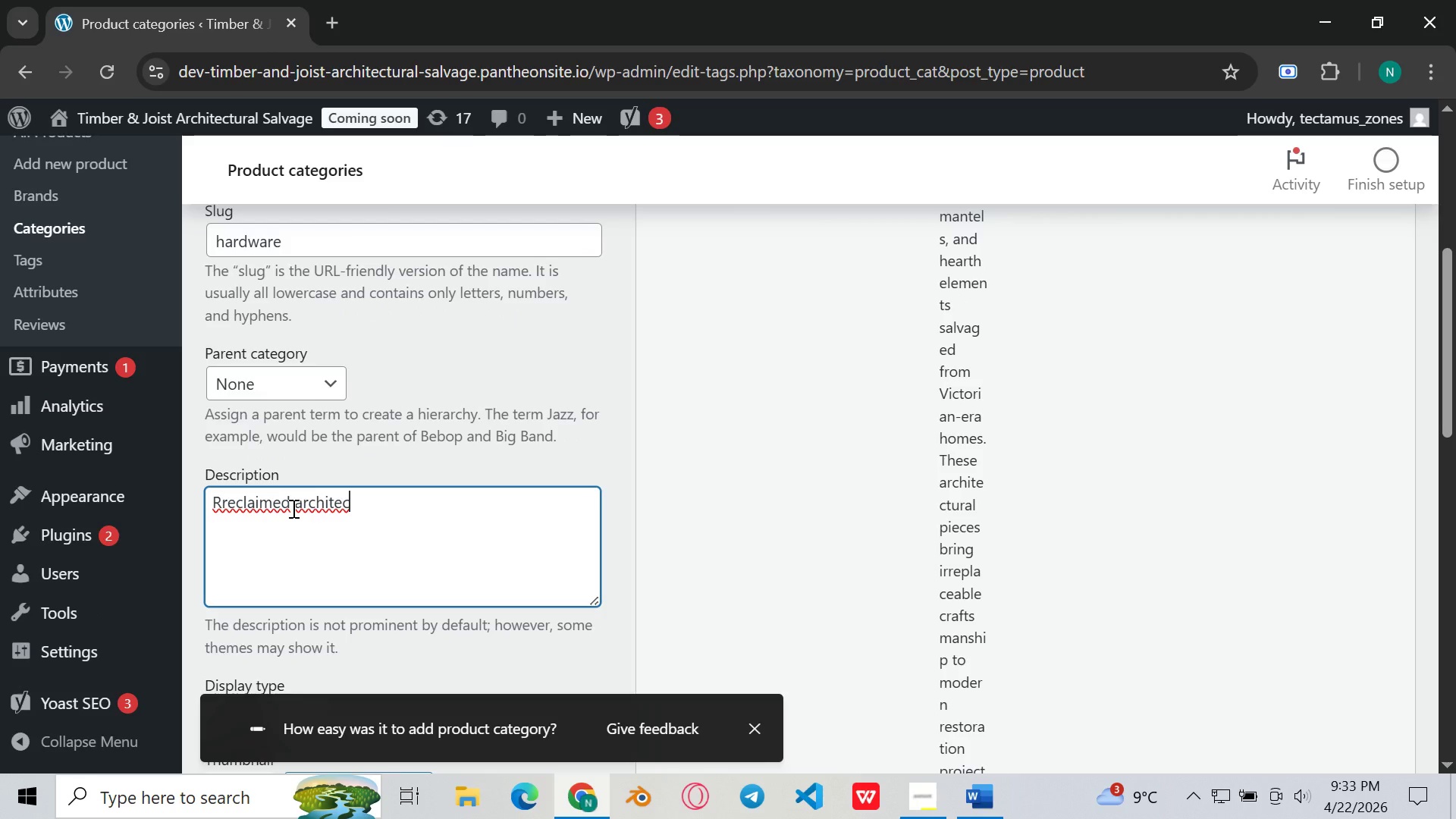 
type(tural )
 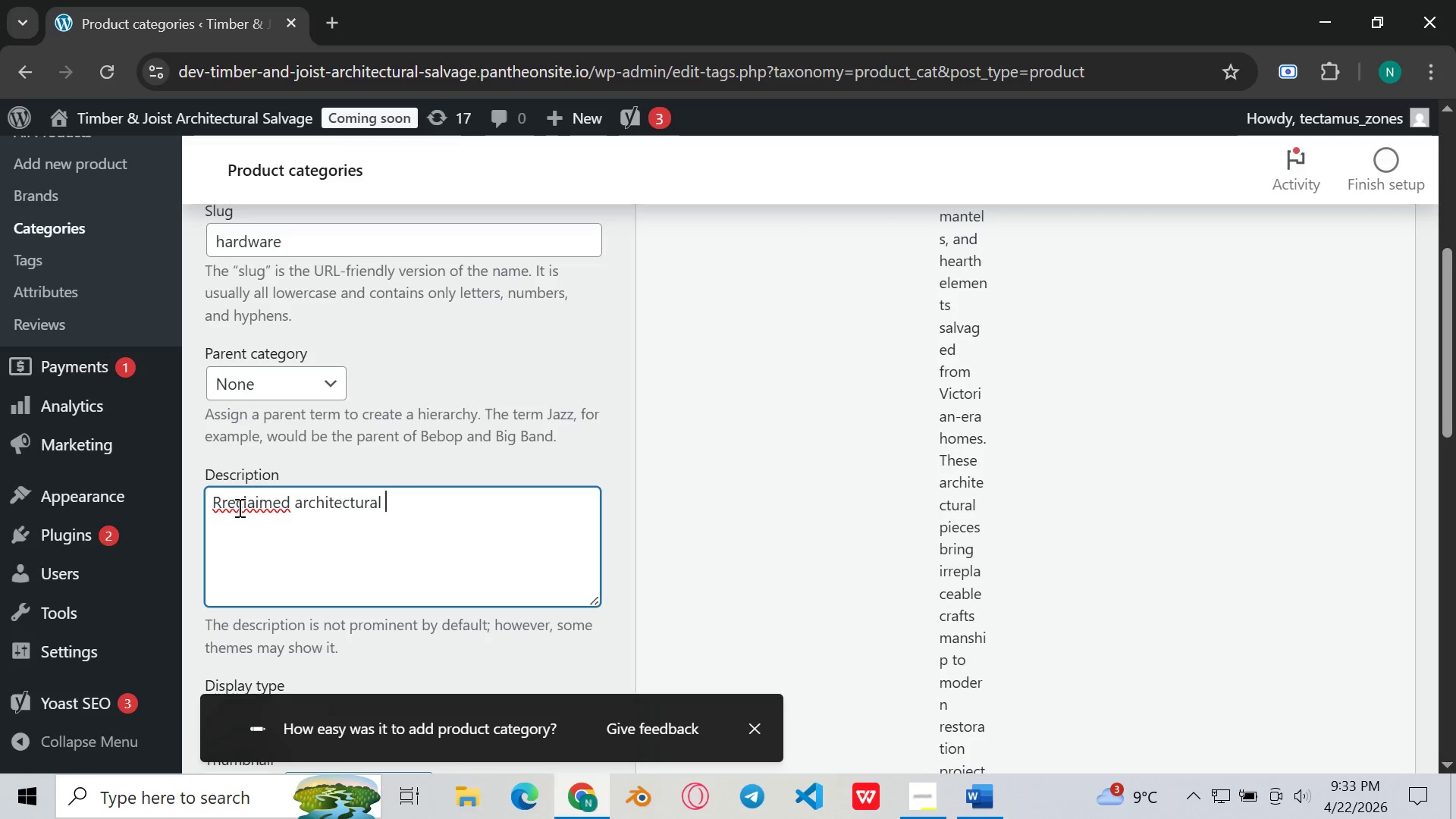 
left_click([231, 504])
 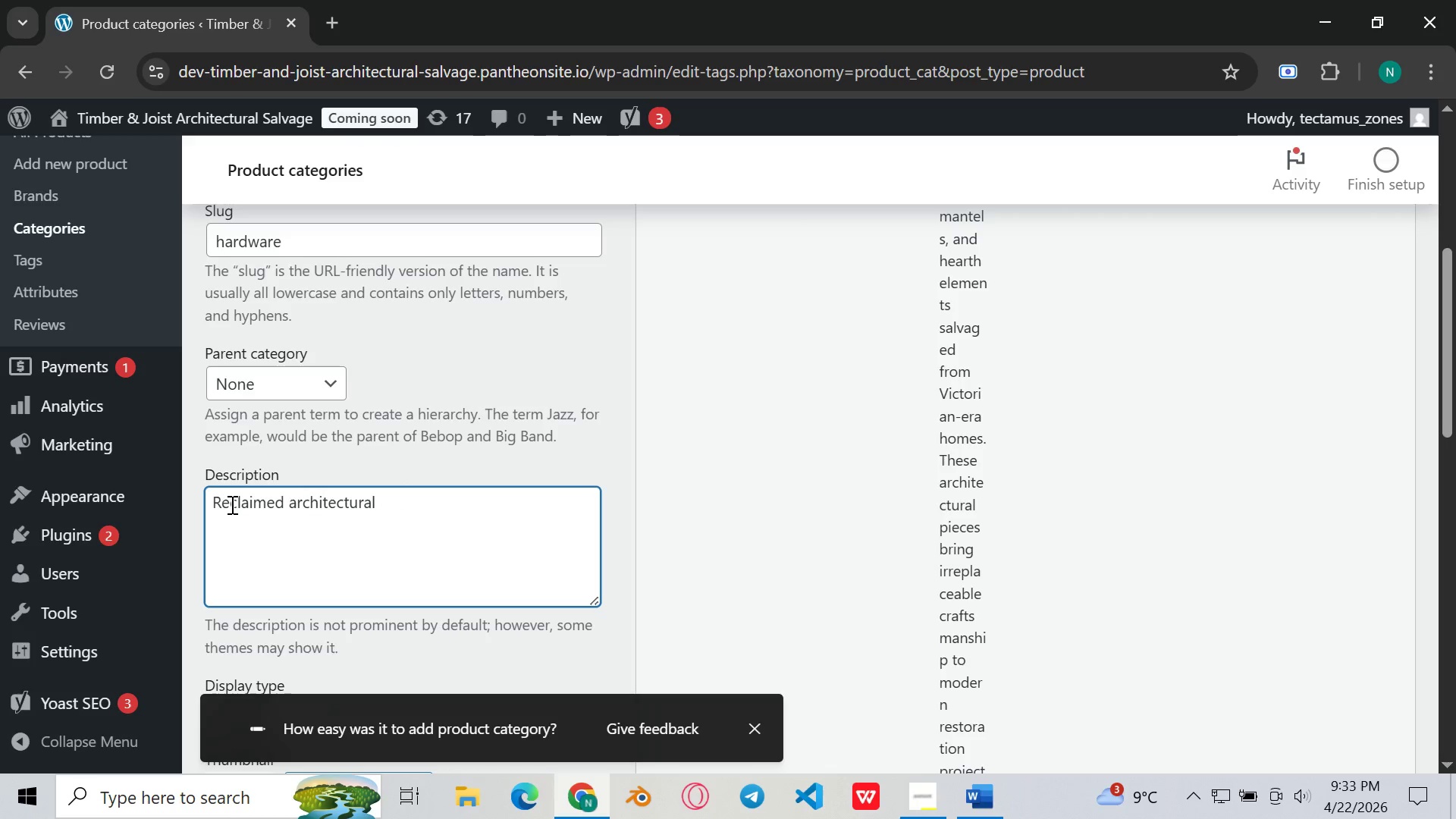 
key(Backspace)
 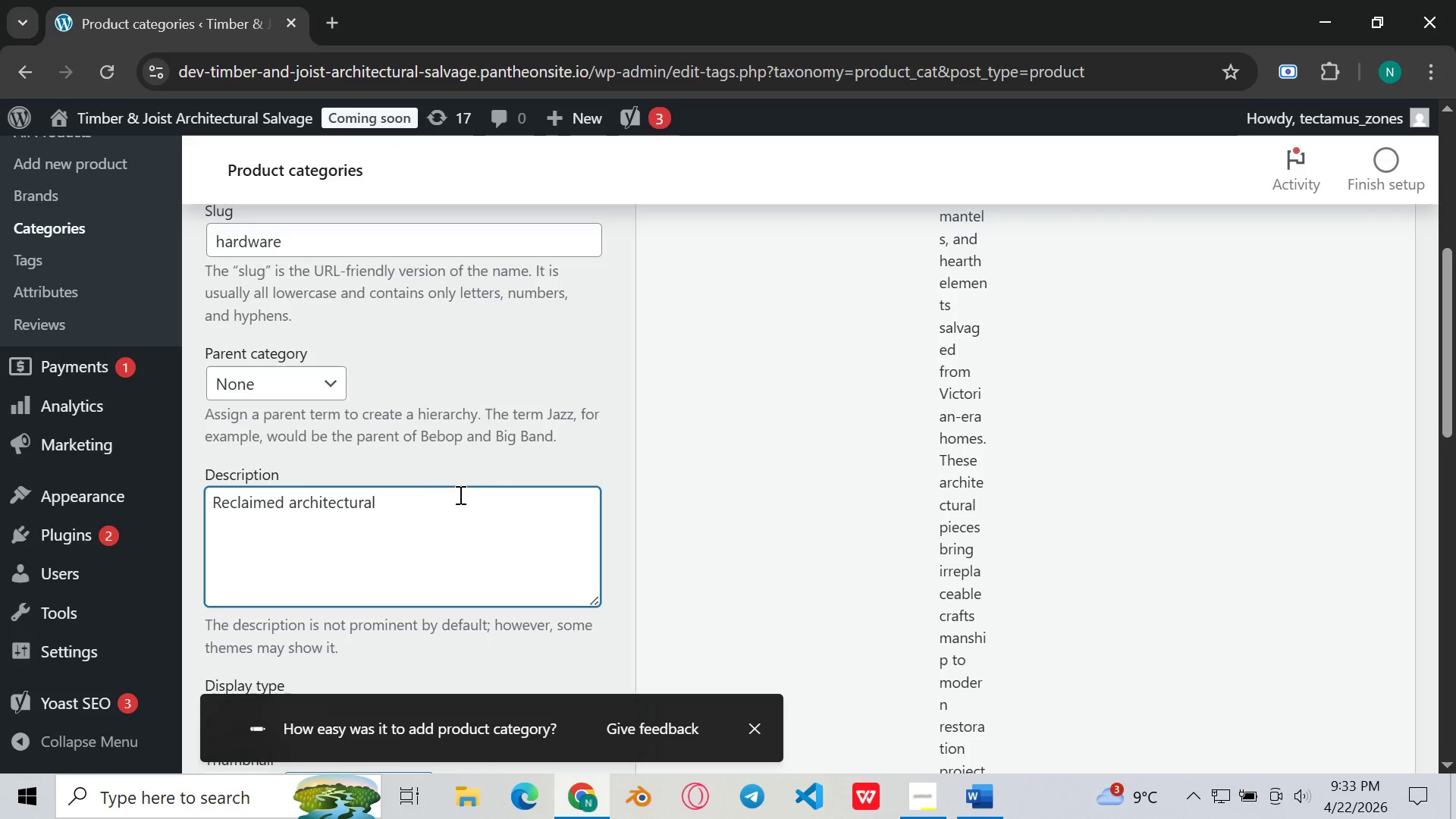 
left_click([429, 513])
 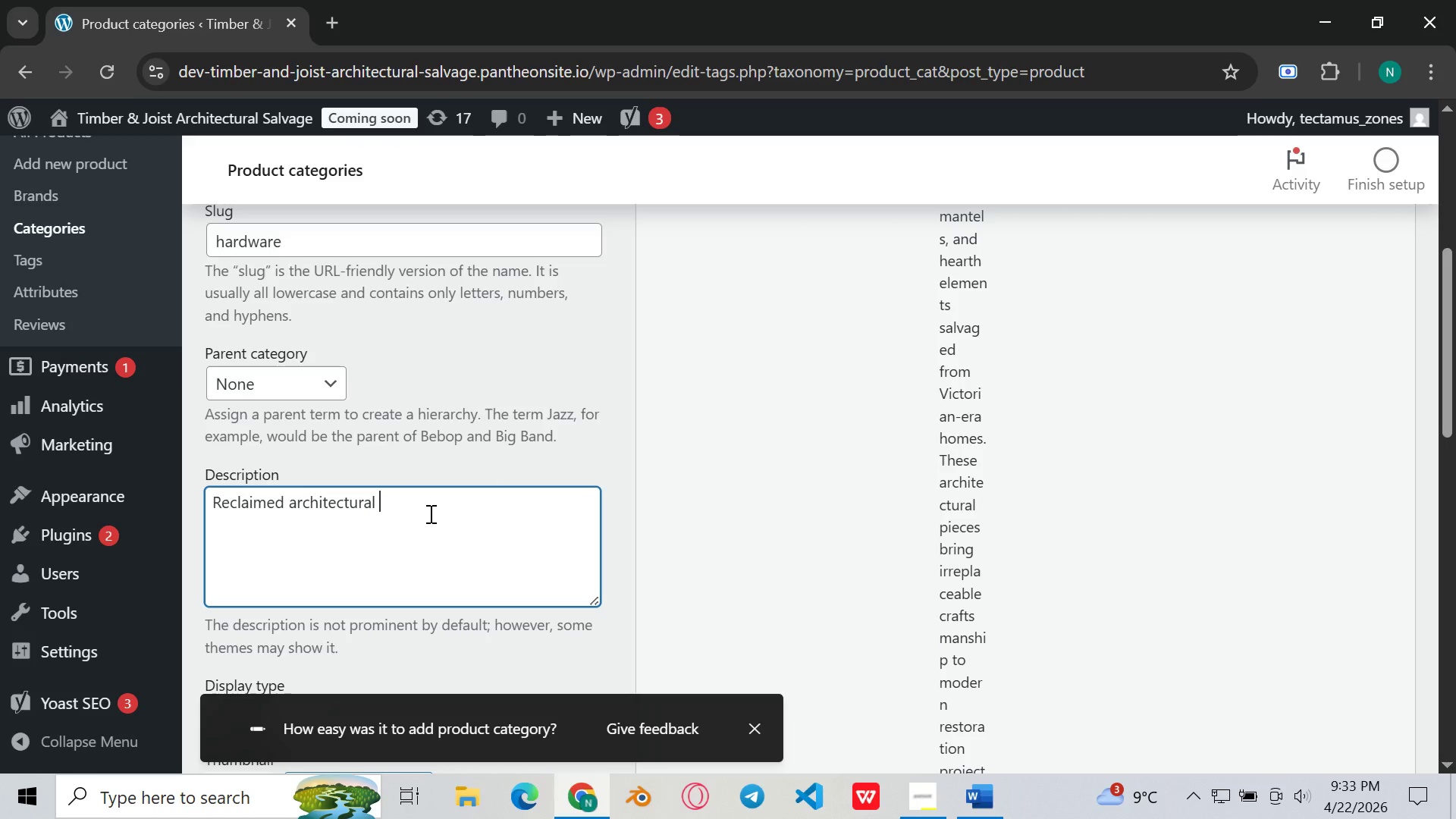 
type(hardware including cast iron gated)
key(Backspace)
type(s )
key(Backspace)
type(, hinges.)
key(Backspace)
type(, door furniture, and decoratic)
key(Backspace)
type(ve metalwp)
key(Backspace)
type(ork from 19th and early 20th century)
 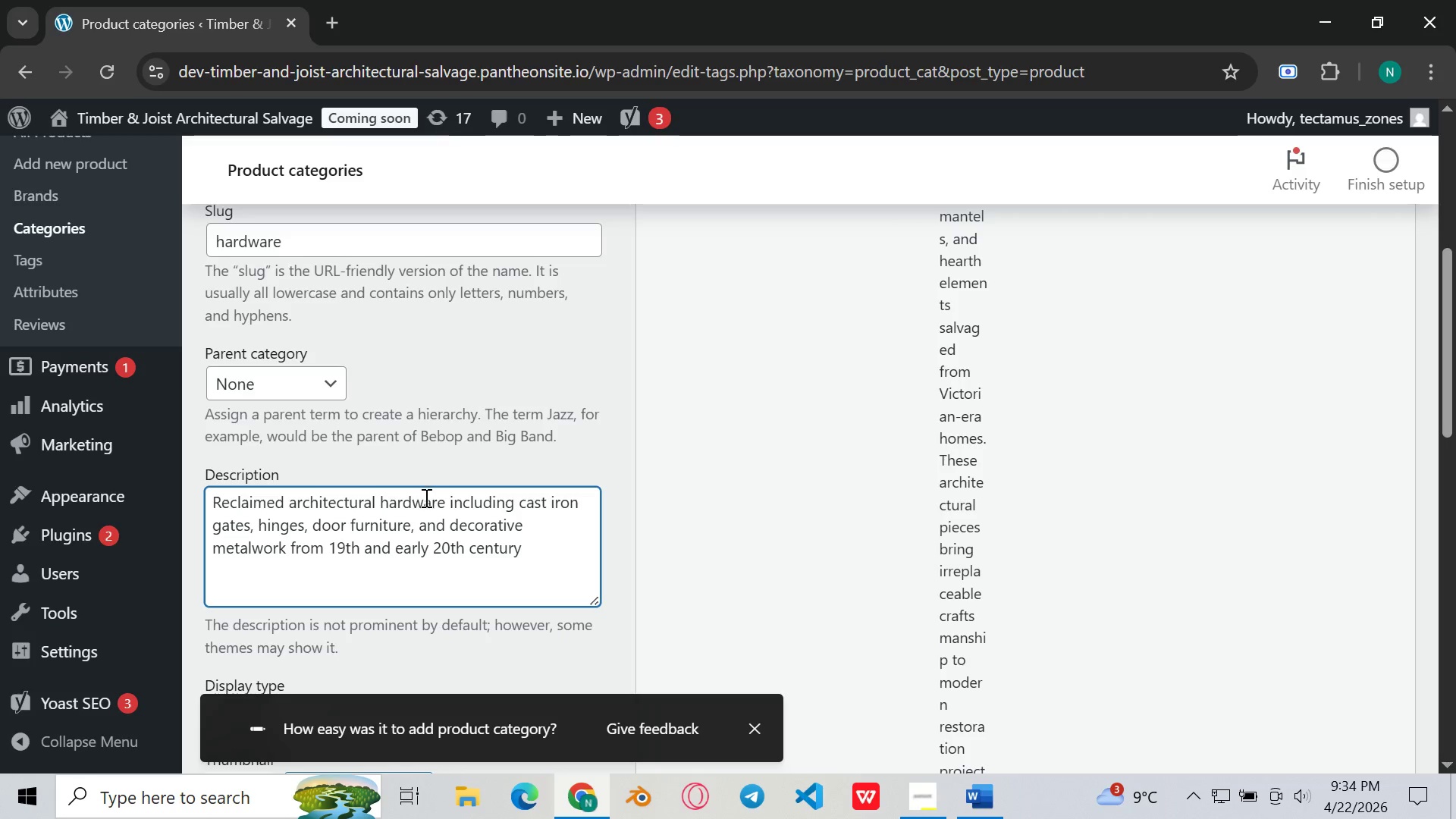 
key(Space)
 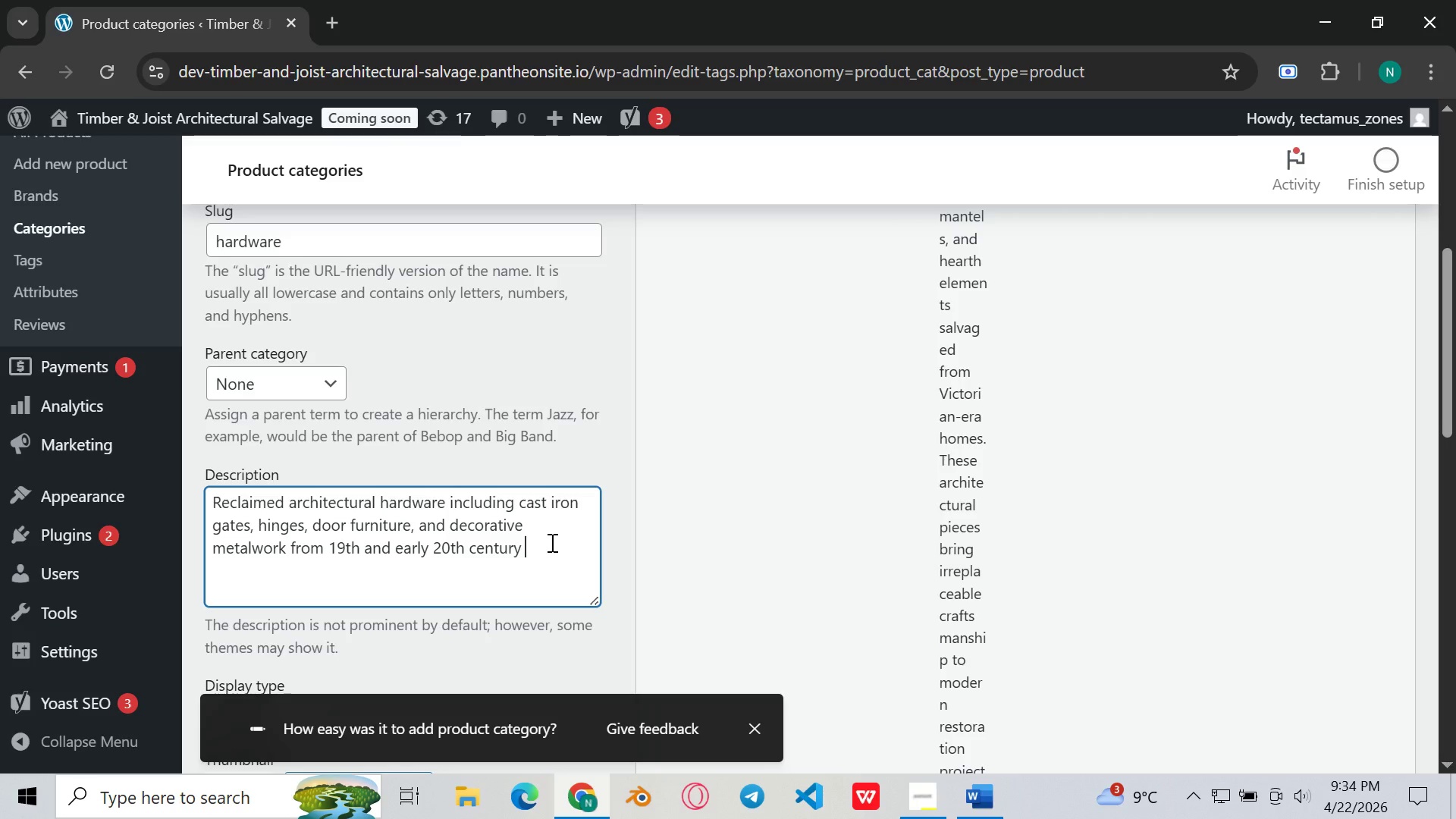 
type(structures.)
 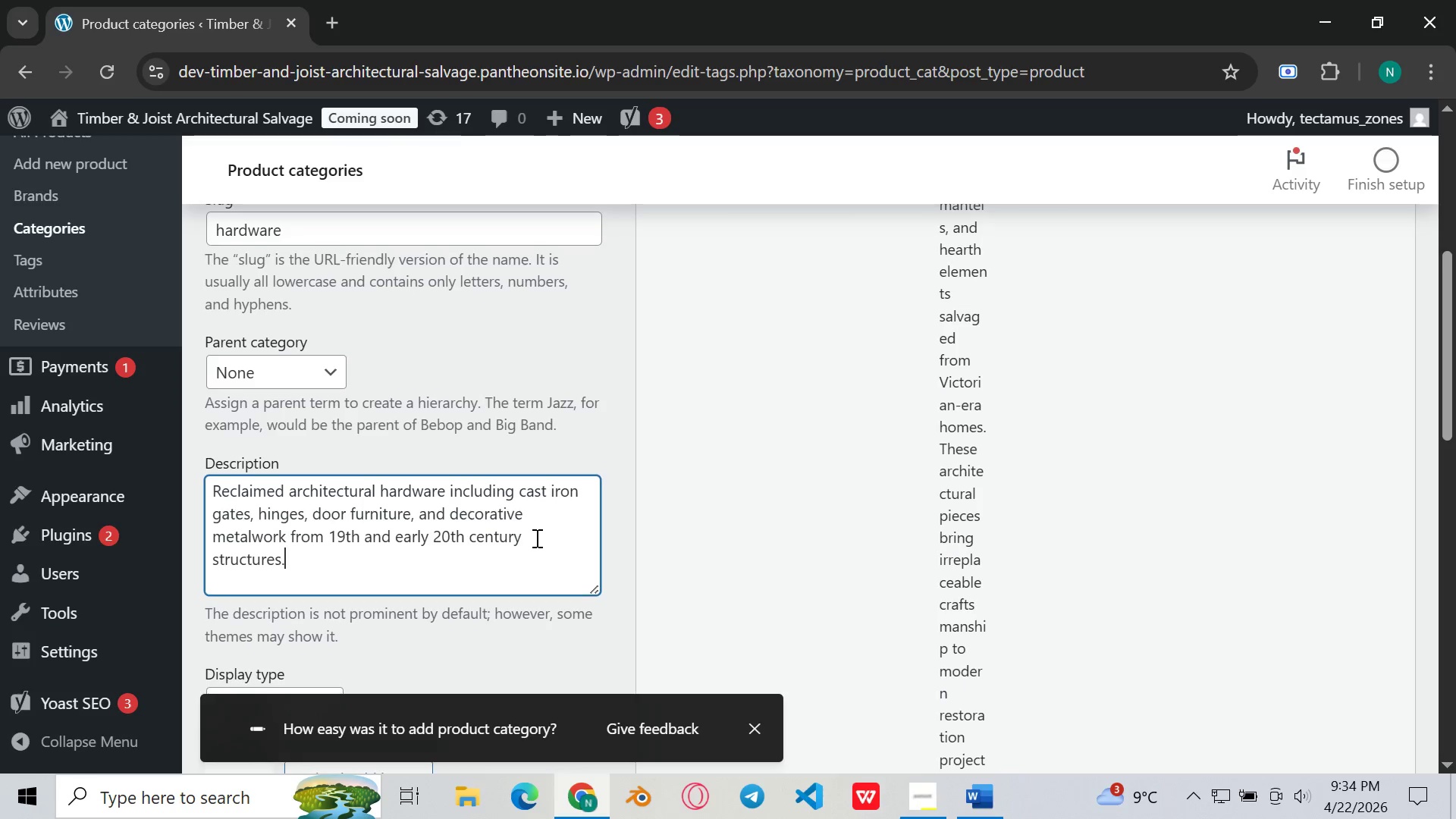 
left_click([511, 539])
 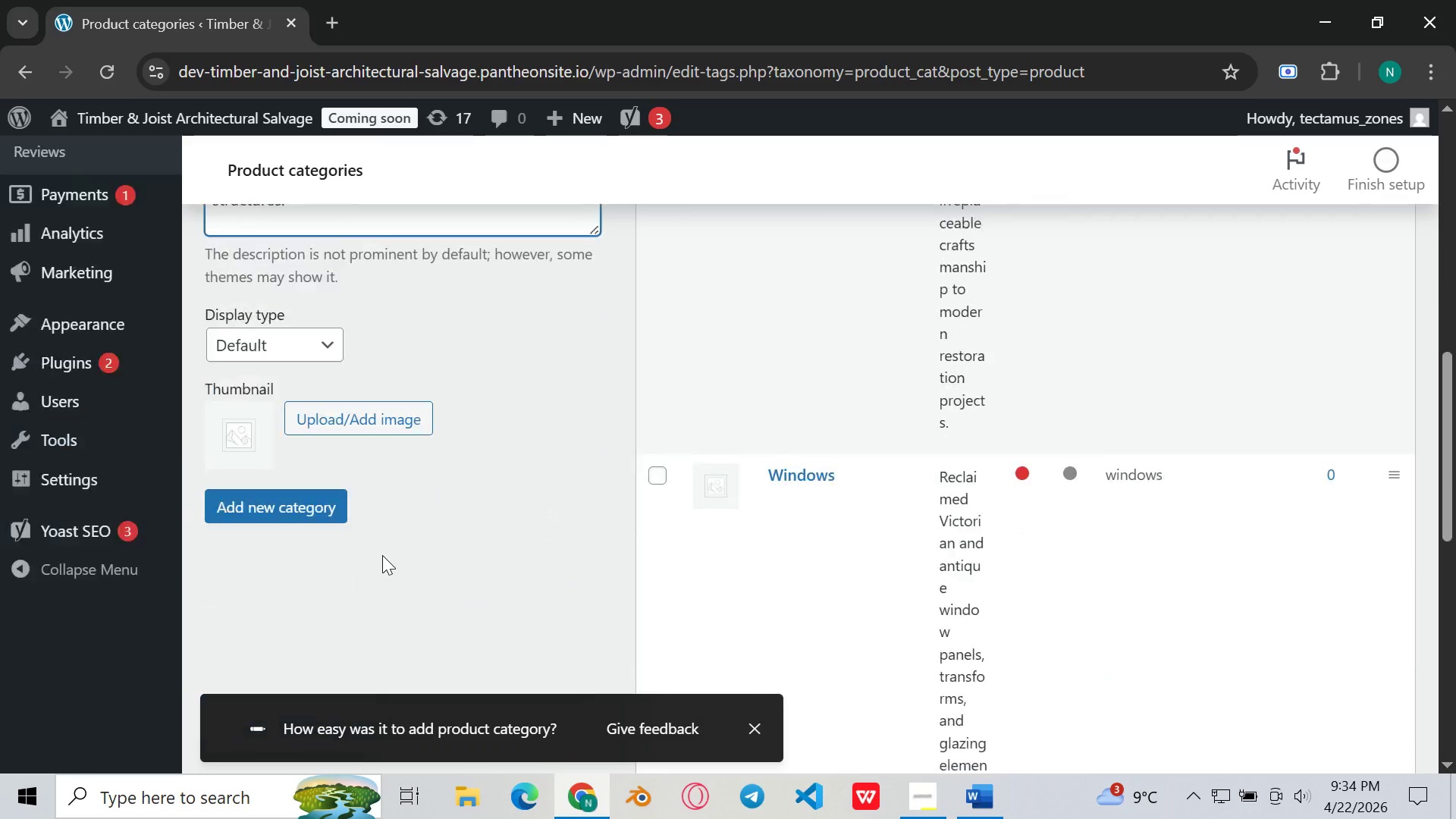 
left_click([265, 322])
 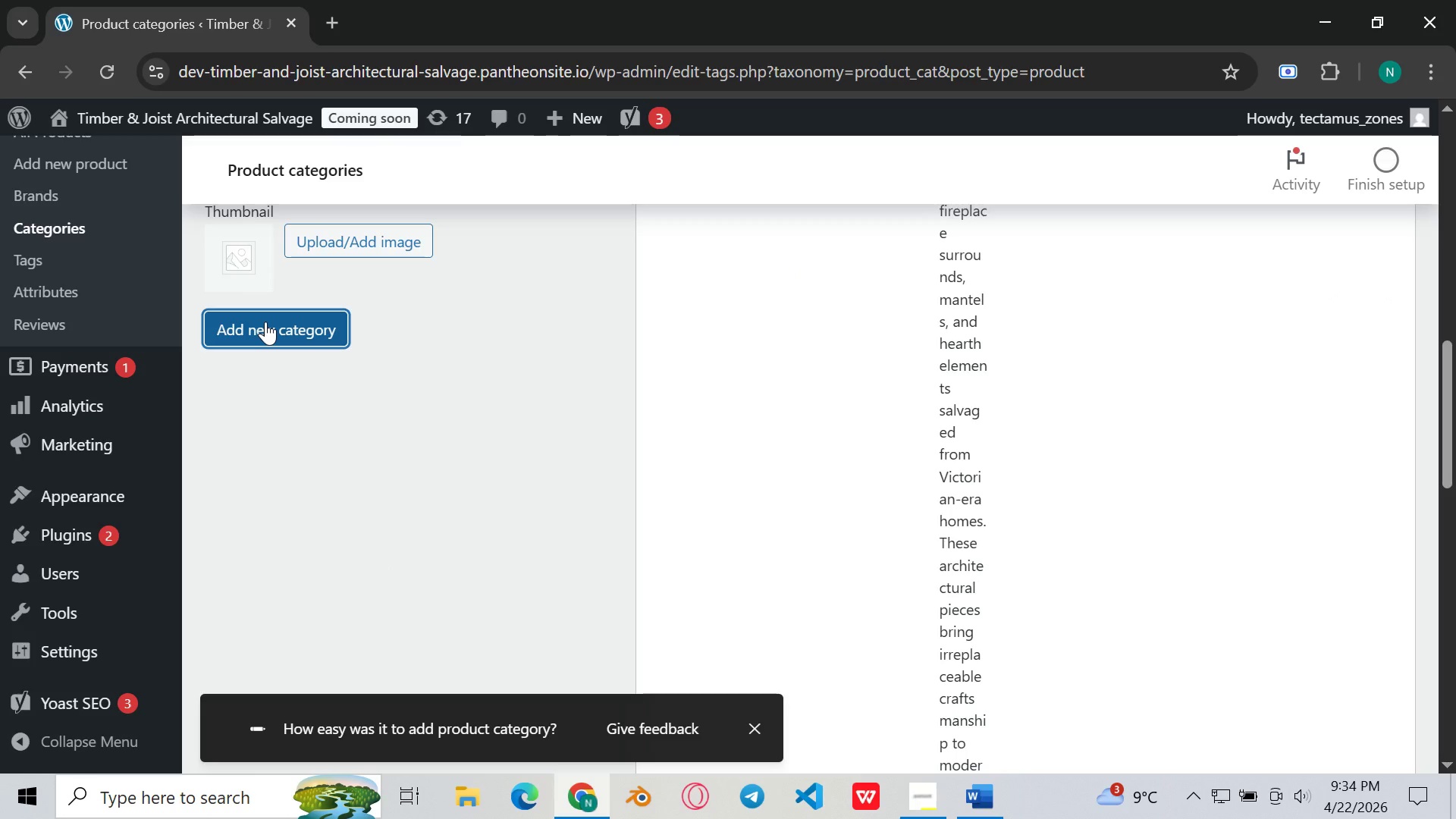 
wait(9.38)
 